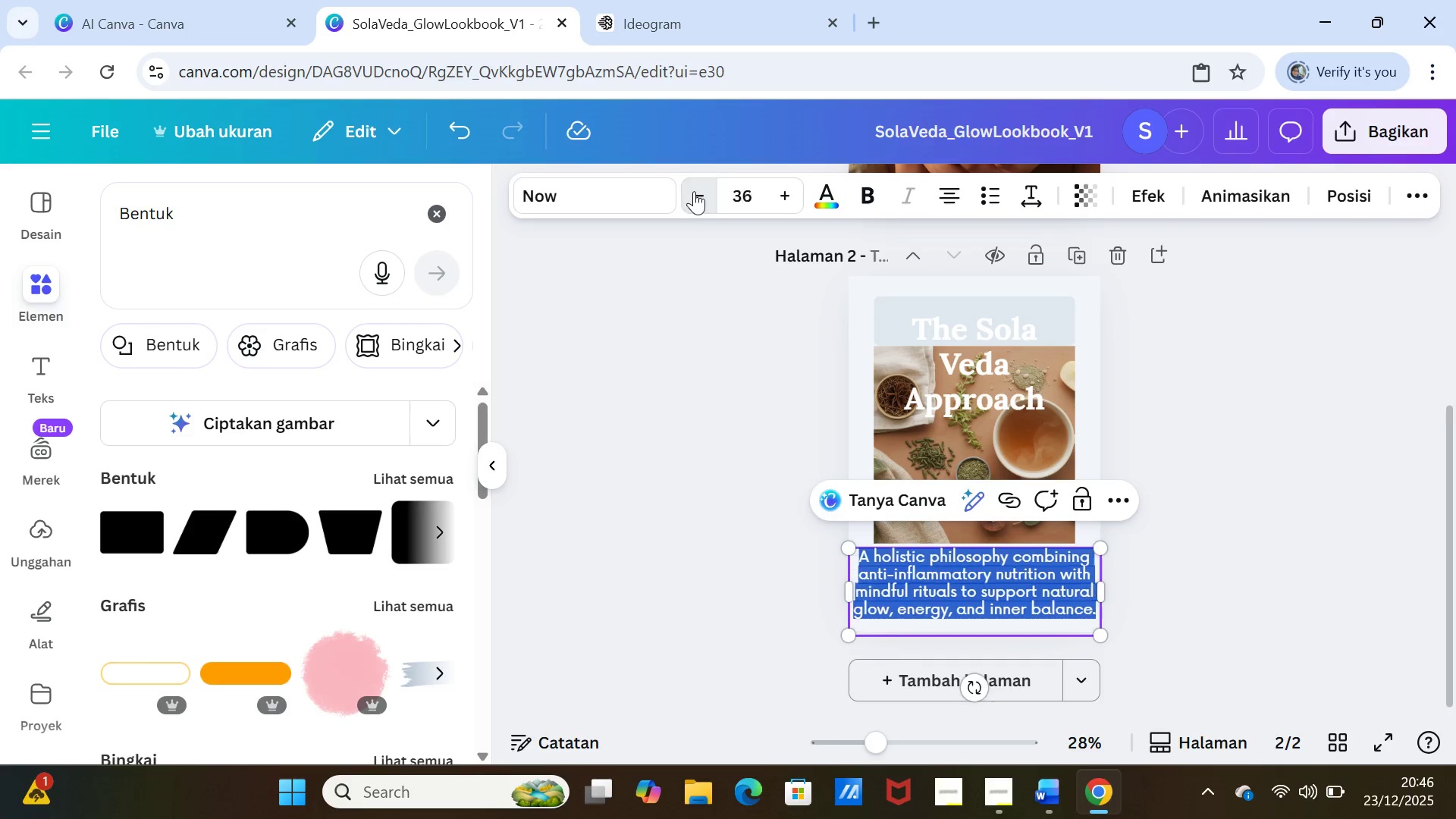 
triple_click([694, 191])
 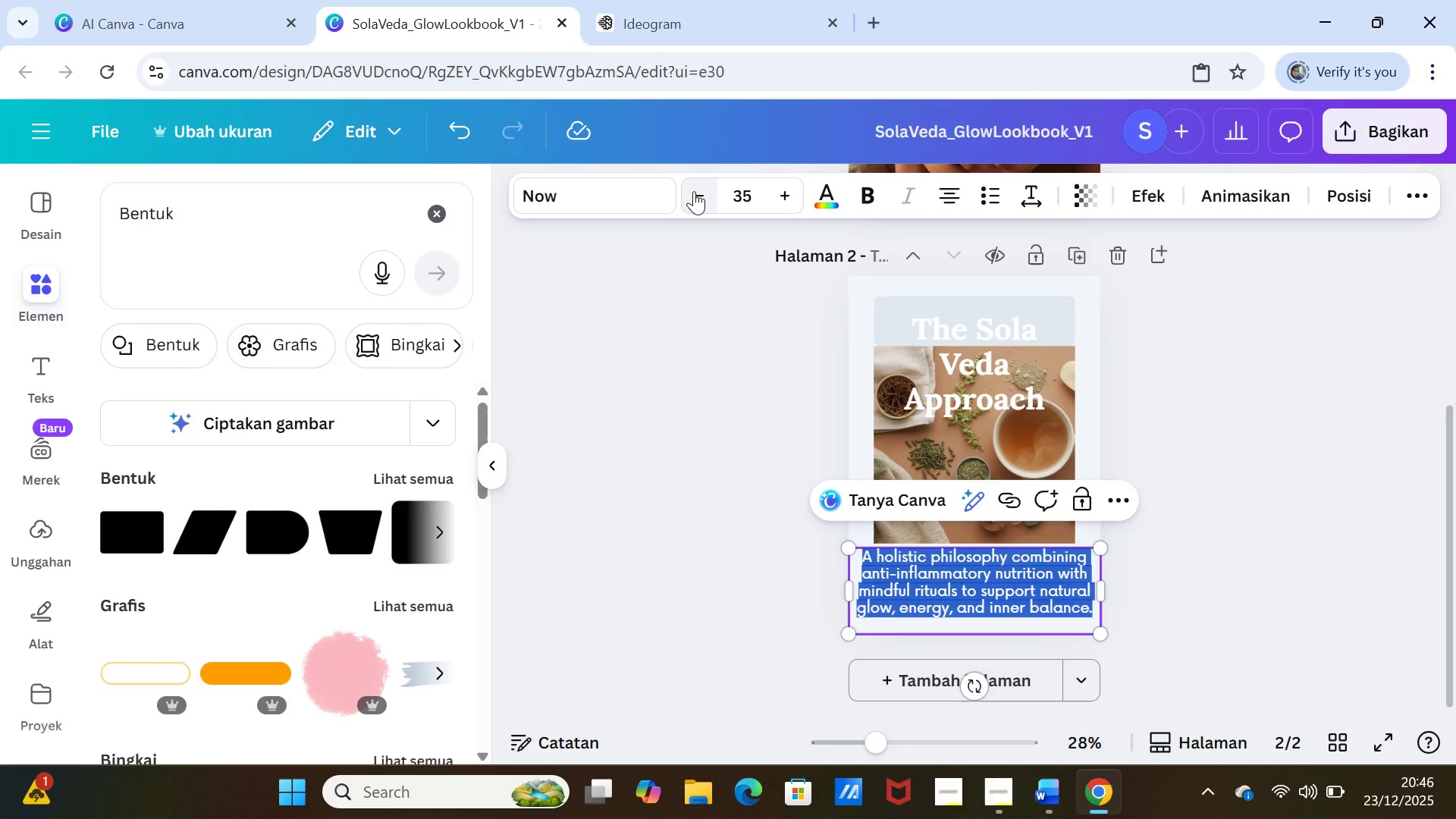 
triple_click([694, 191])
 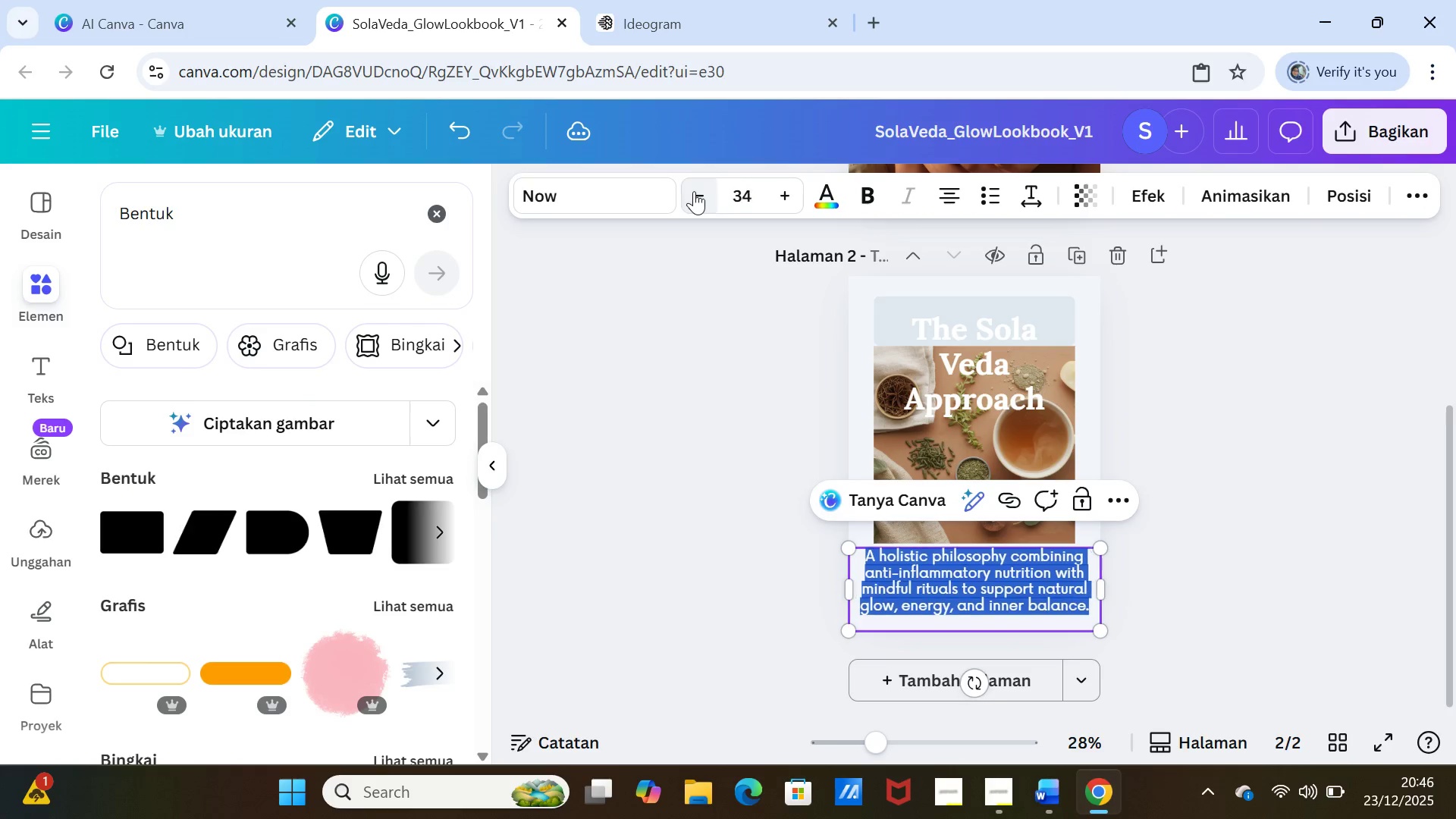 
triple_click([694, 191])
 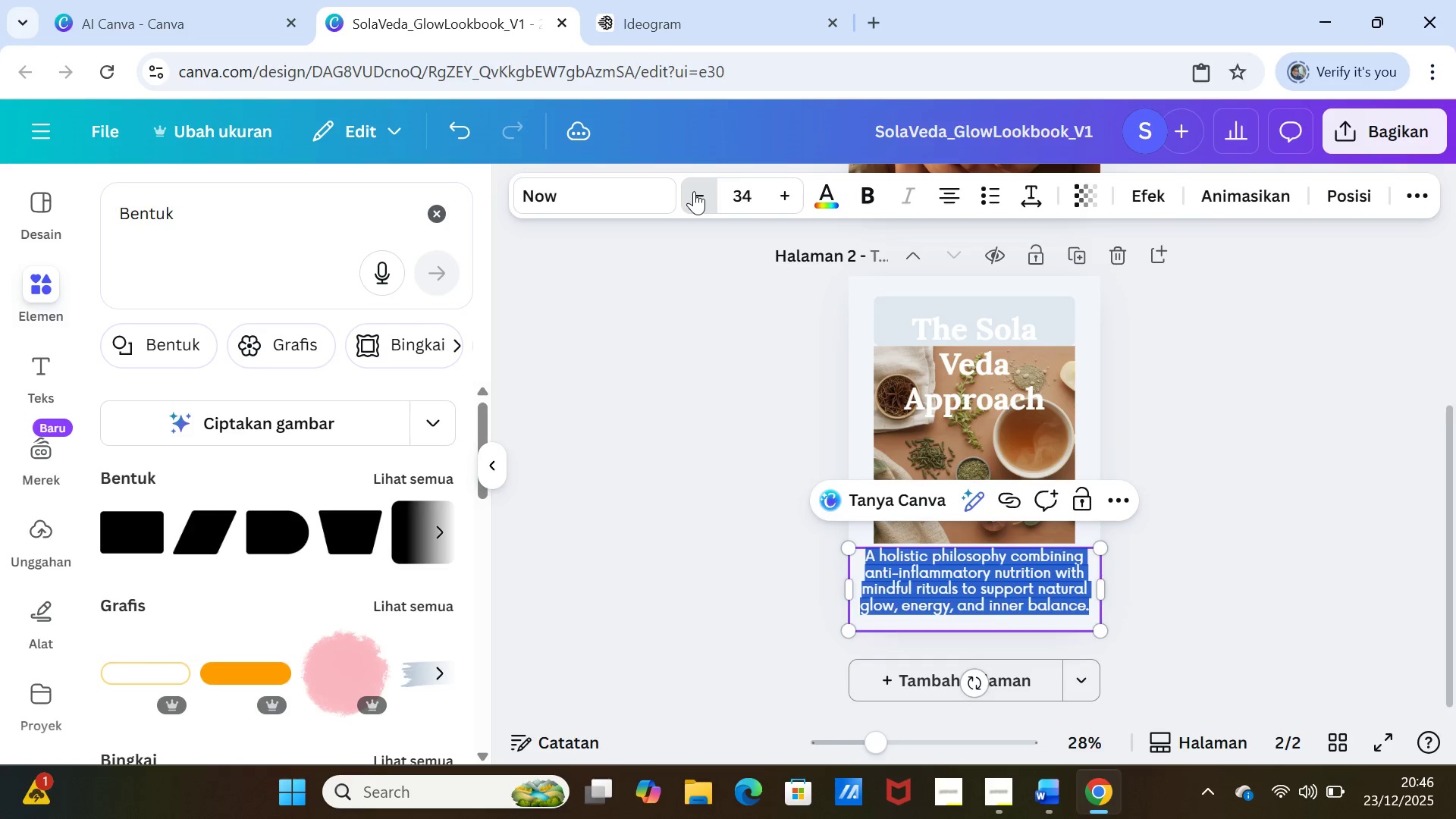 
triple_click([694, 191])
 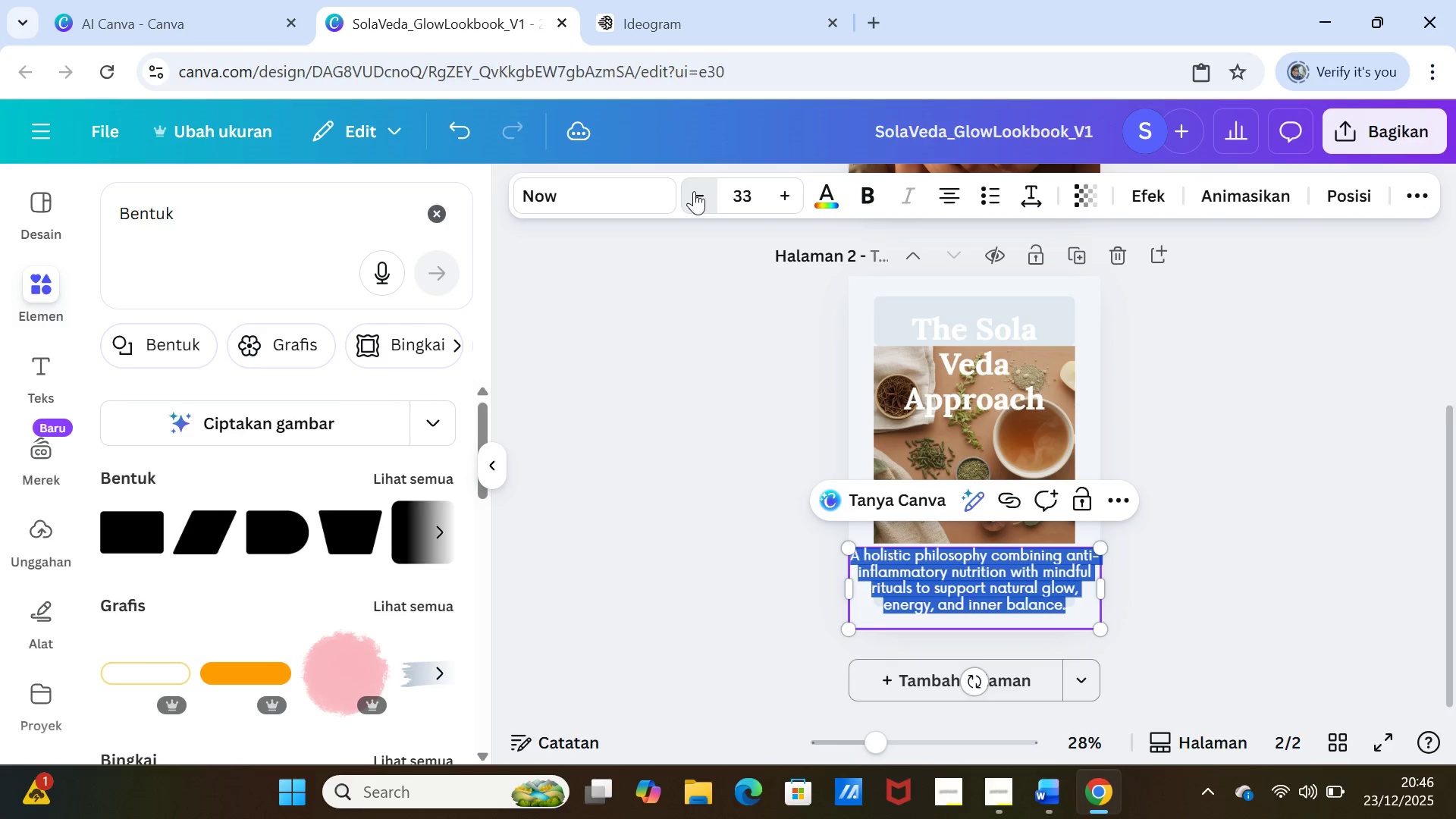 
triple_click([694, 191])
 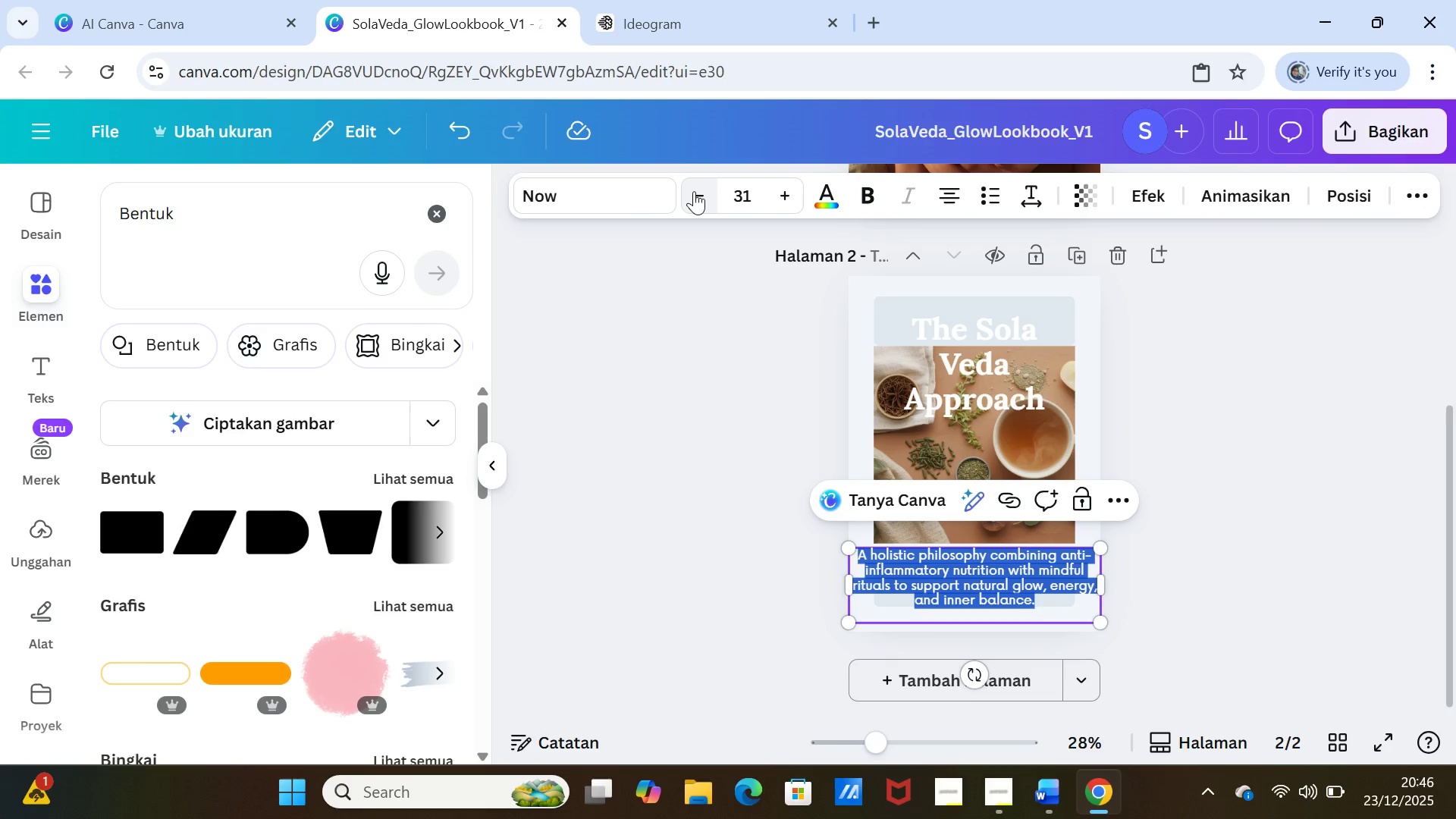 
left_click([694, 191])
 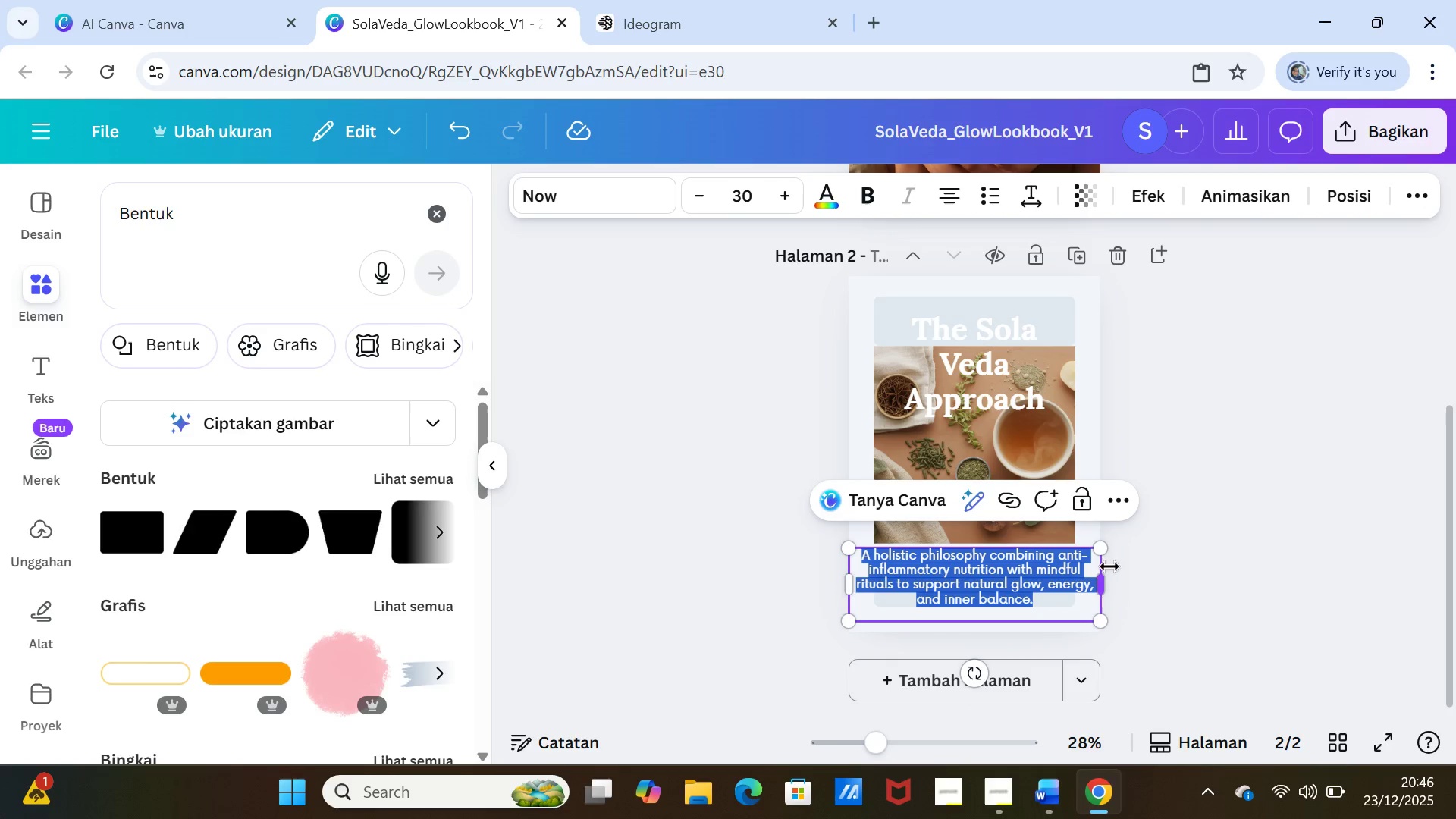 
left_click_drag(start_coordinate=[1102, 578], to_coordinate=[1081, 575])
 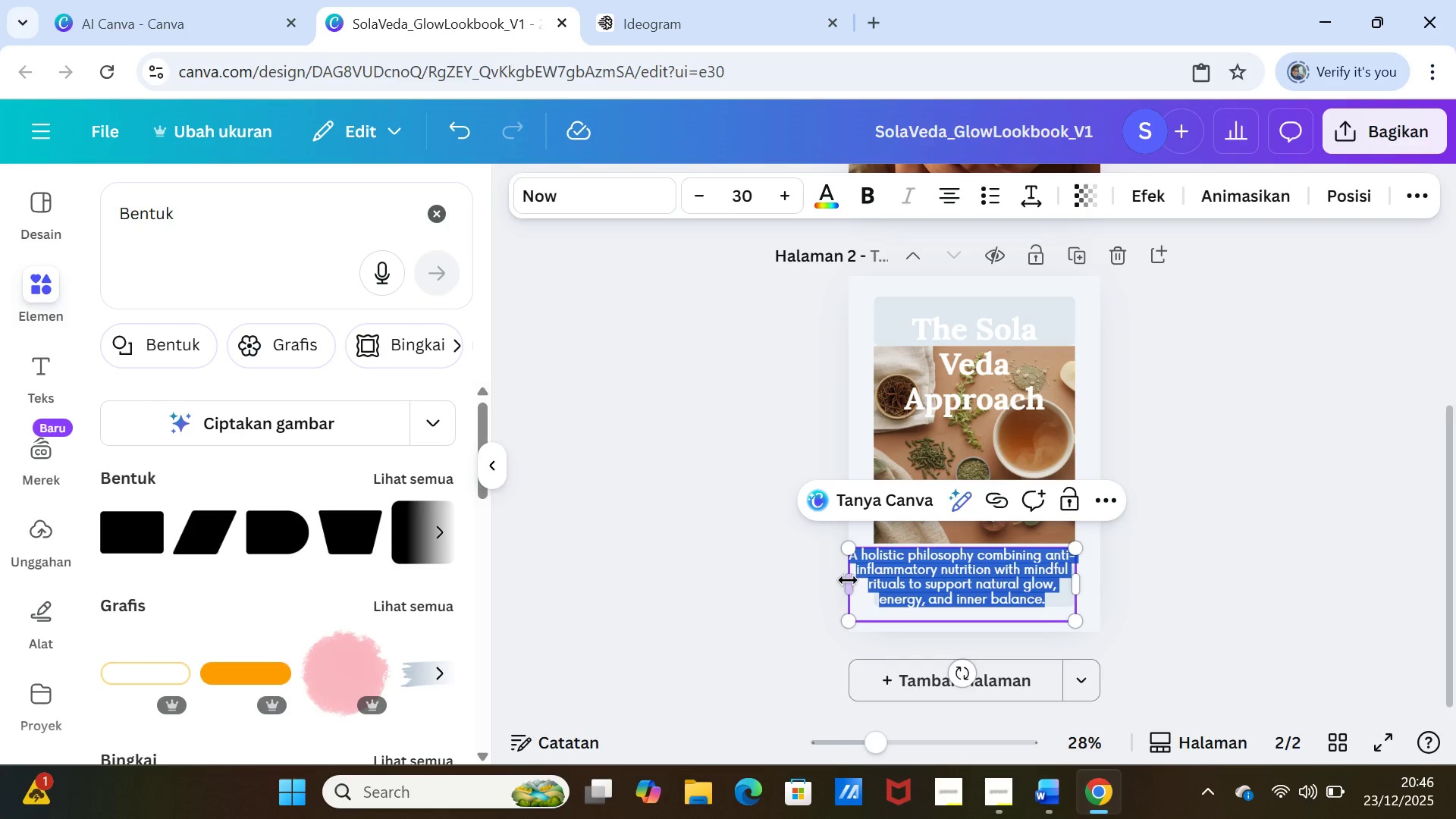 
left_click_drag(start_coordinate=[848, 580], to_coordinate=[871, 582])
 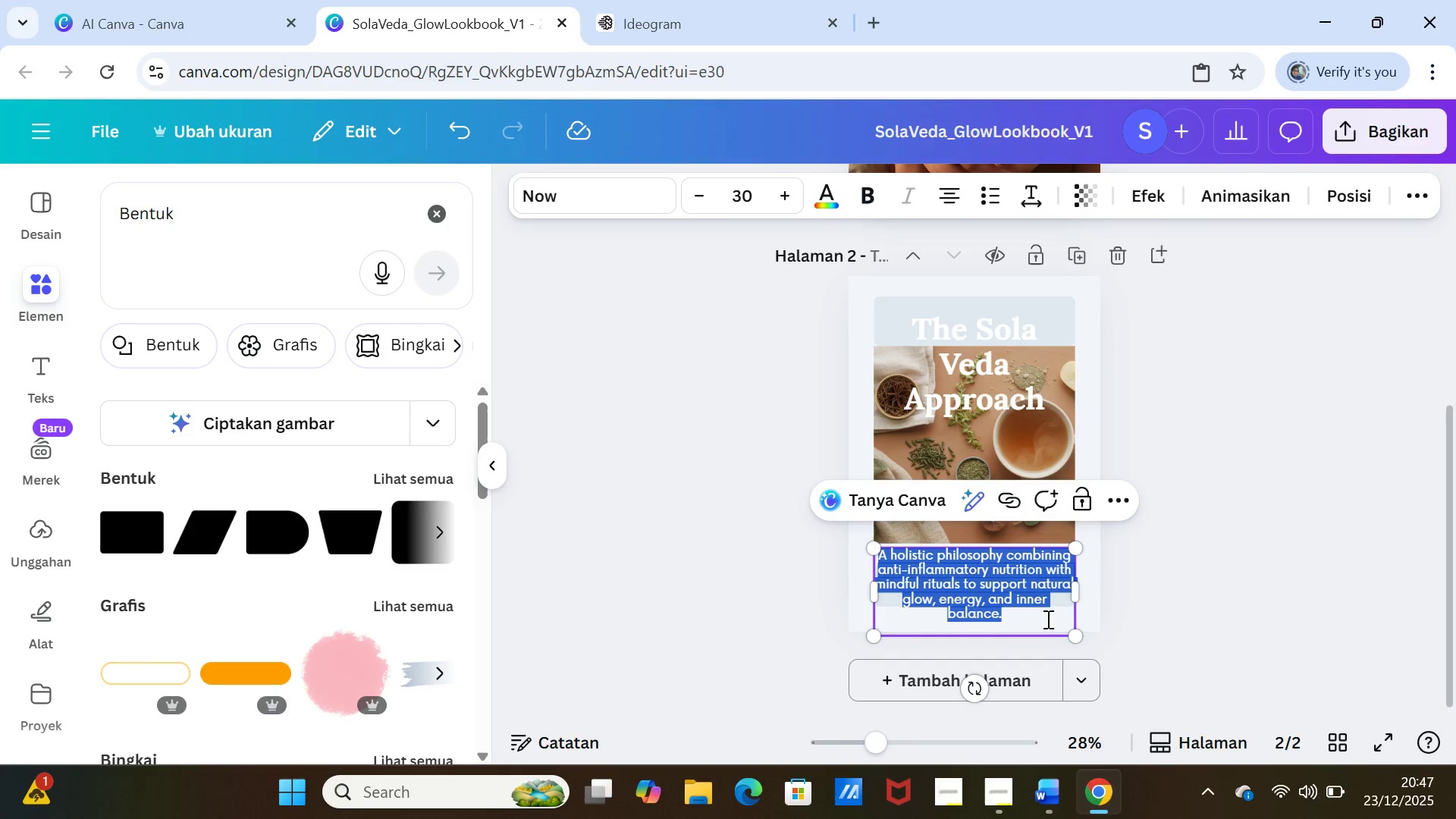 
left_click([1129, 615])
 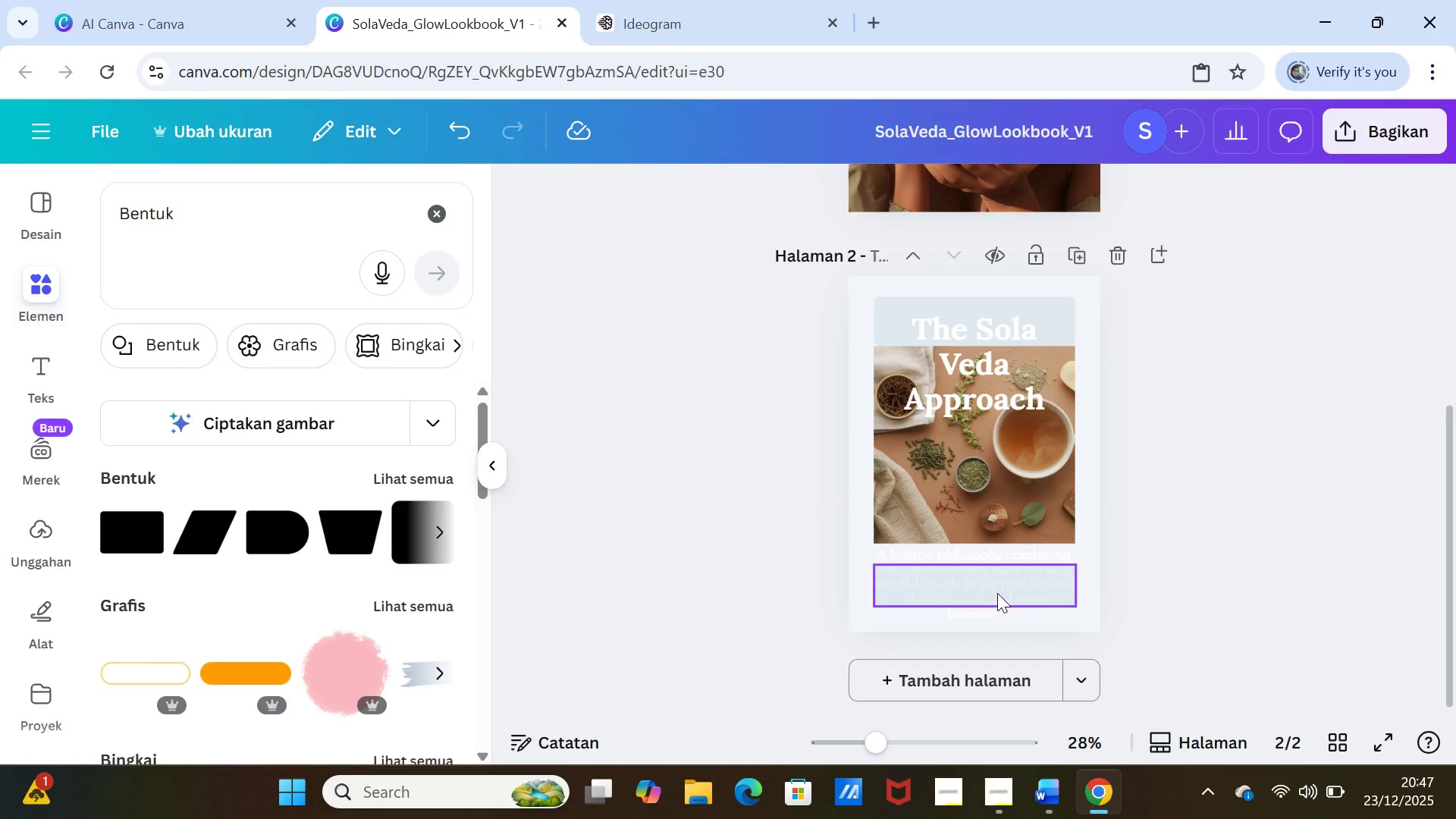 
left_click([997, 592])
 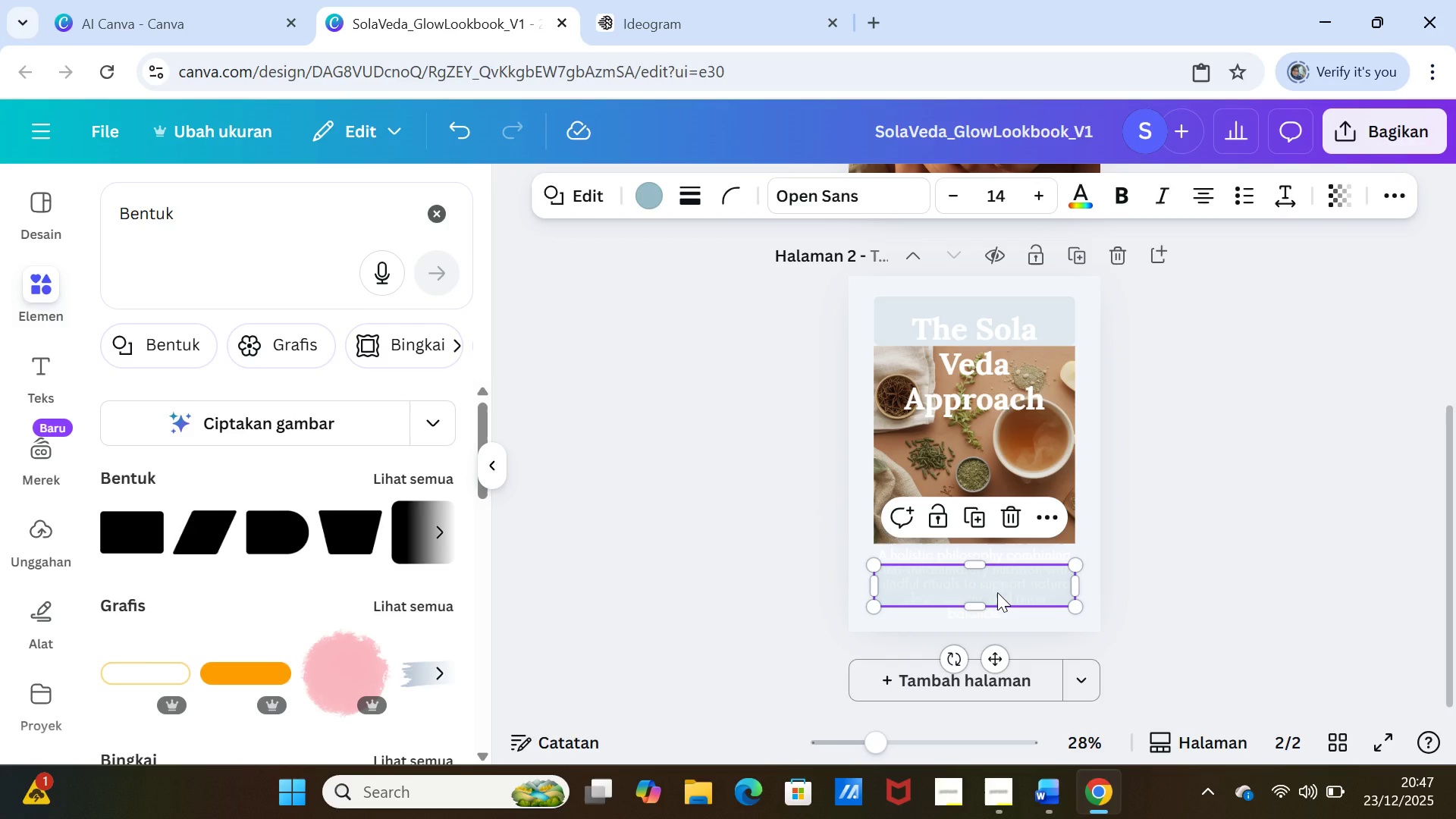 
right_click([997, 592])
 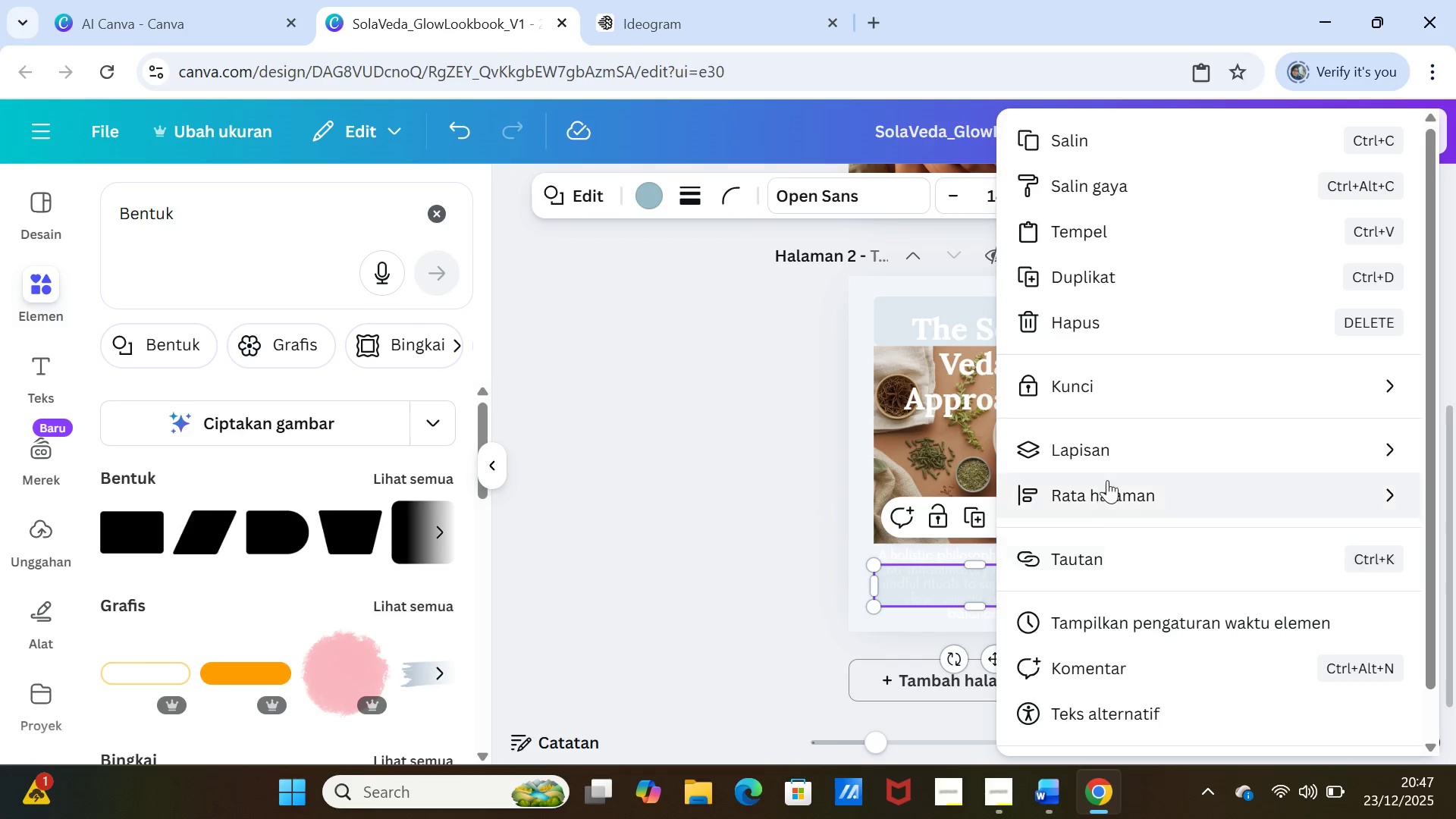 
left_click([1108, 451])
 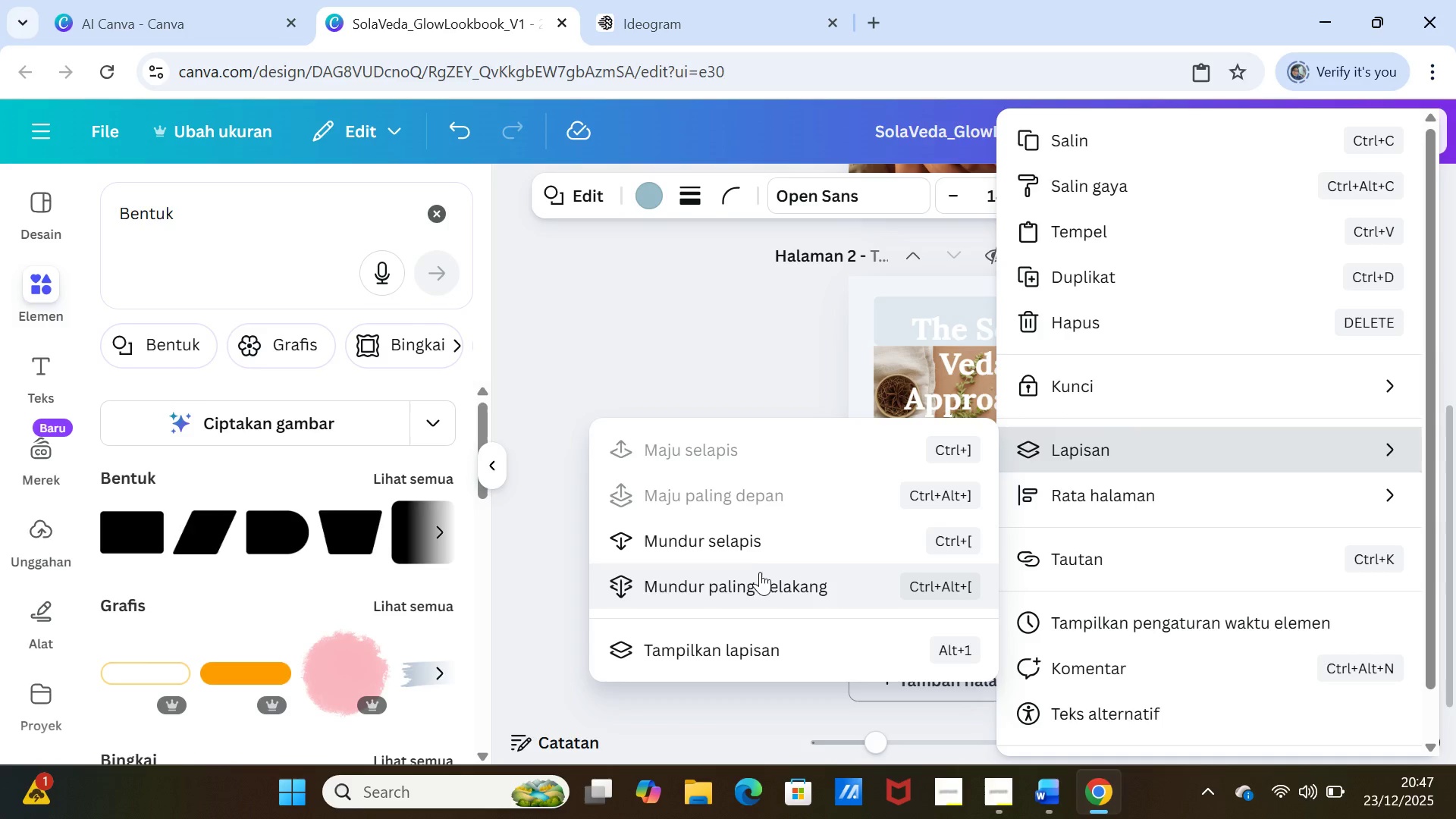 
left_click([758, 577])
 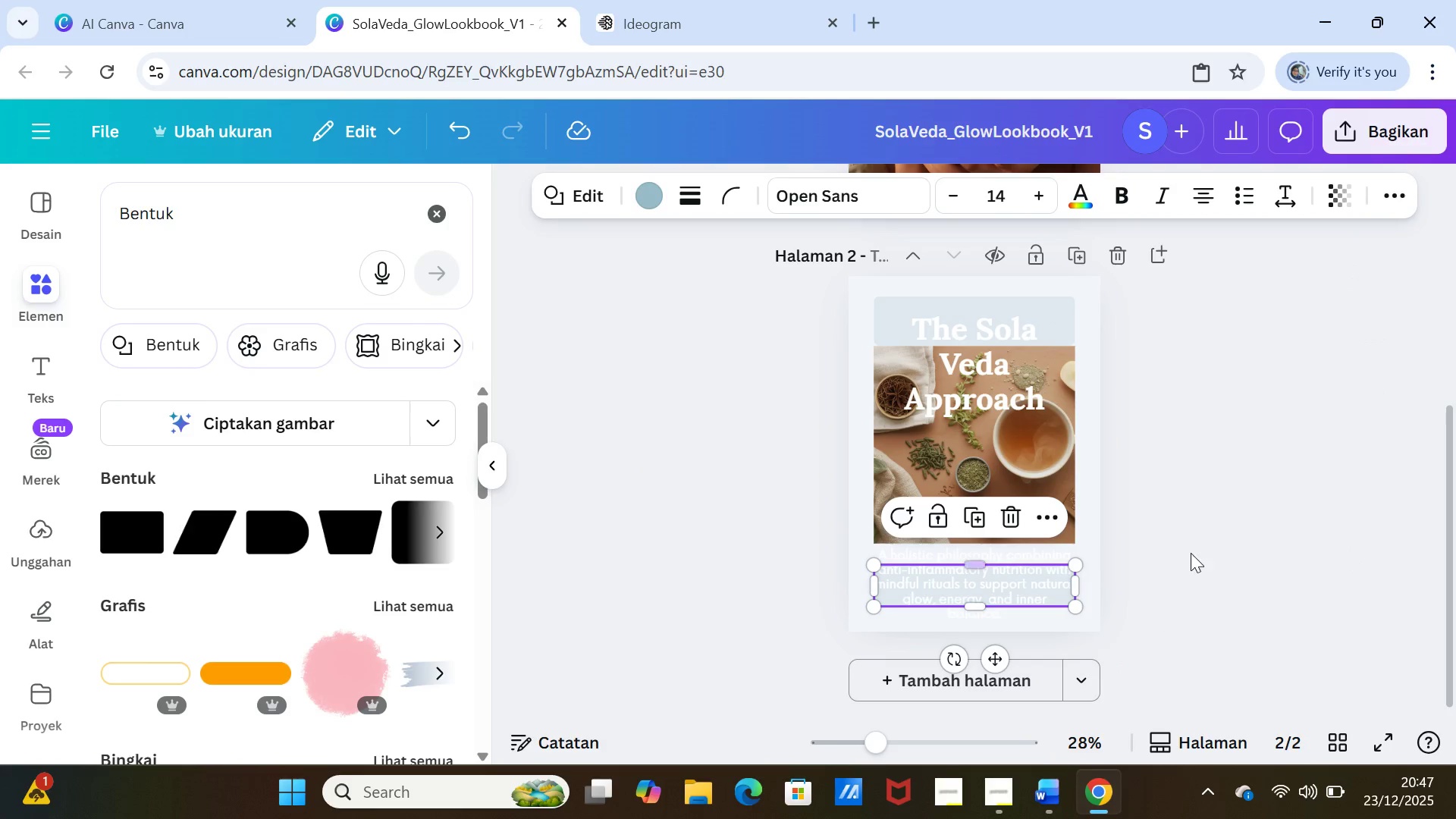 
left_click([1197, 553])
 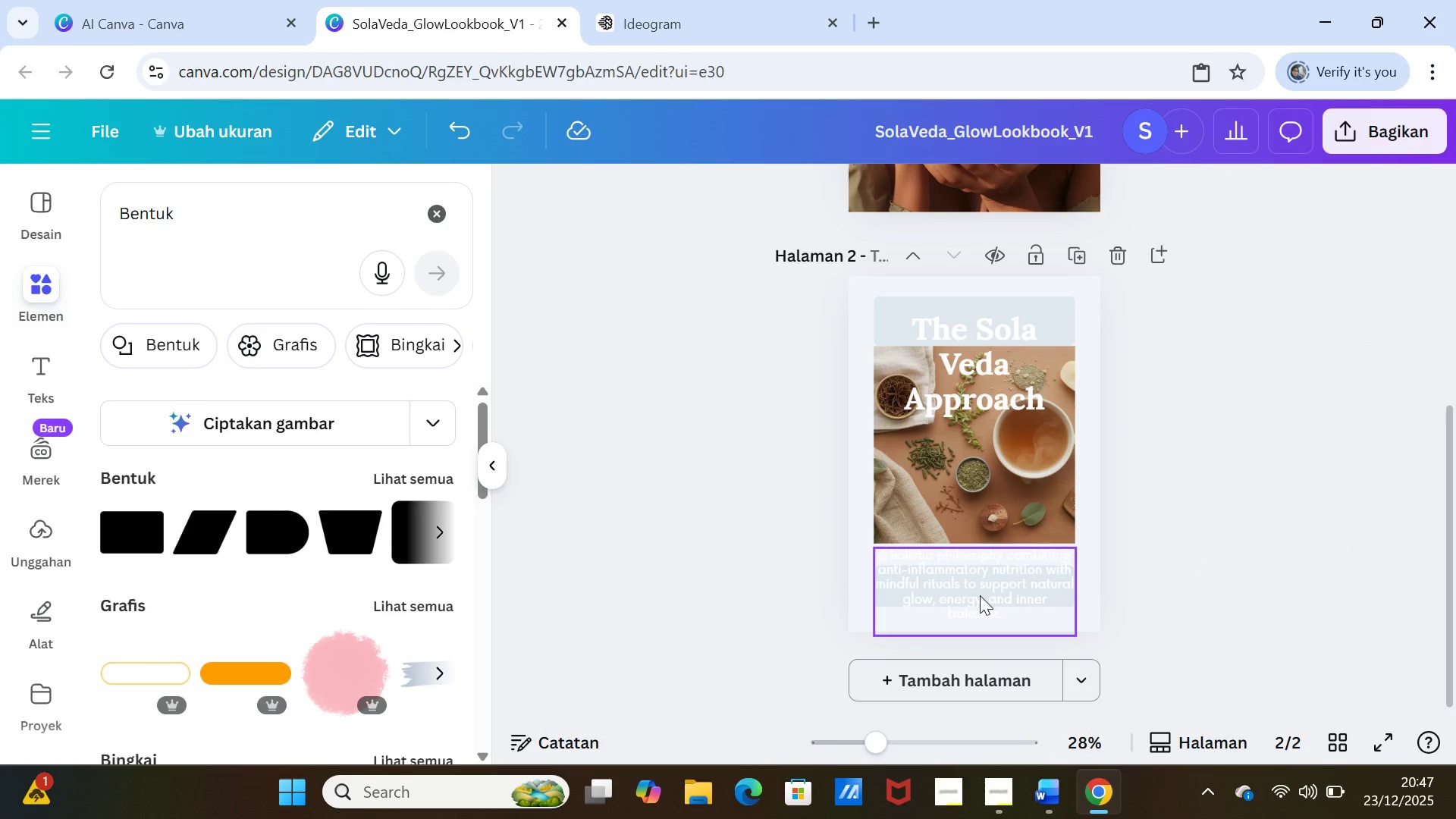 
left_click([980, 595])
 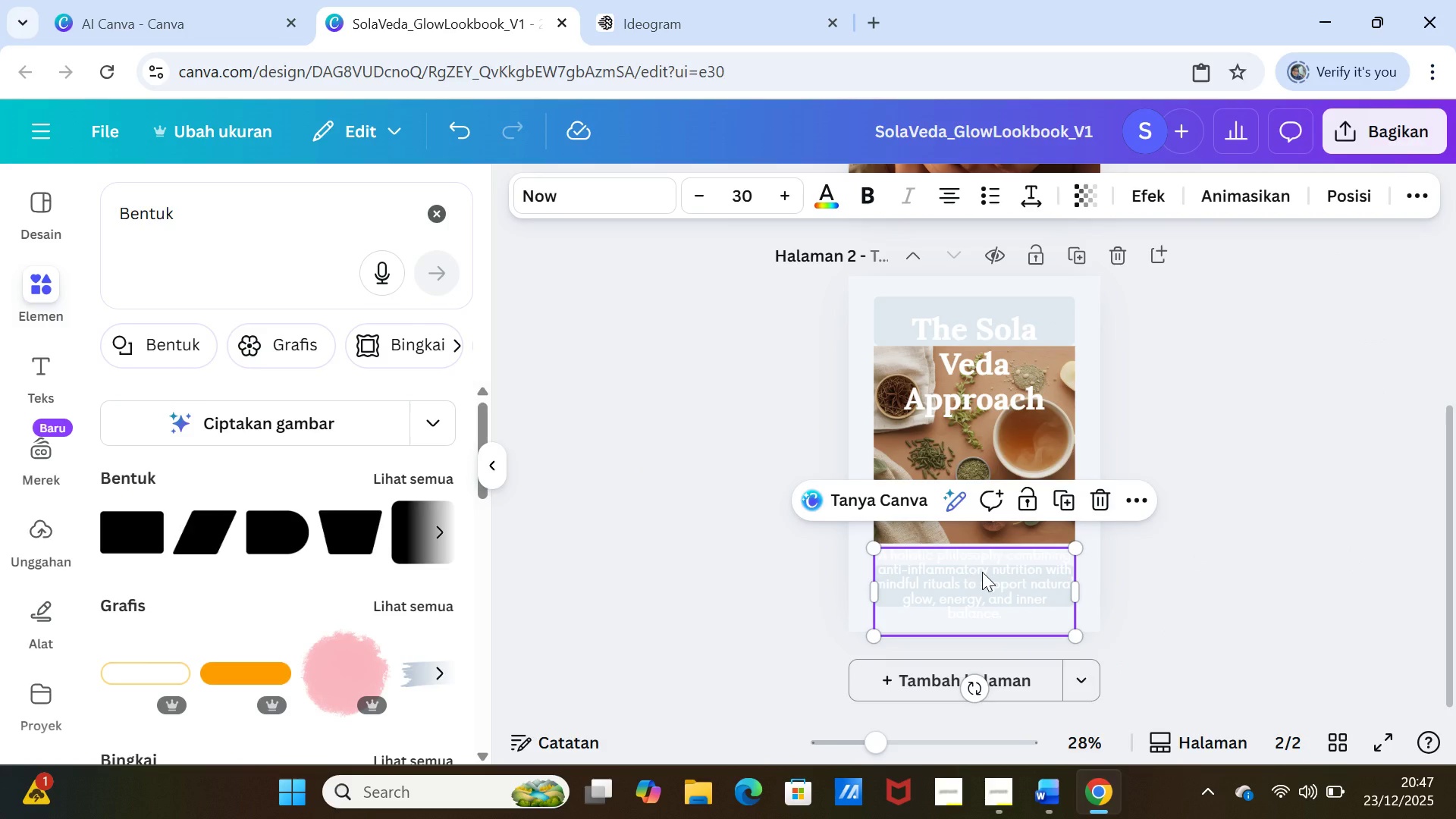 
left_click_drag(start_coordinate=[982, 572], to_coordinate=[987, 563])
 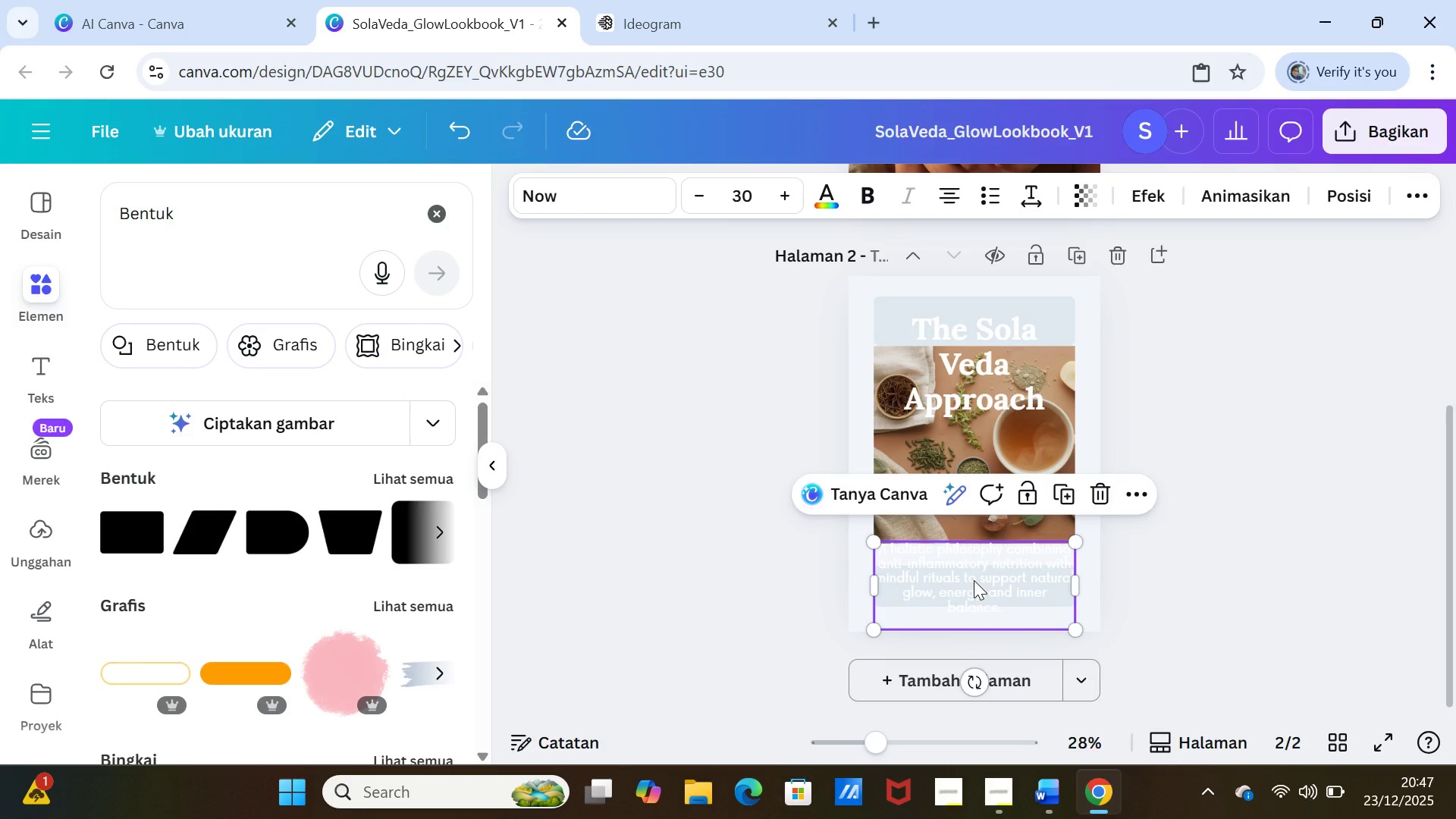 
left_click([974, 580])
 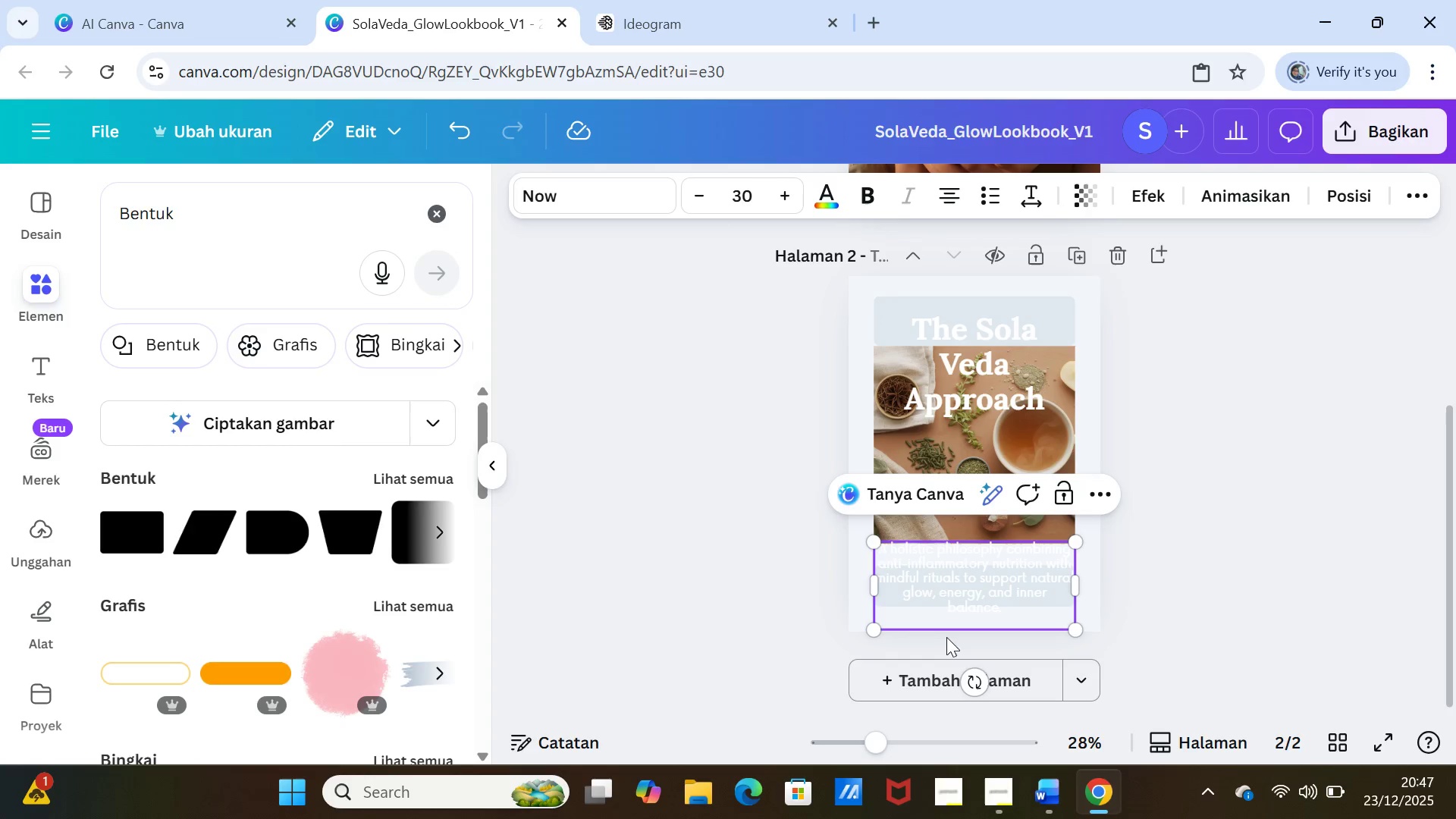 
left_click([937, 622])
 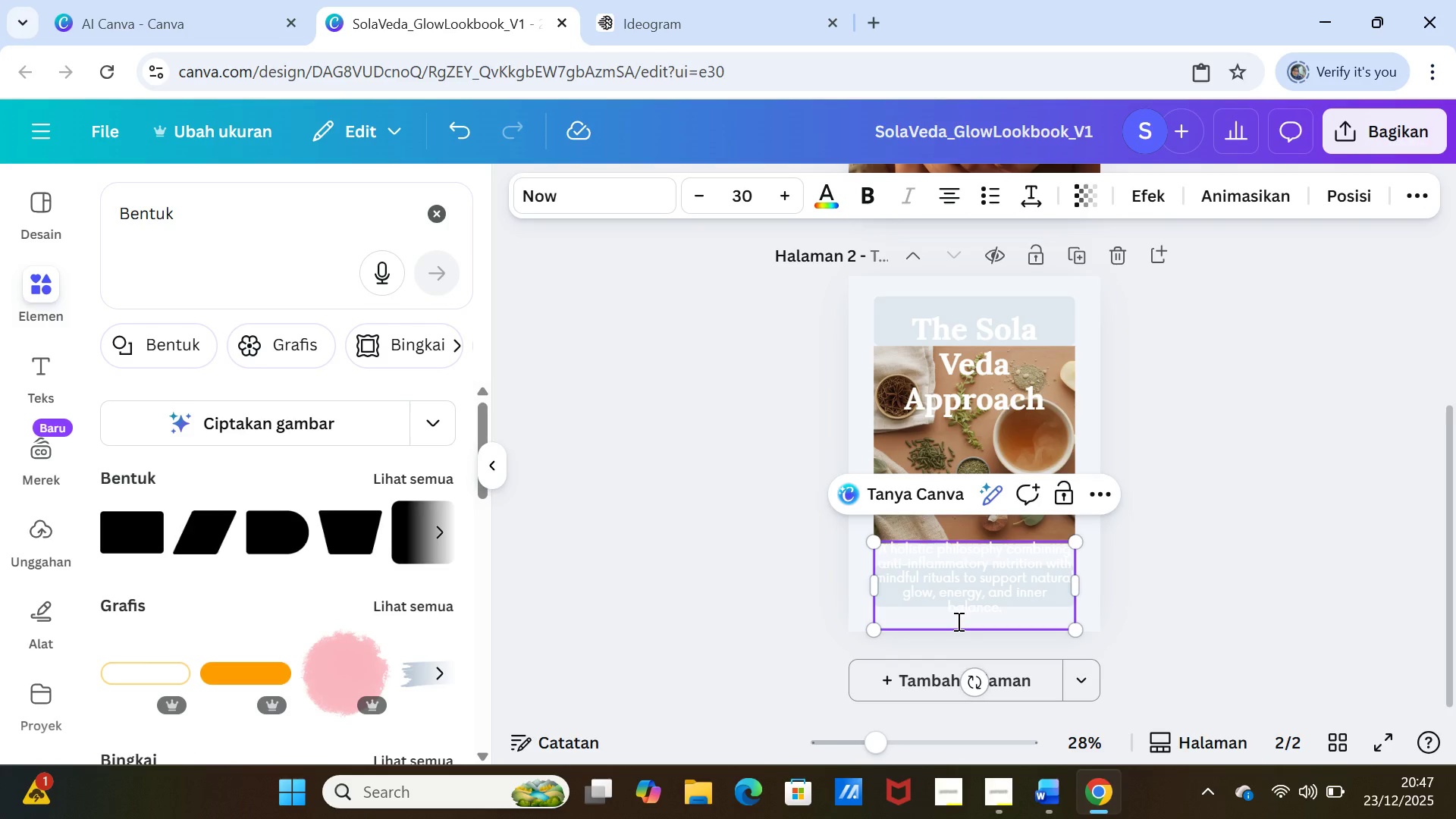 
key(Backspace)
 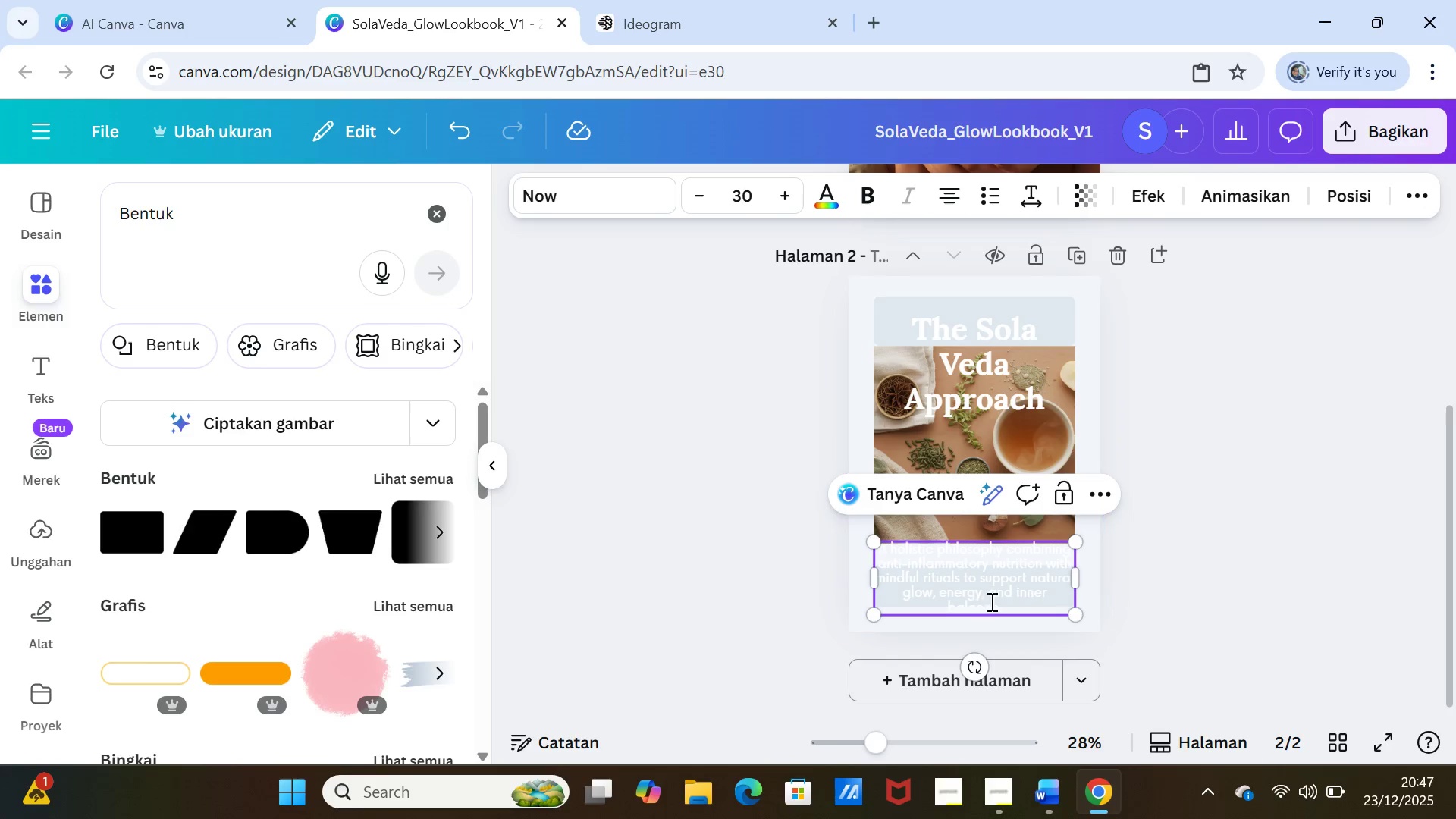 
left_click([1161, 609])
 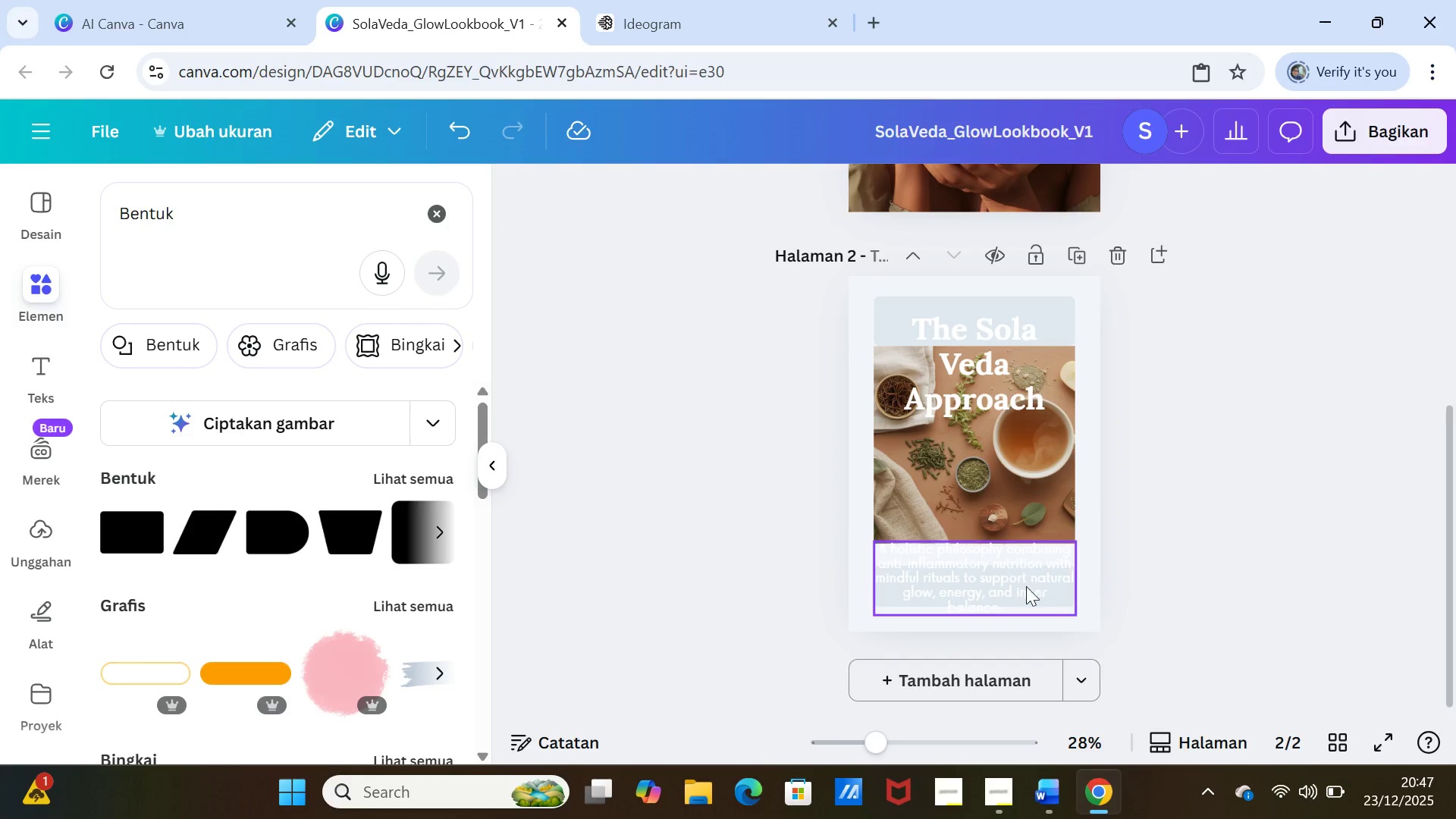 
left_click_drag(start_coordinate=[1025, 587], to_coordinate=[1031, 632])
 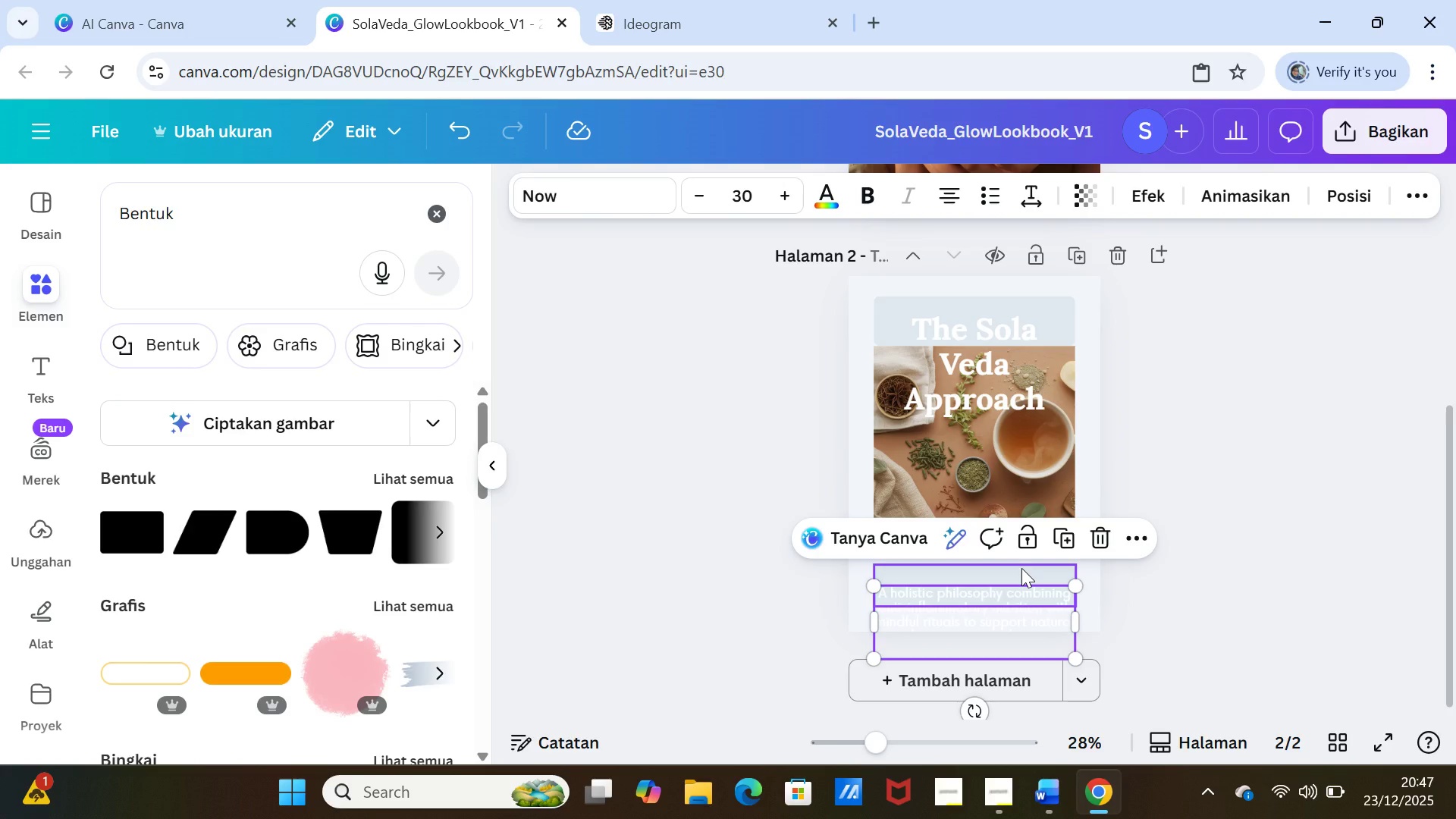 
left_click([1021, 568])
 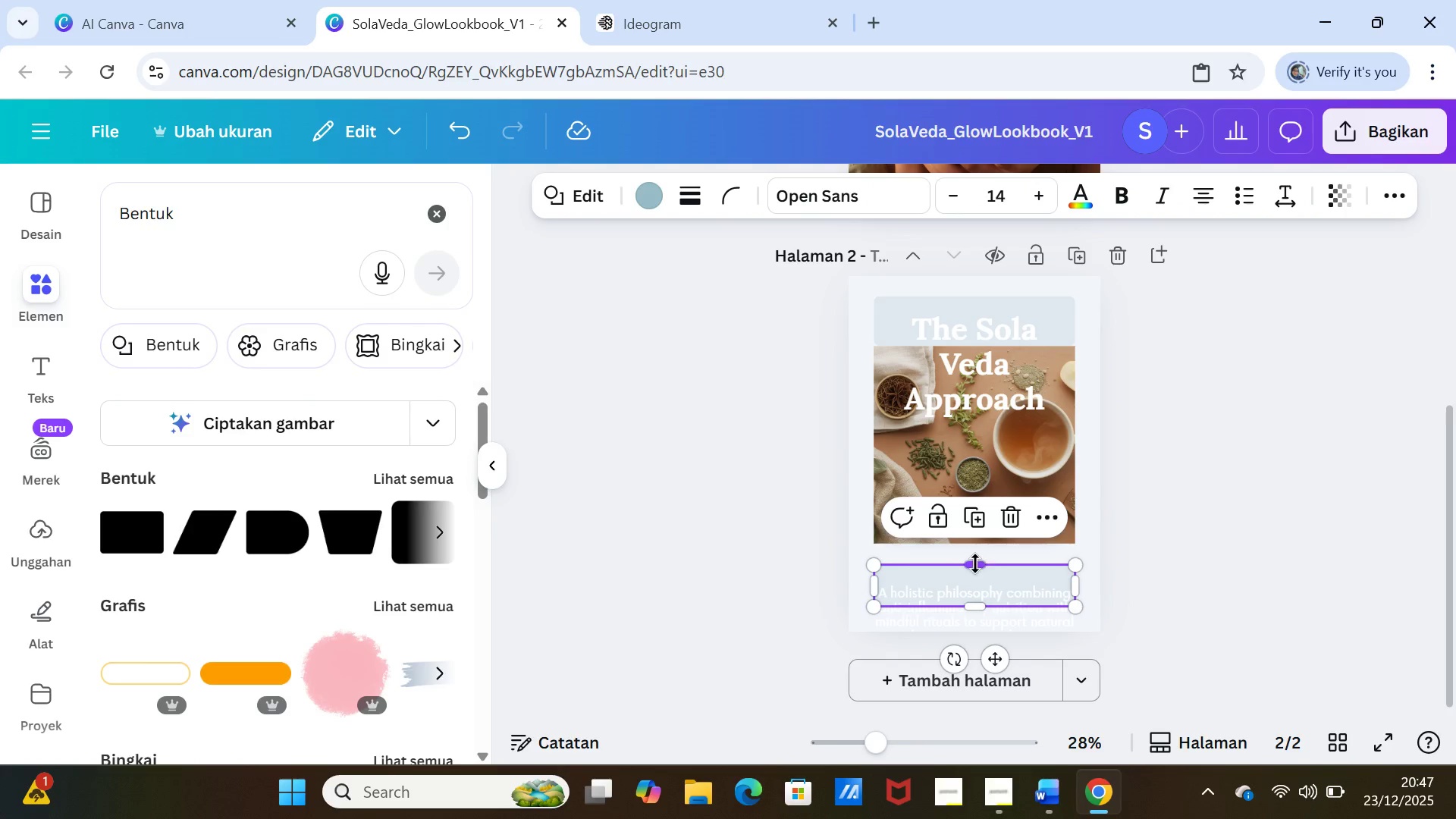 
left_click_drag(start_coordinate=[975, 563], to_coordinate=[973, 541])
 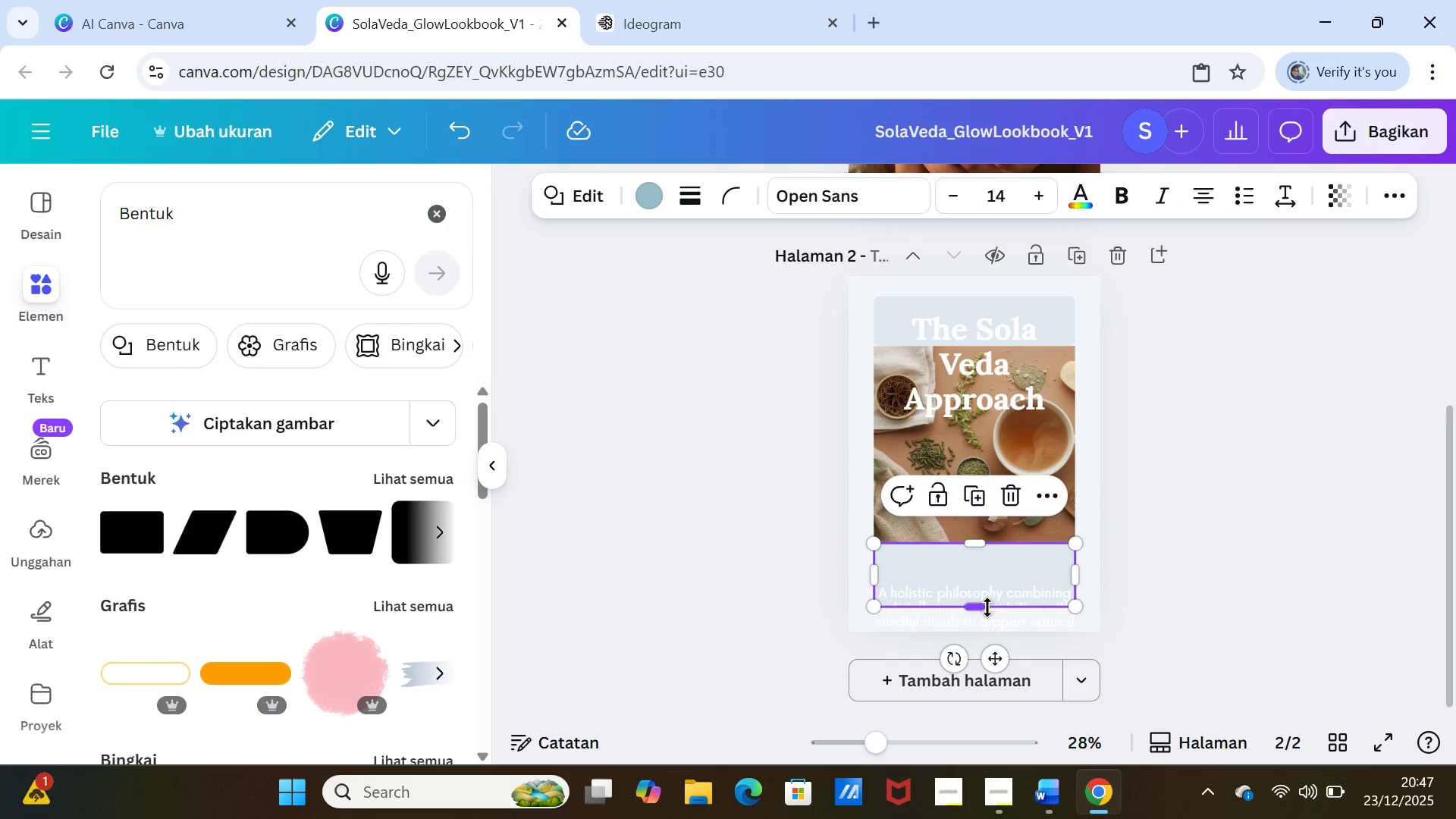 
left_click_drag(start_coordinate=[983, 608], to_coordinate=[981, 625])
 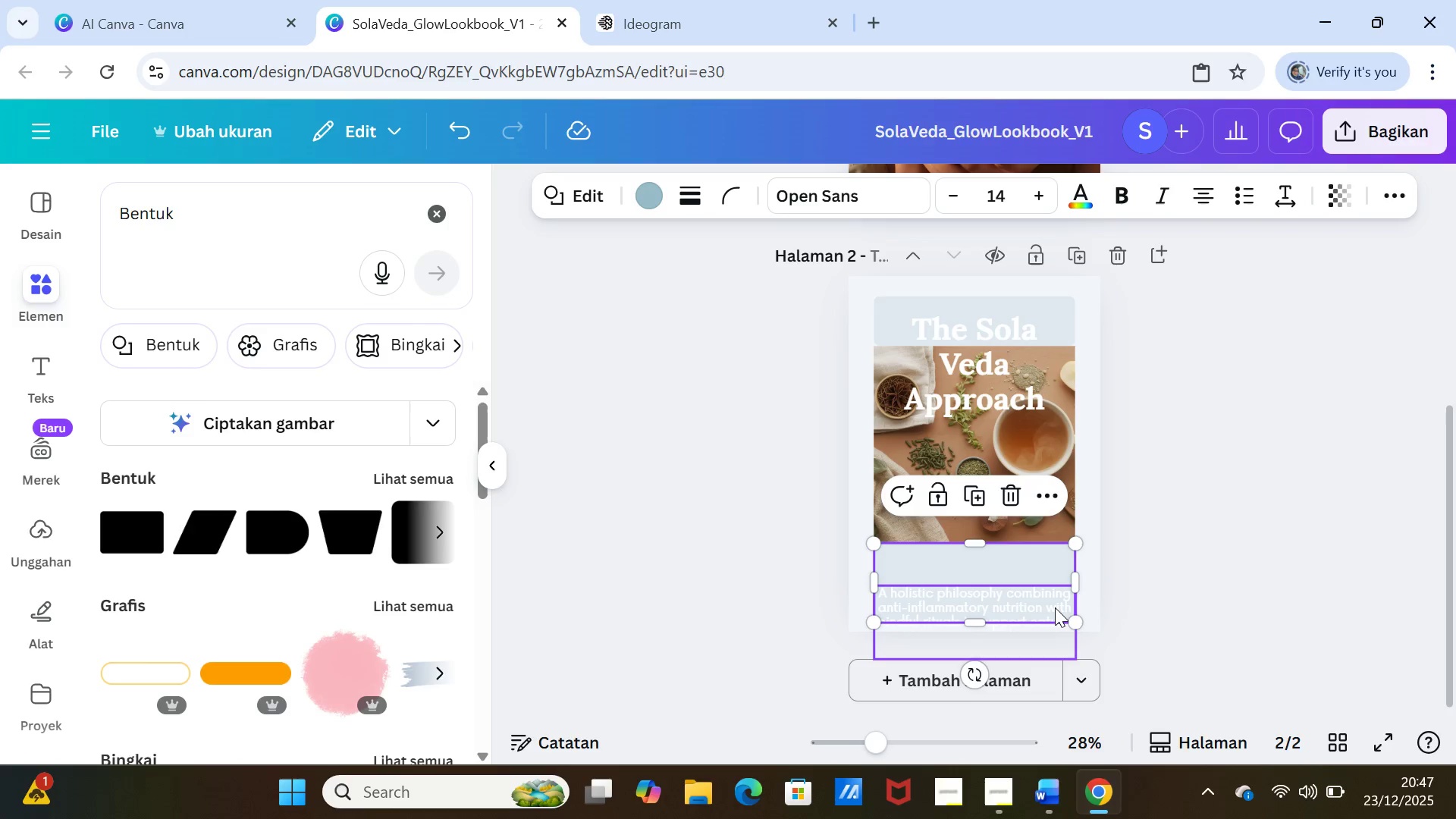 
left_click_drag(start_coordinate=[1055, 607], to_coordinate=[1059, 606])
 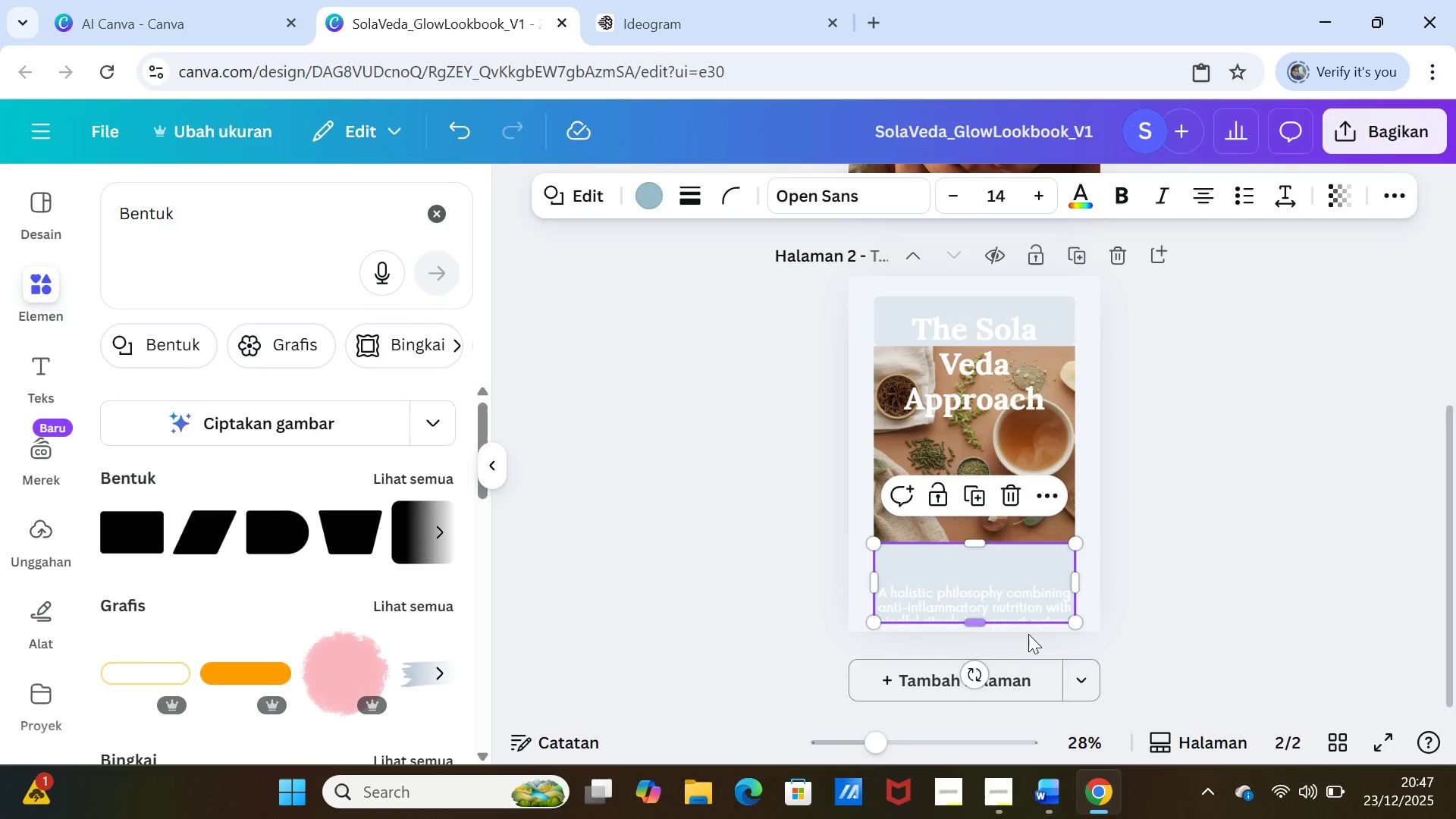 
left_click([1123, 634])
 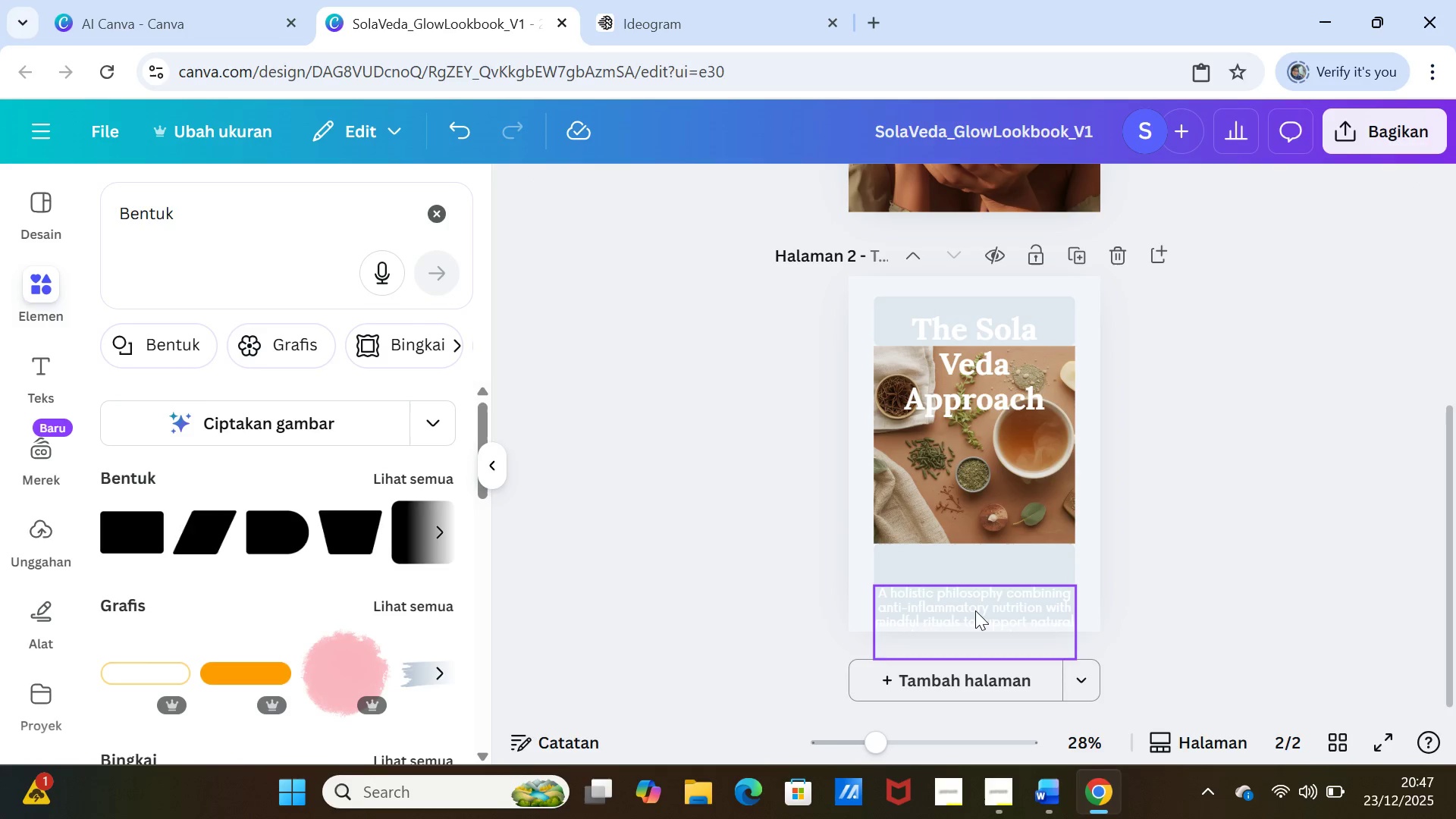 
left_click([975, 610])
 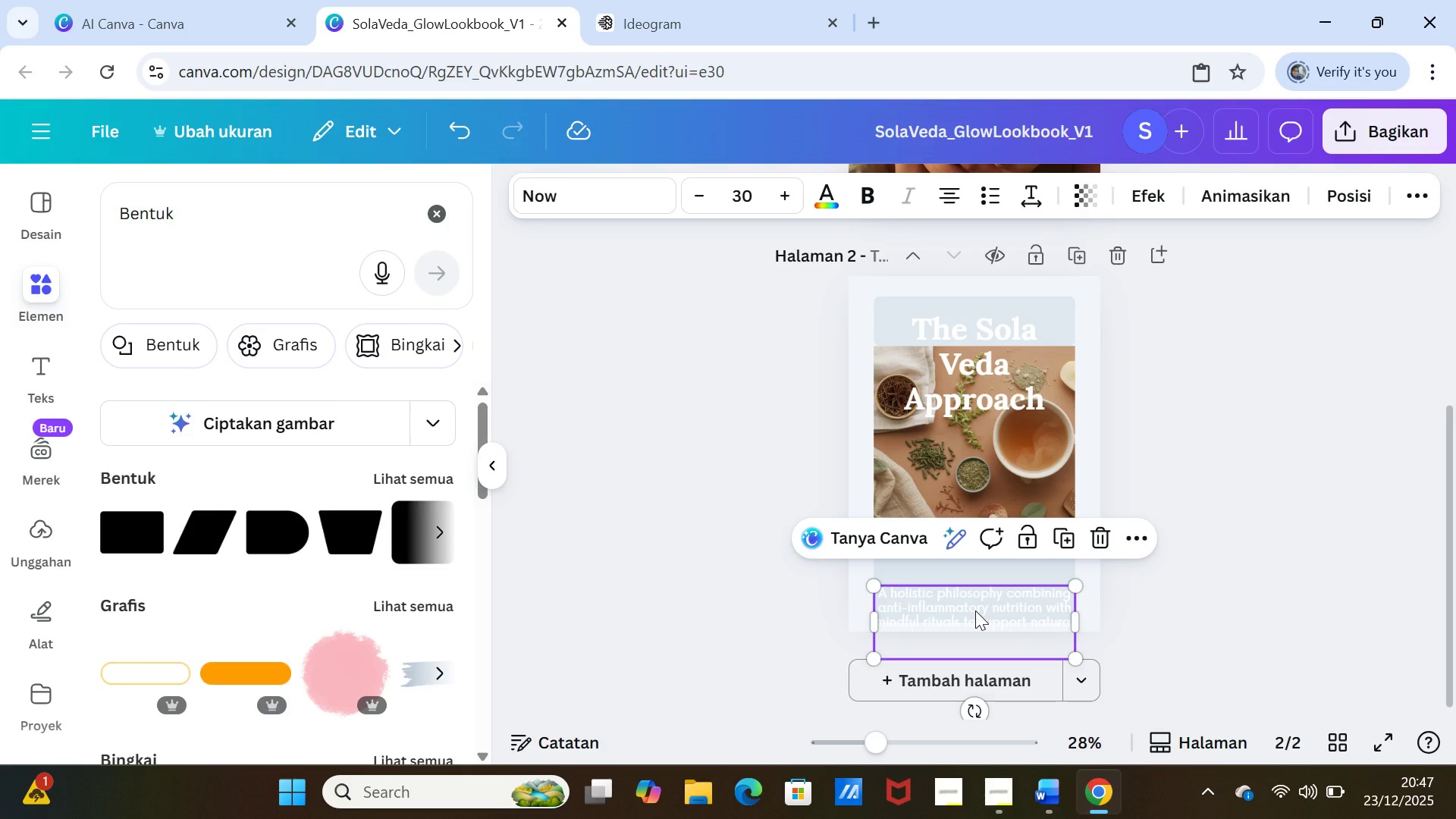 
left_click_drag(start_coordinate=[975, 610], to_coordinate=[971, 567])
 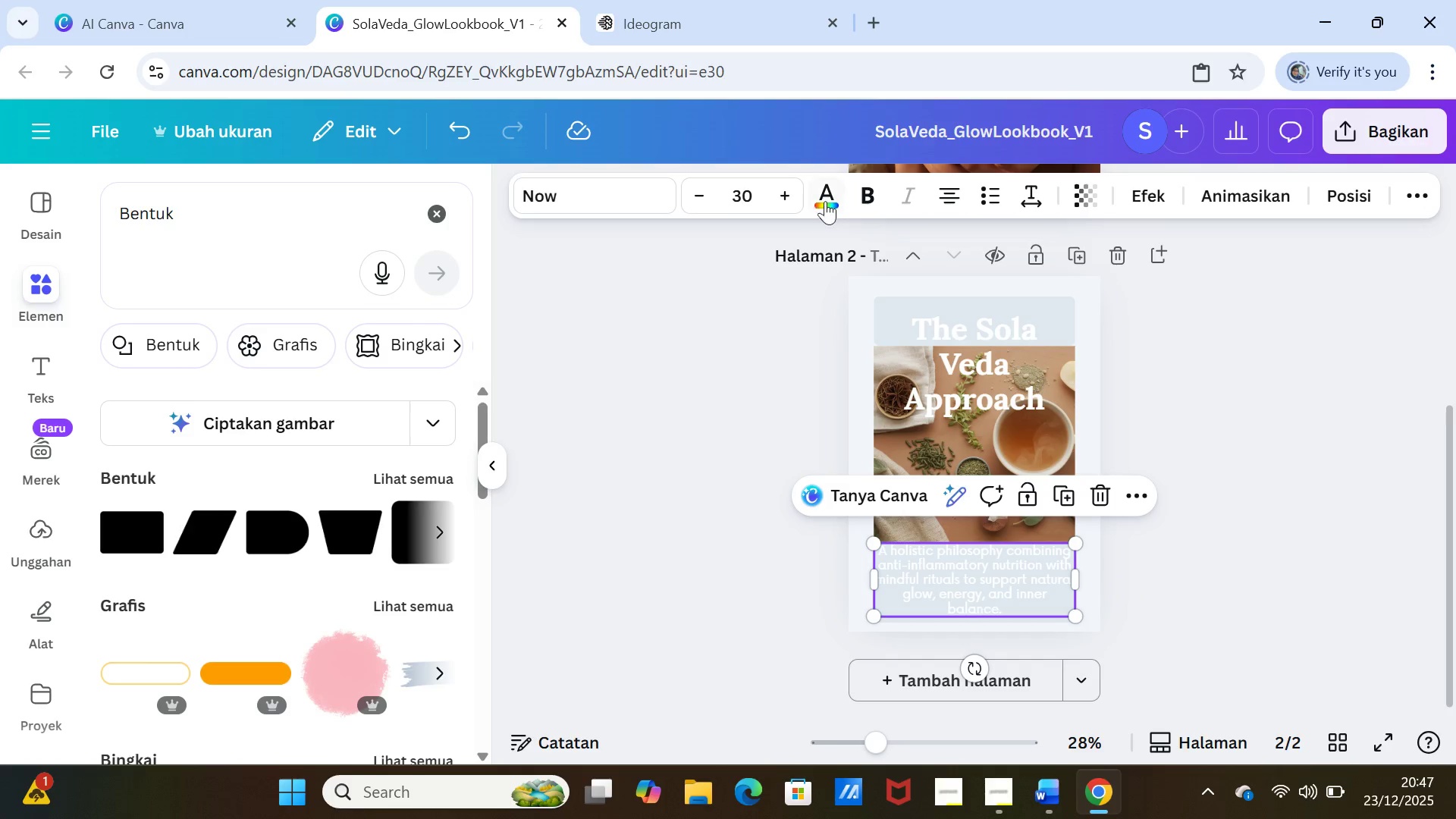 
left_click([871, 197])
 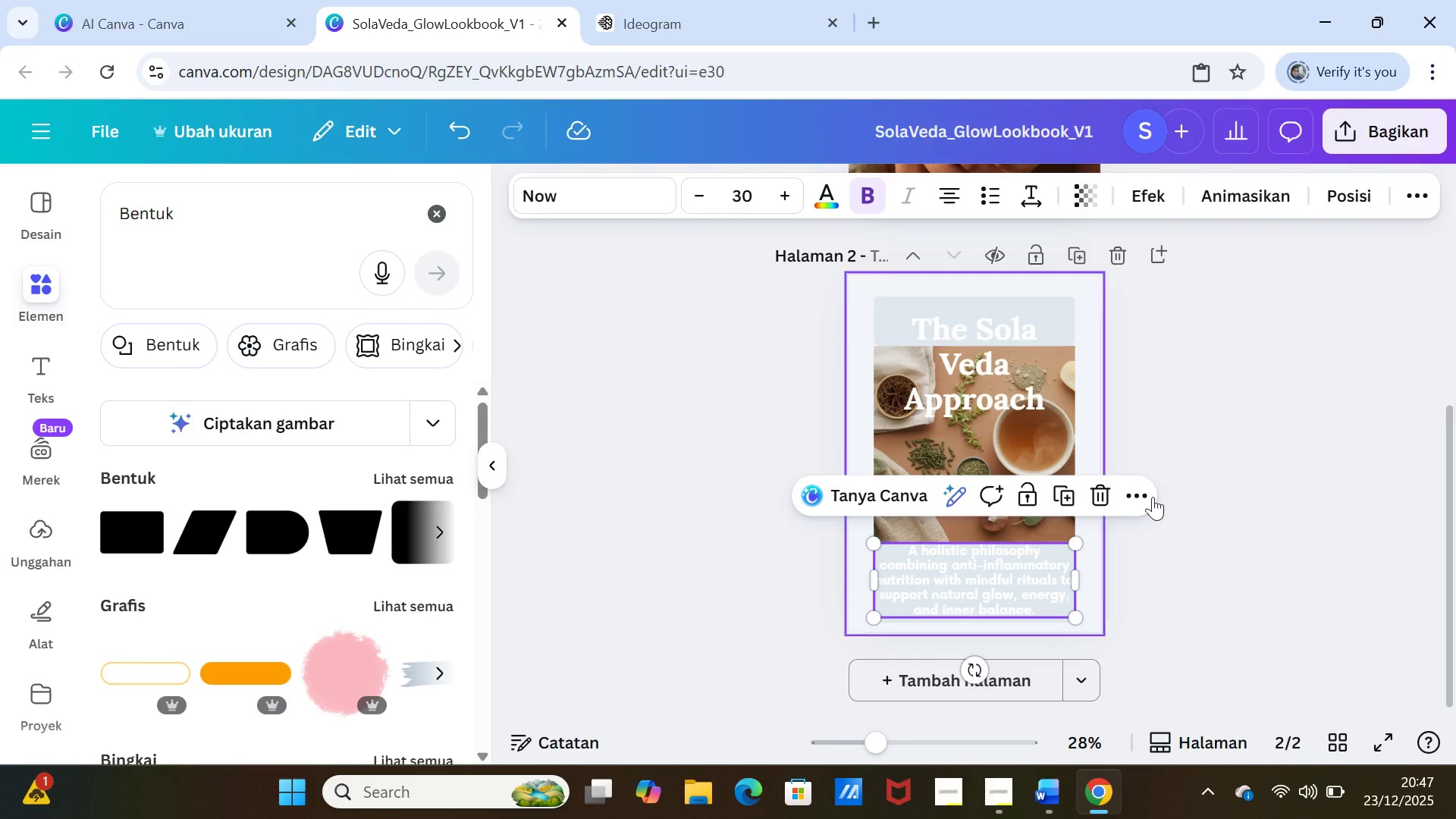 
left_click([1245, 566])
 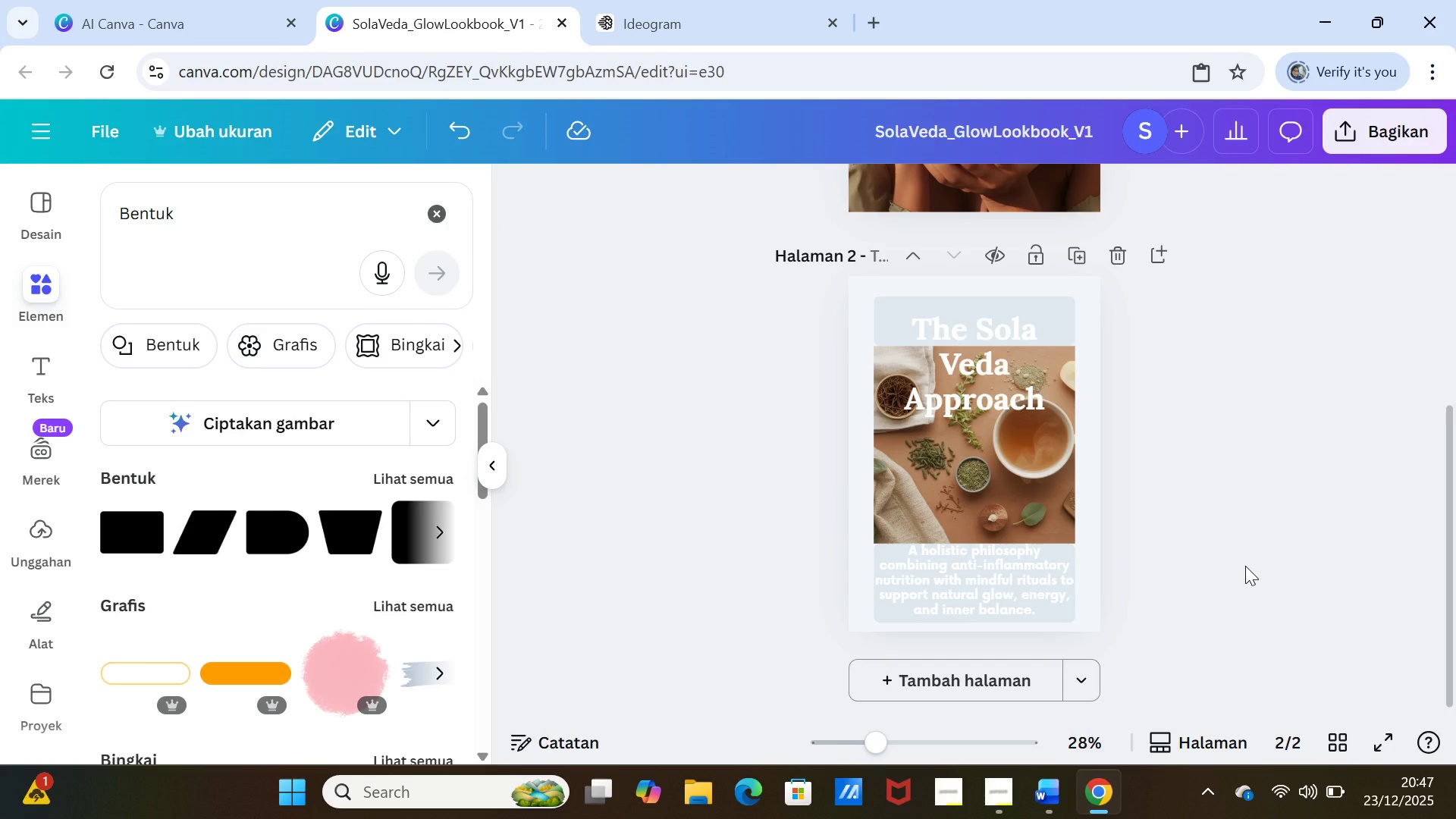 
scroll: coordinate [1245, 566], scroll_direction: down, amount: 1.0
 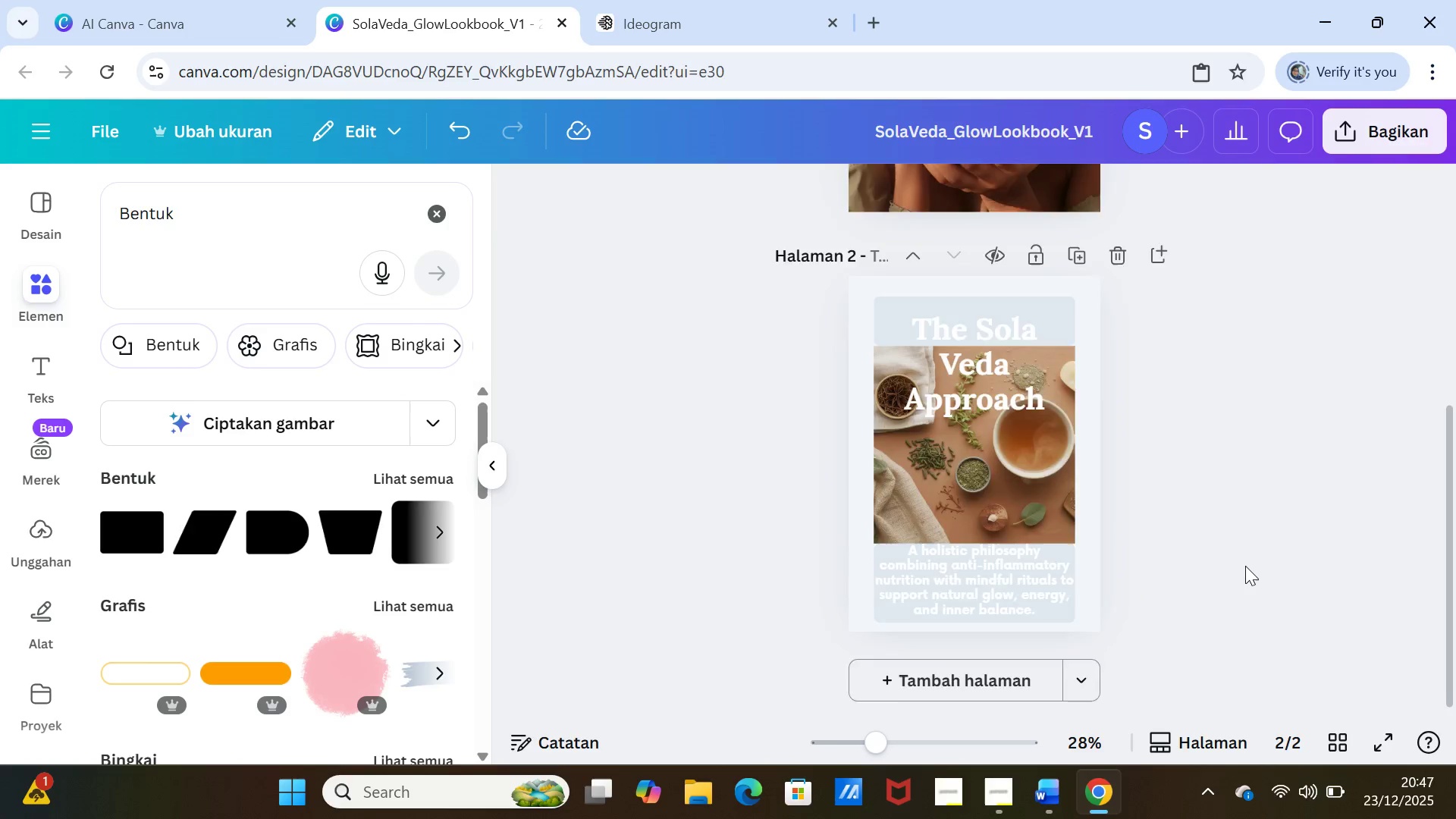 
scroll: coordinate [1245, 566], scroll_direction: up, amount: 3.0
 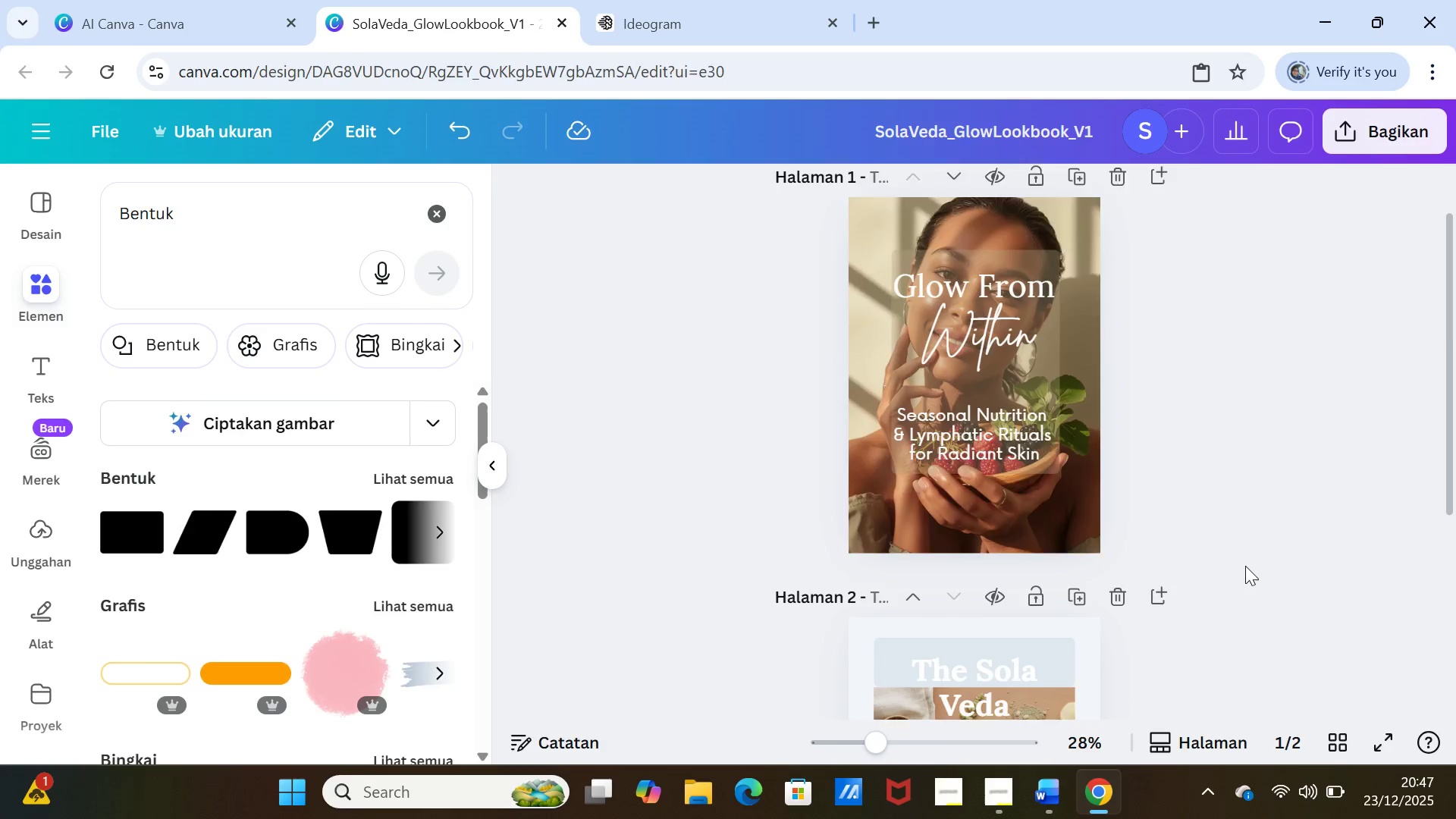 
scroll: coordinate [1245, 566], scroll_direction: down, amount: 5.0
 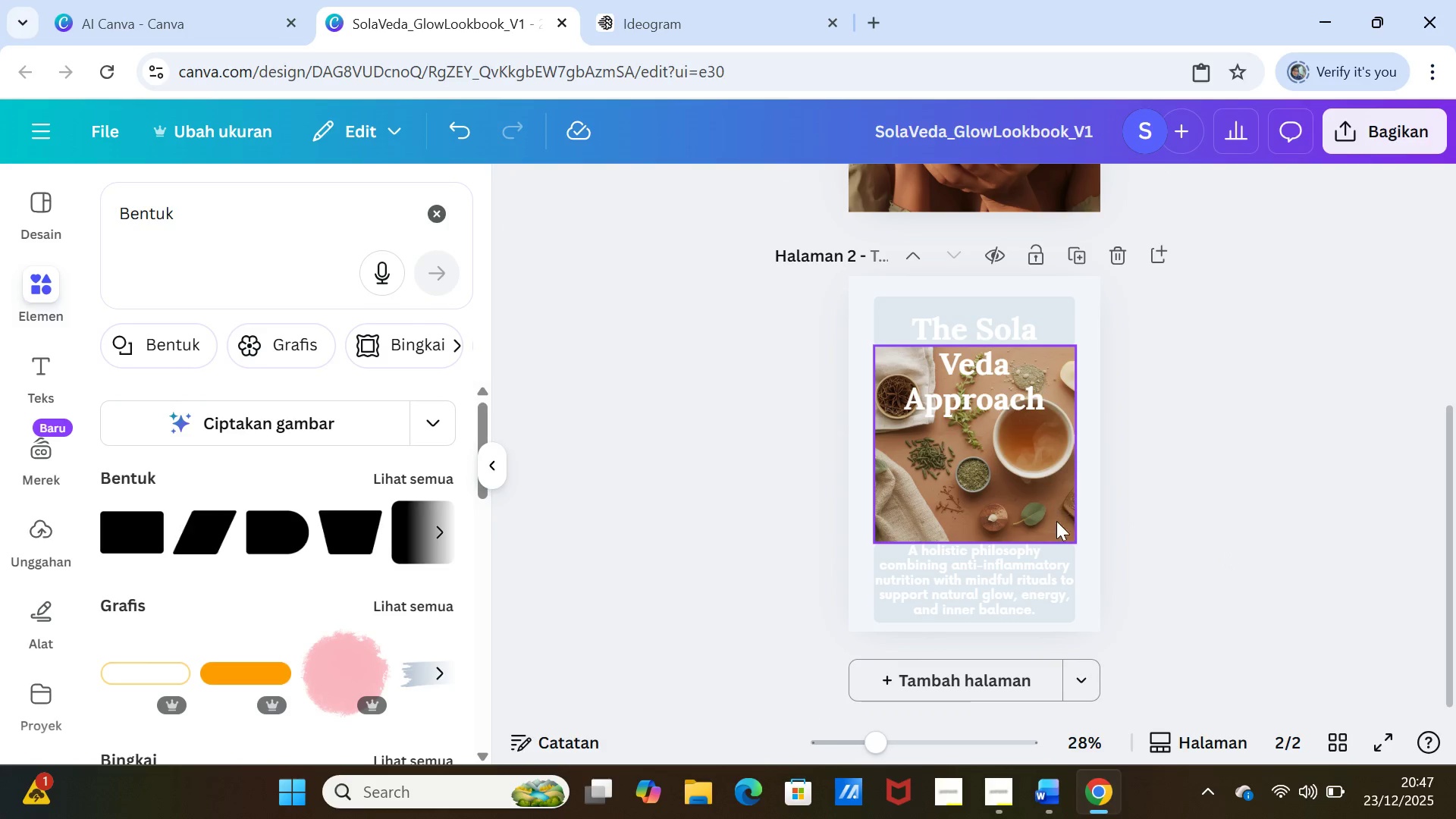 
left_click([1028, 566])
 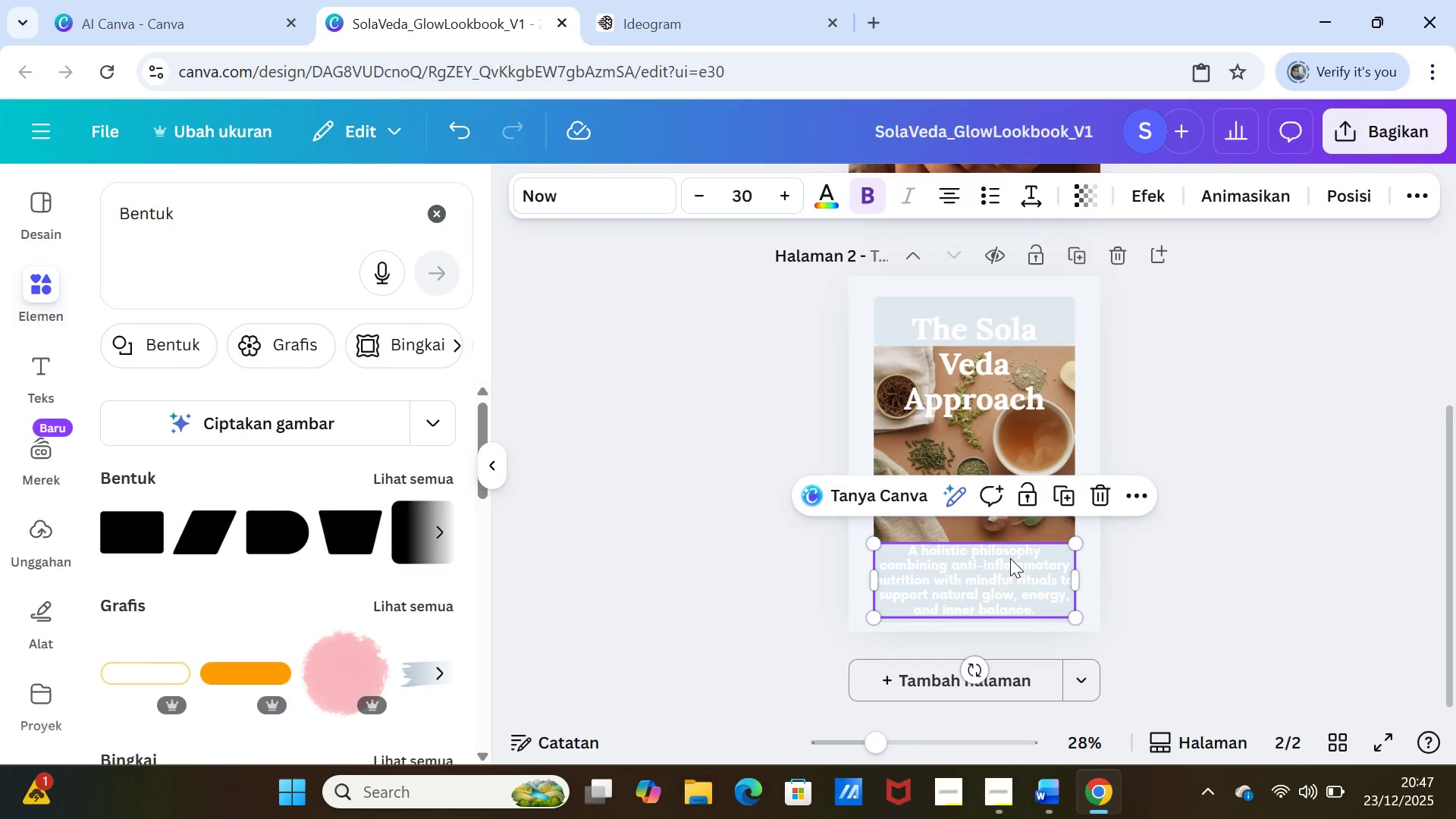 
scroll: coordinate [1181, 576], scroll_direction: up, amount: 4.0
 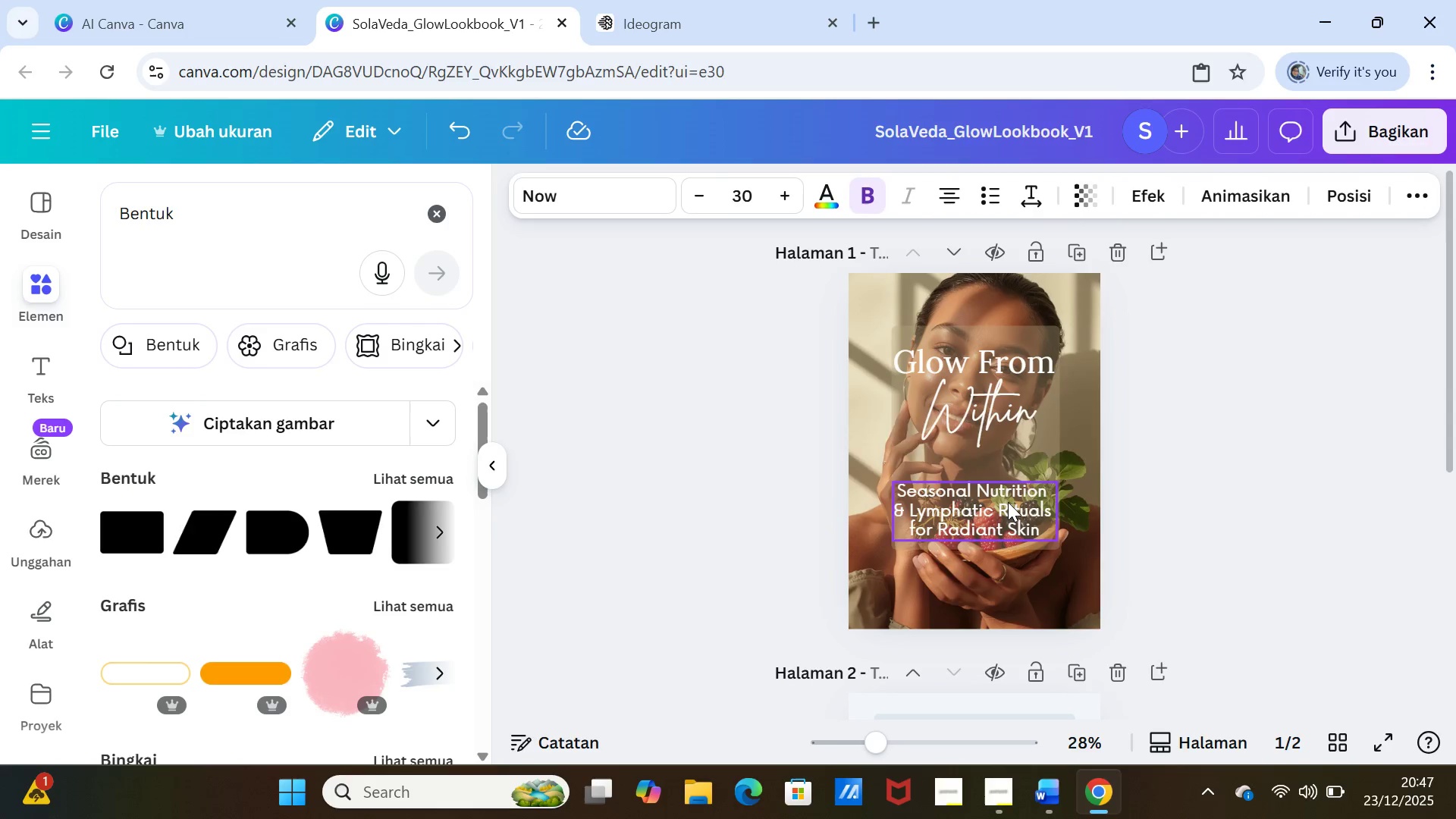 
double_click([1008, 502])
 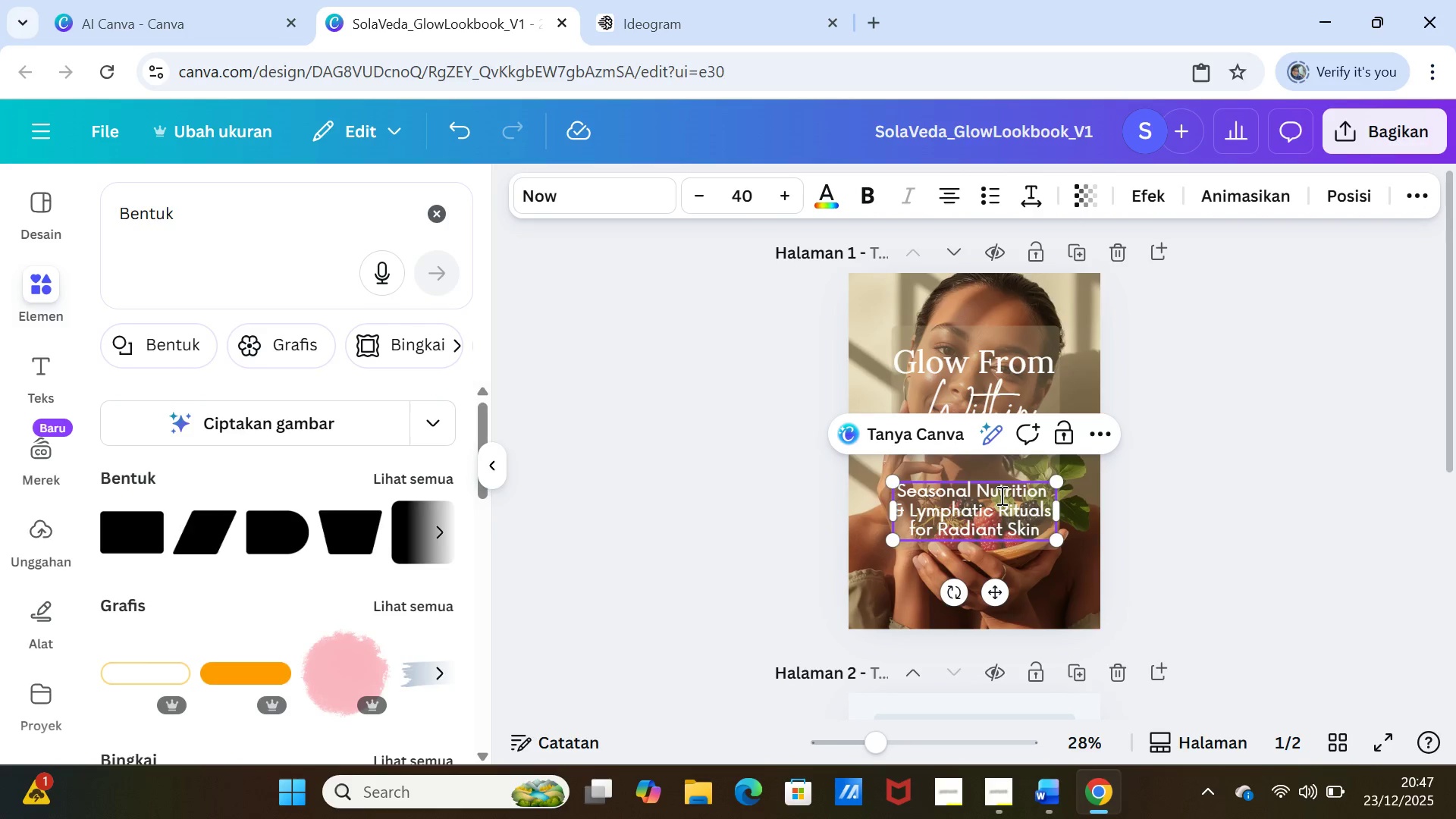 
double_click([1000, 495])
 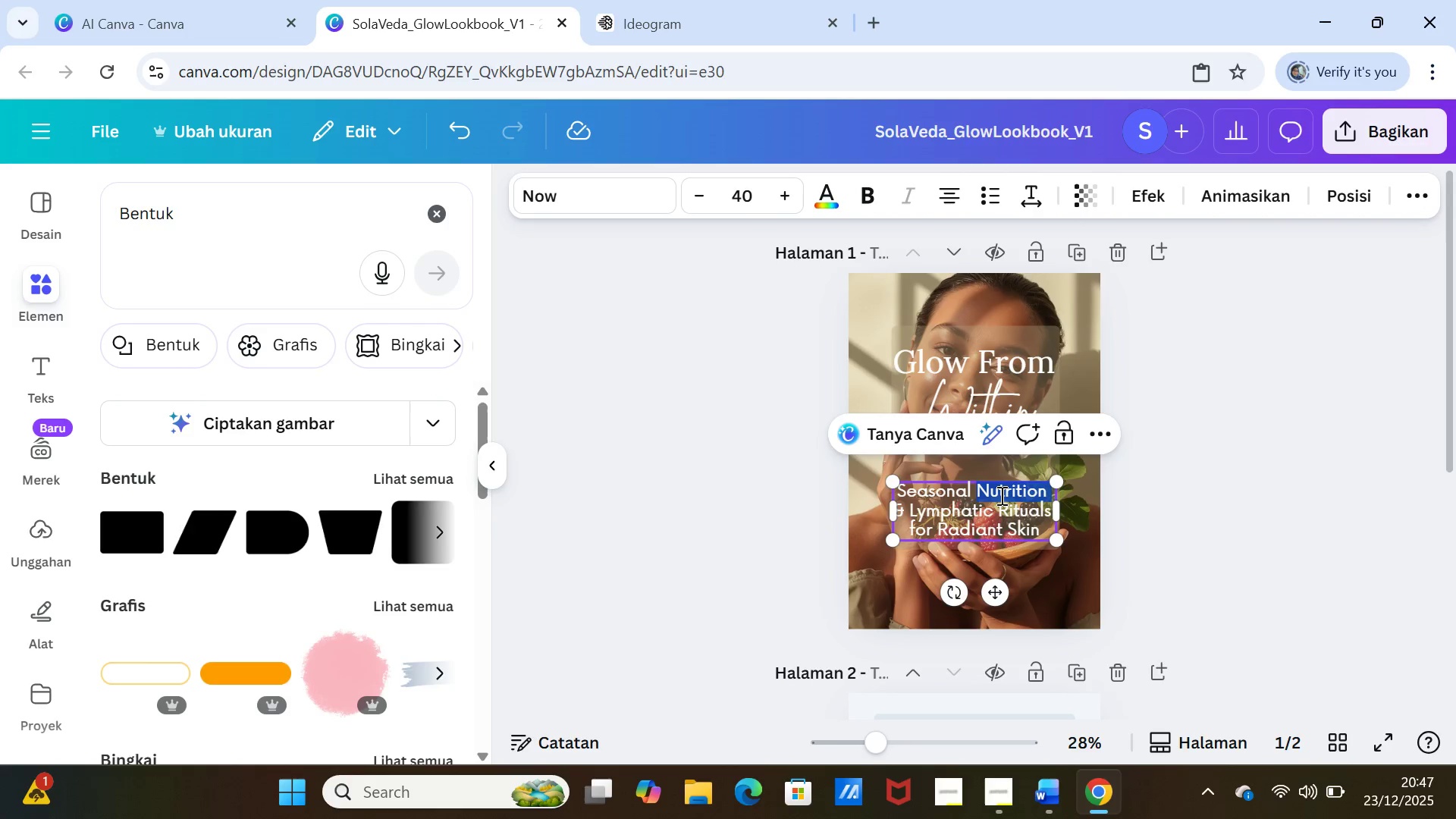 
triple_click([1000, 495])
 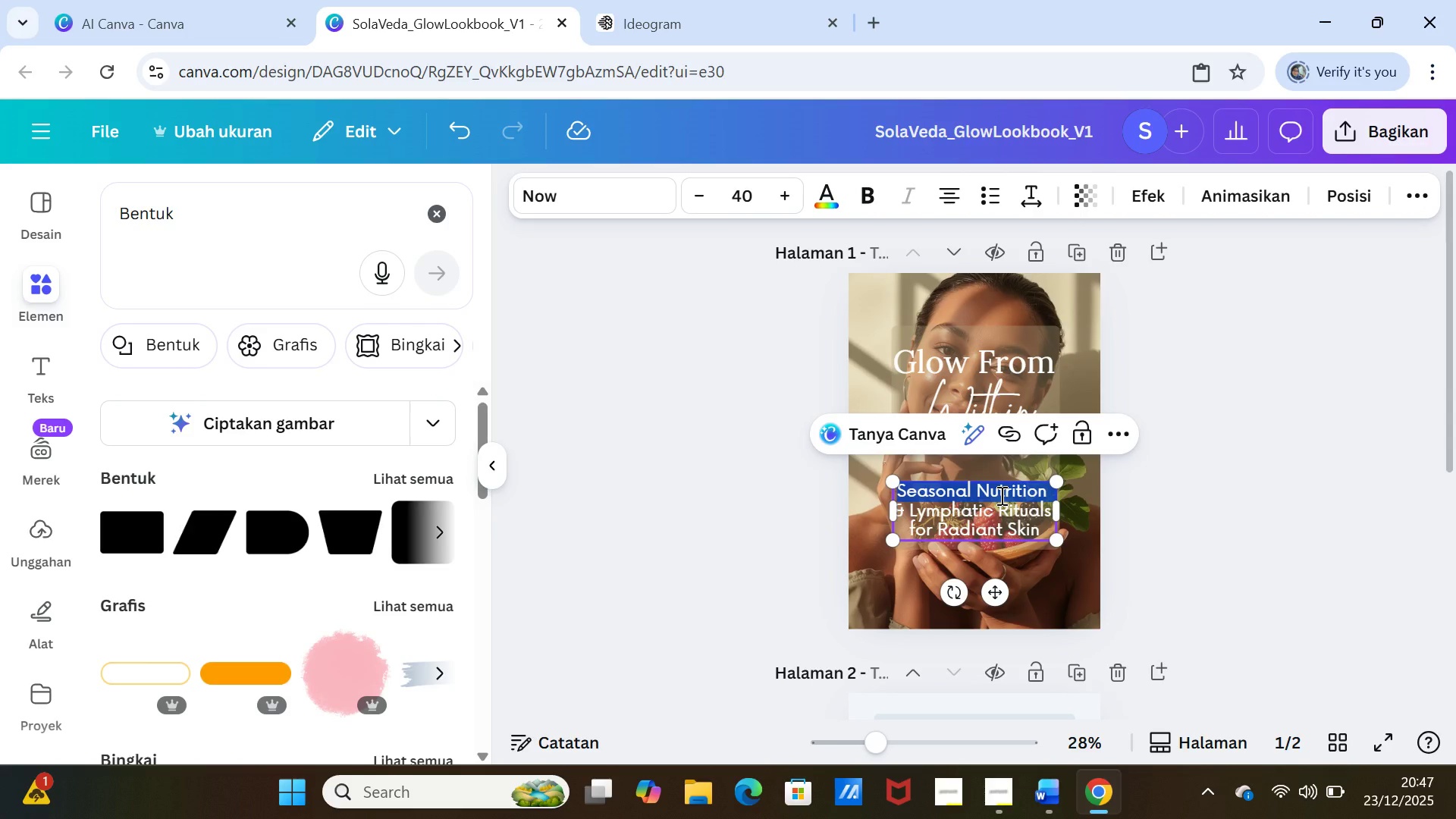 
key(Shift+ArrowDown)
 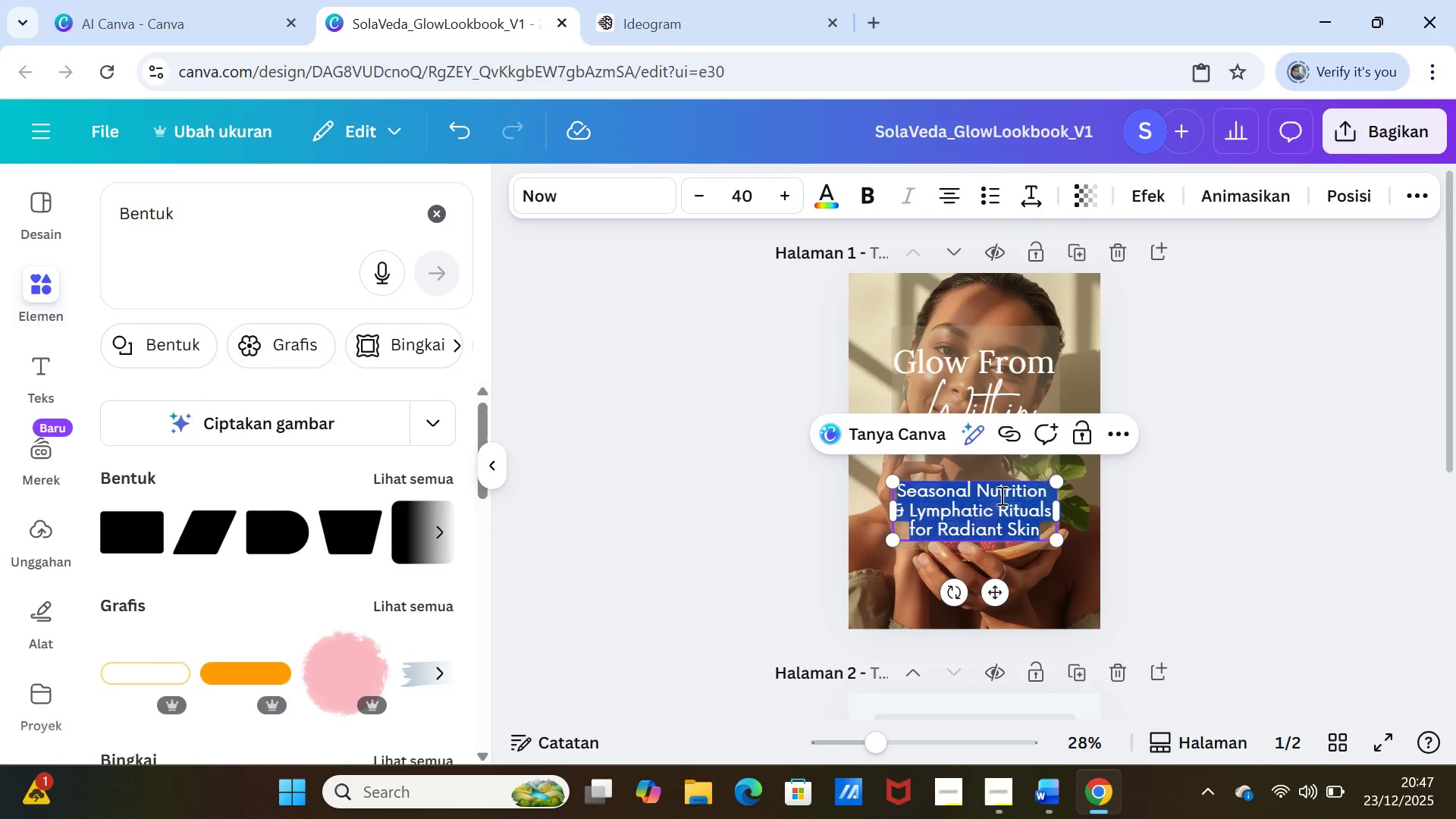 
key(Shift+ArrowDown)
 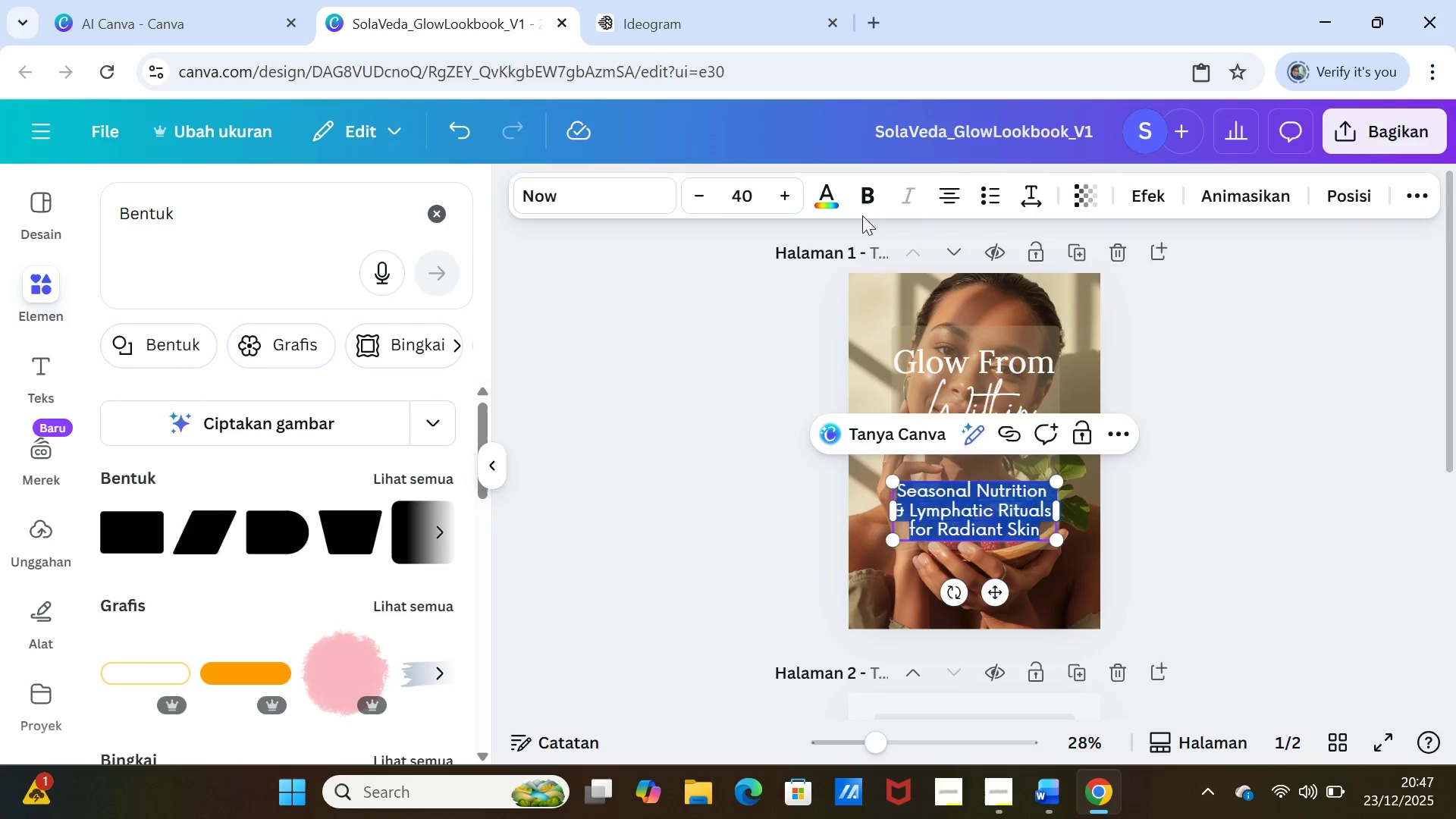 
left_click([835, 196])
 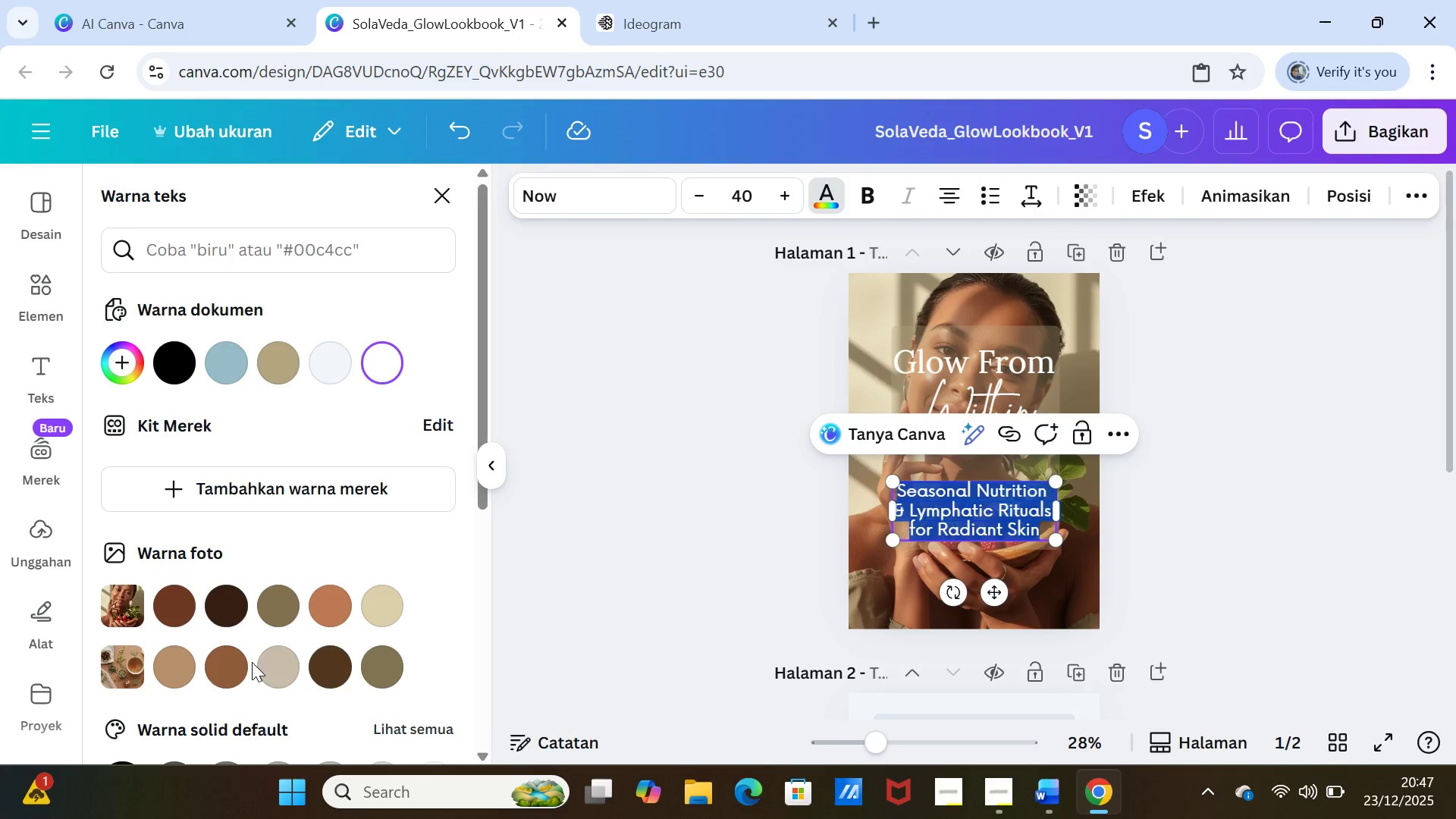 
scroll: coordinate [271, 629], scroll_direction: down, amount: 1.0
 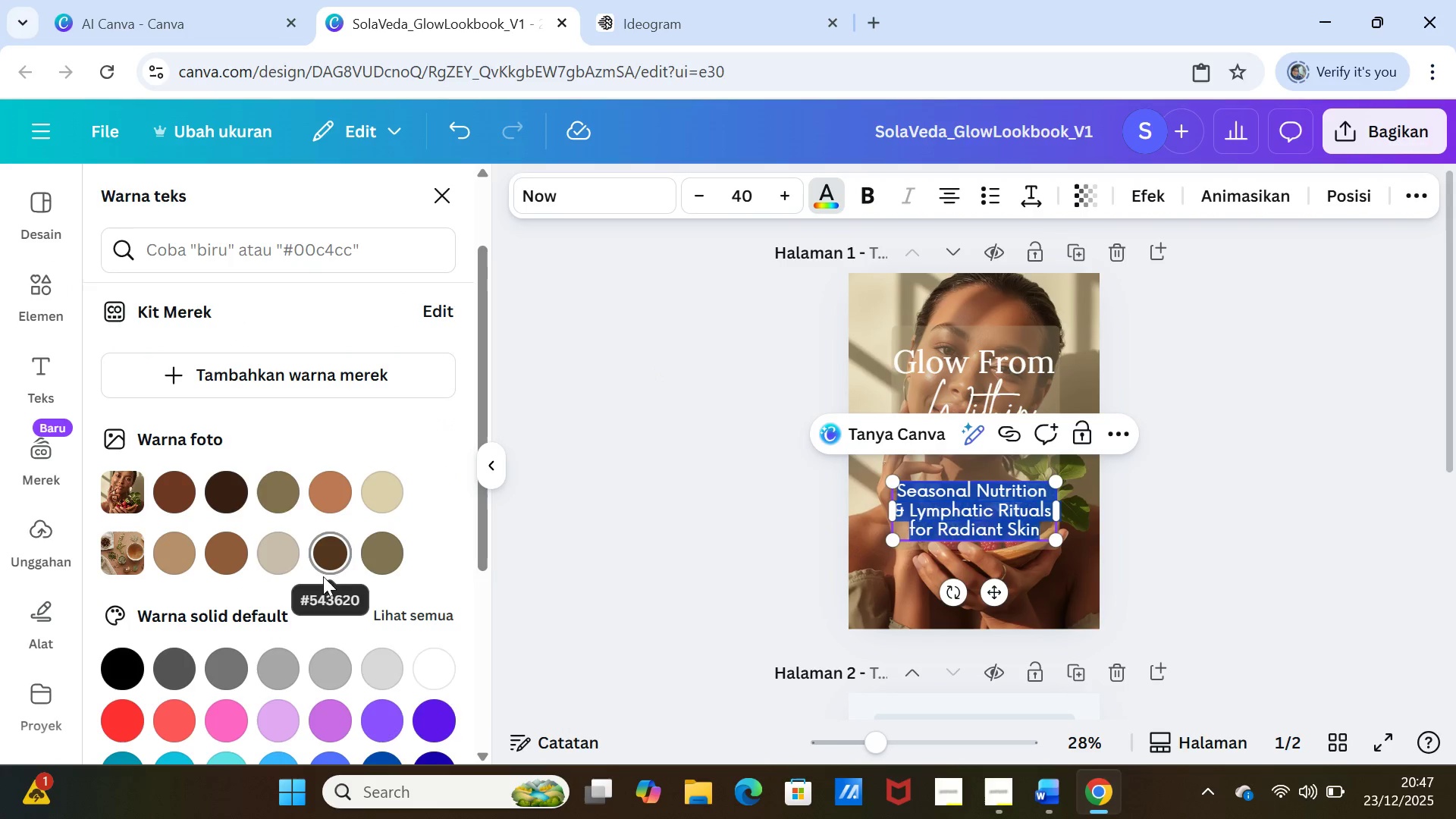 
left_click([277, 564])
 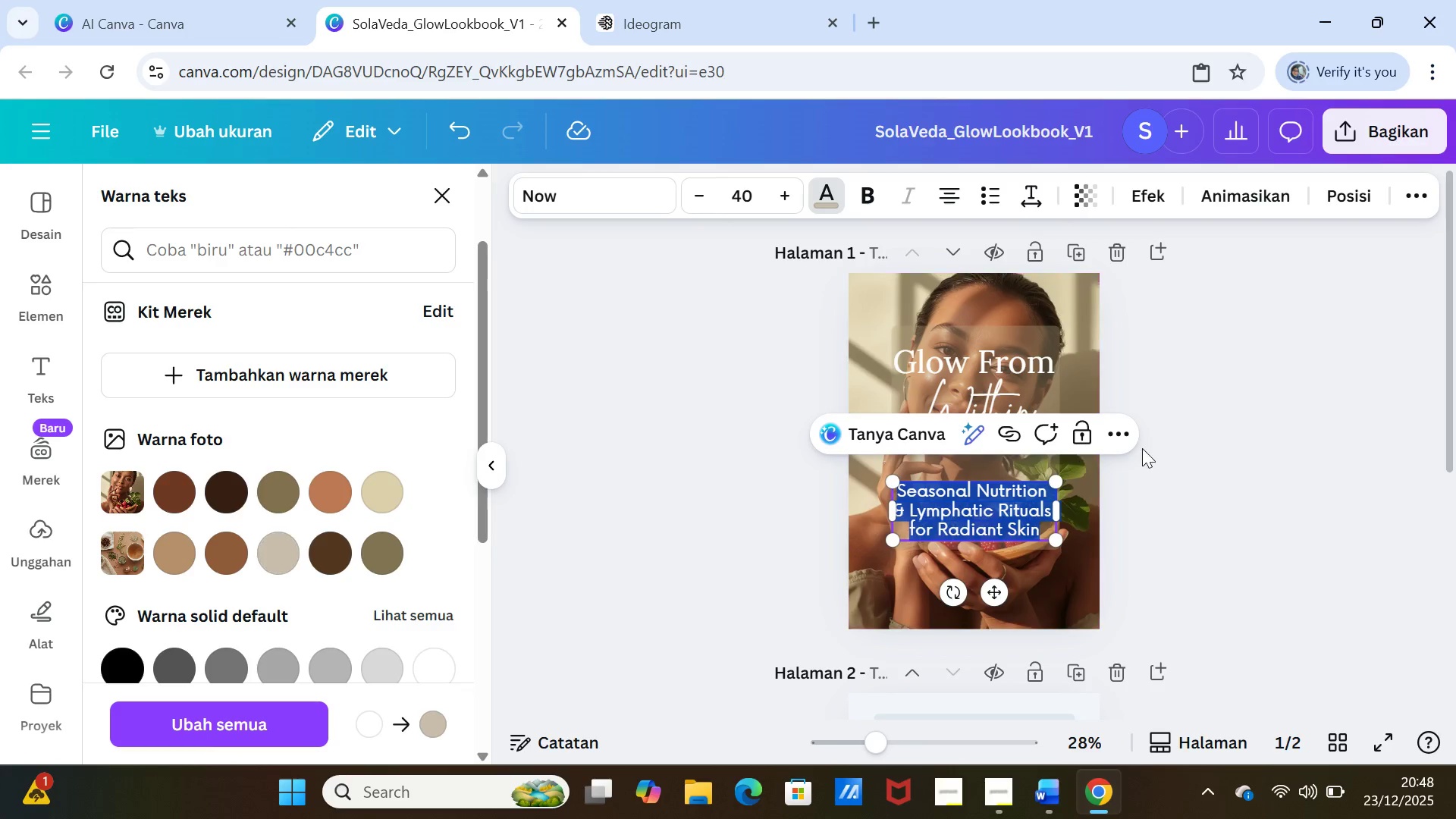 
left_click([1193, 468])
 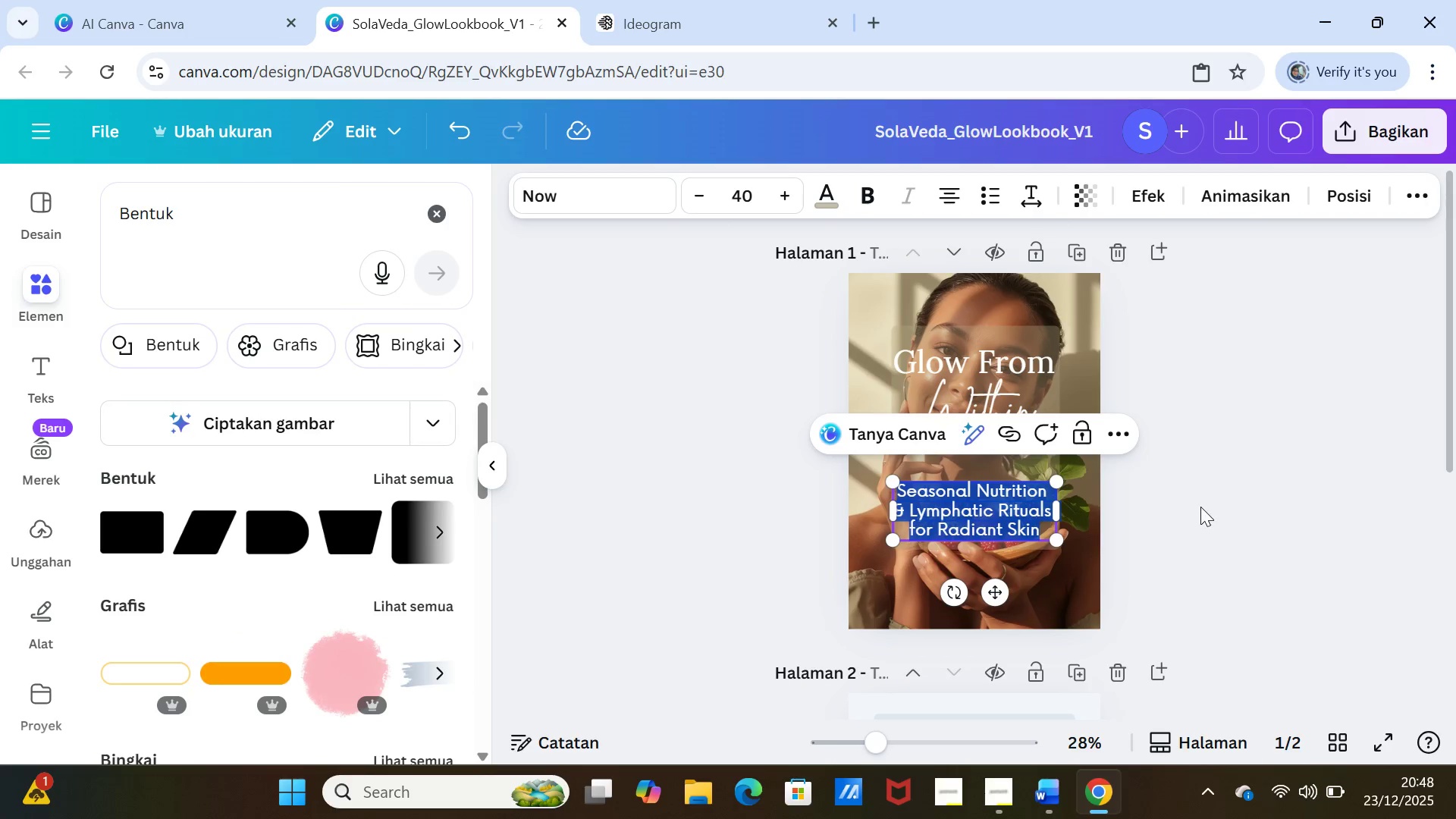 
left_click([1200, 507])
 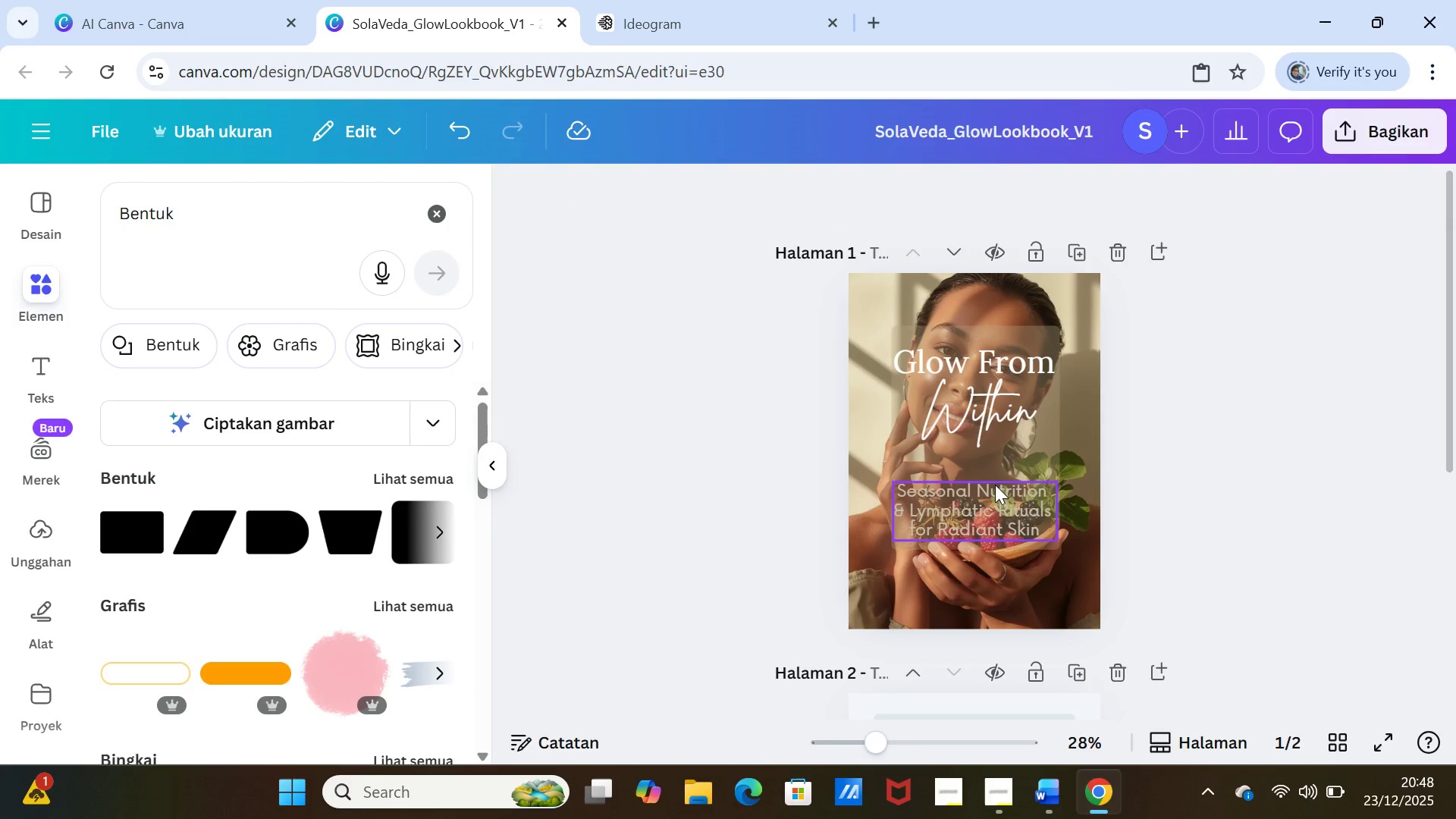 
double_click([994, 486])
 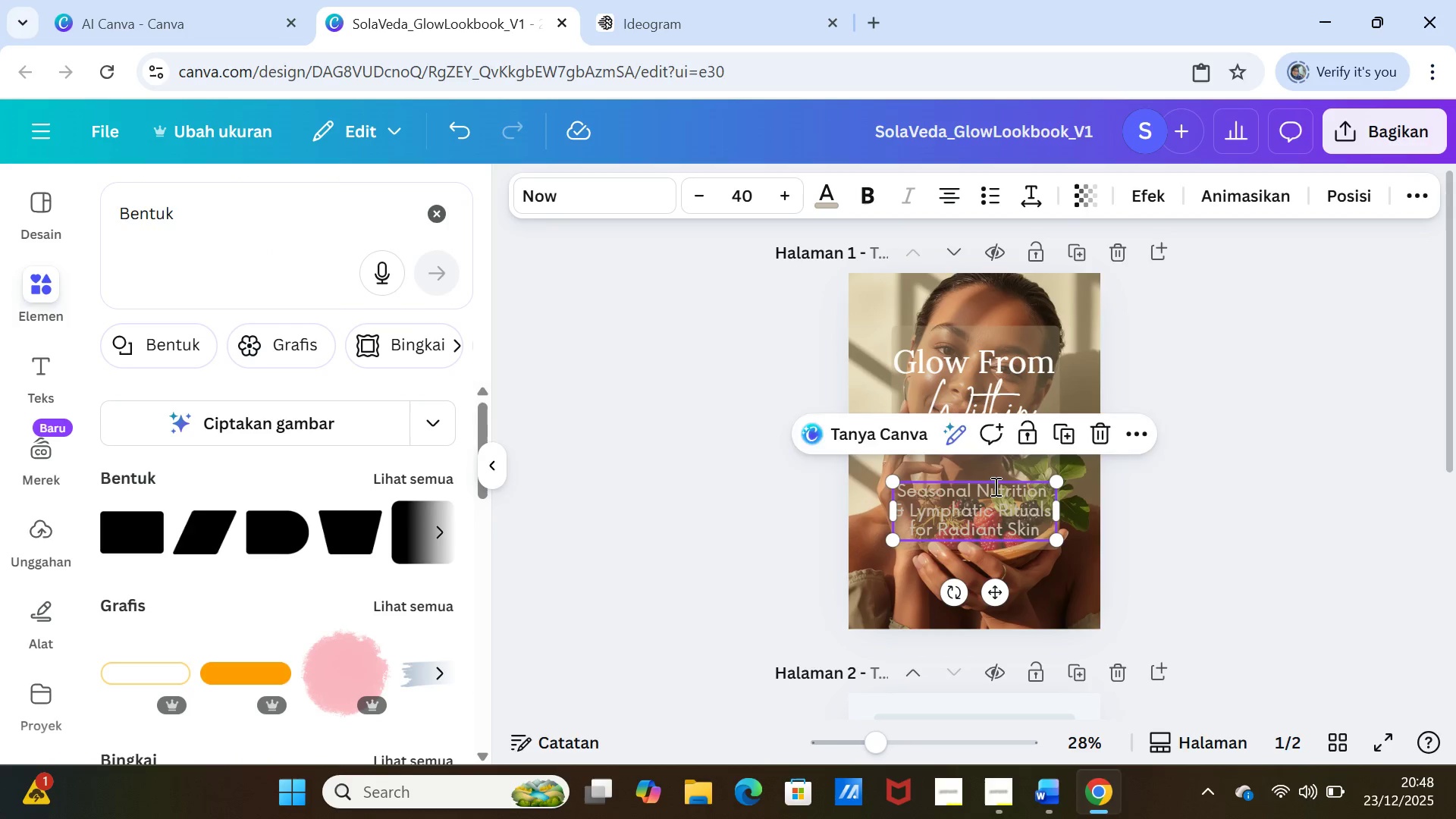 
triple_click([994, 486])
 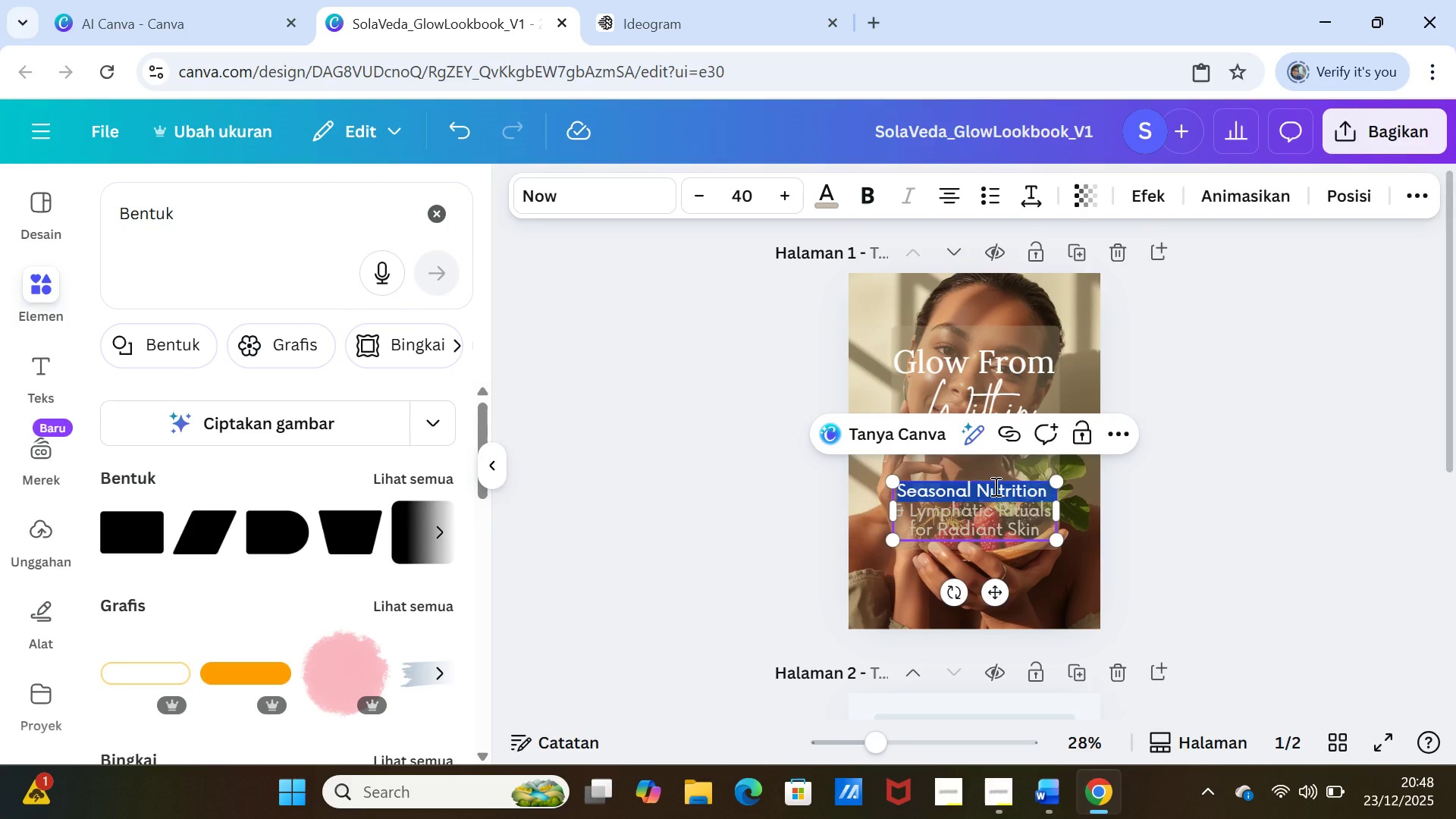 
key(Shift+ArrowDown)
 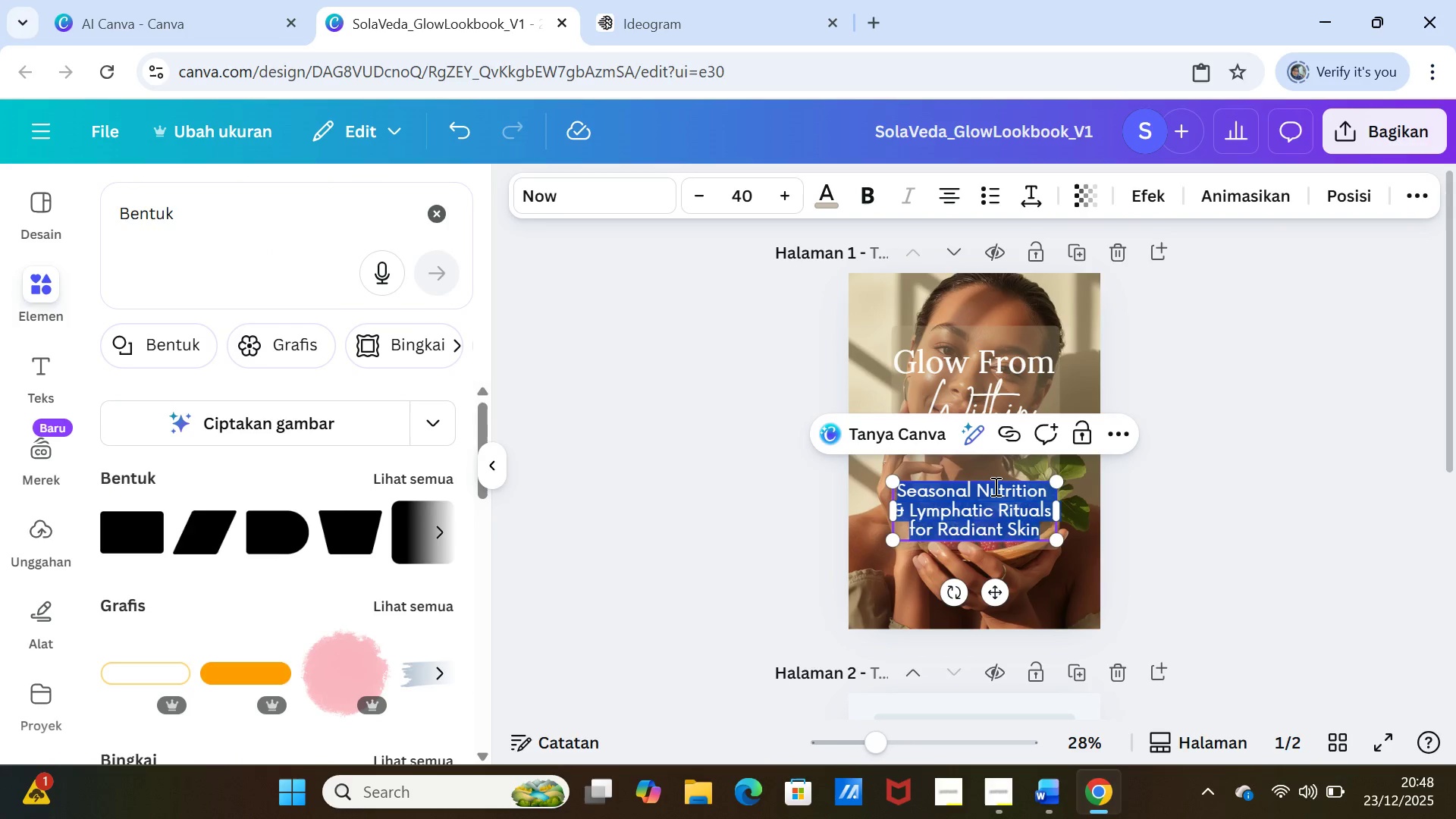 
key(Shift+ArrowDown)
 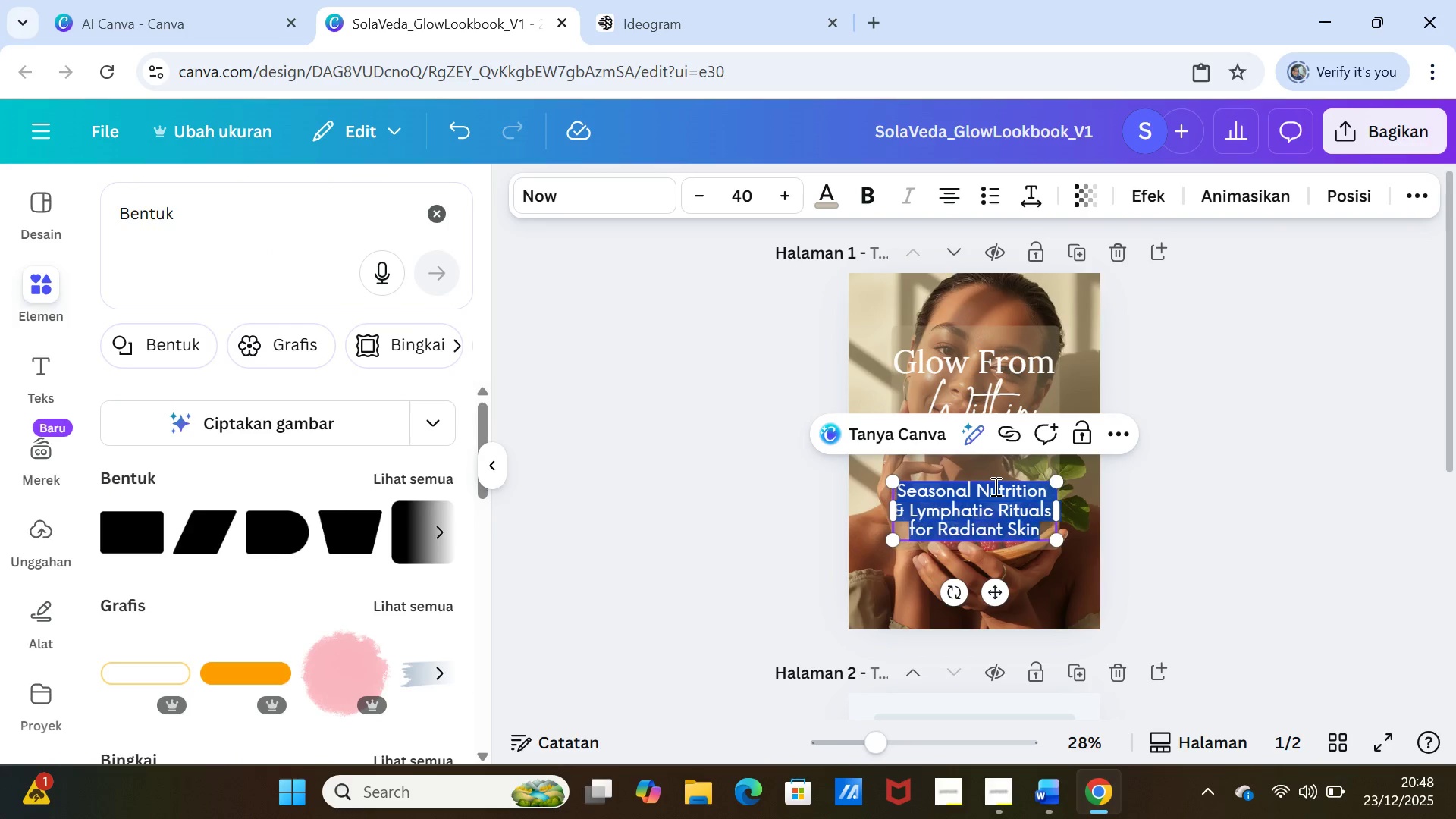 
key(Shift+ArrowDown)
 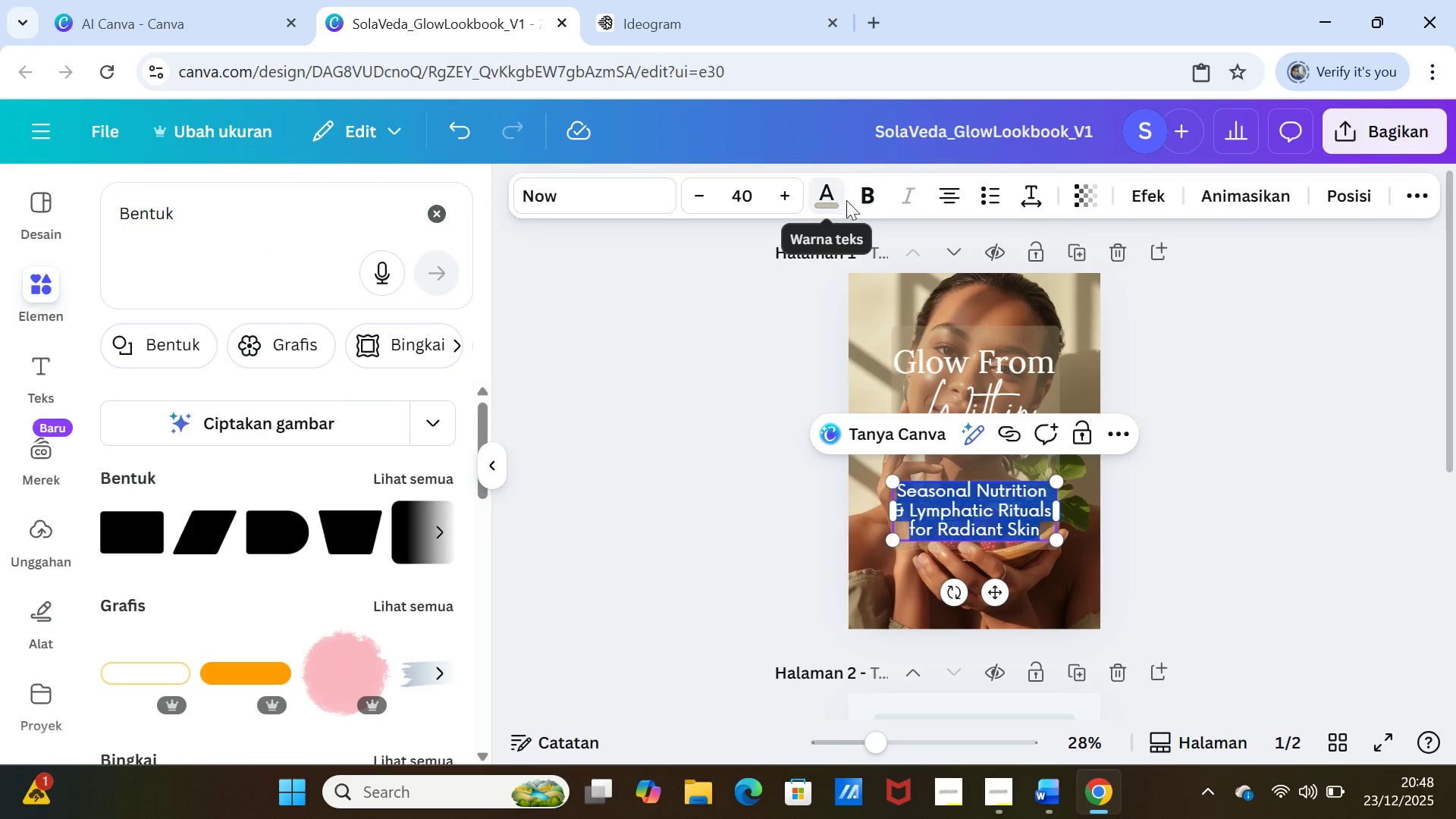 
left_click([833, 198])
 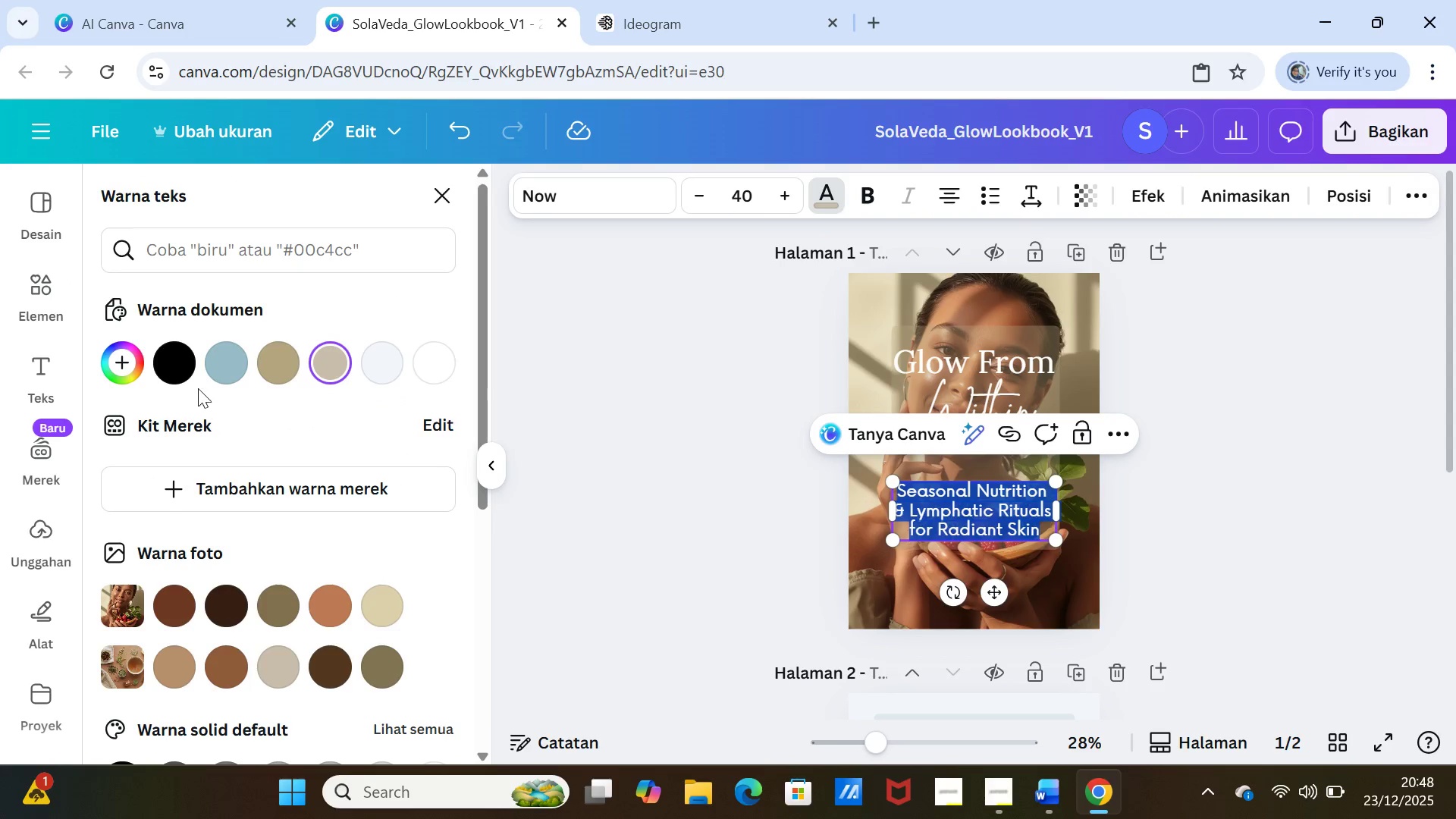 
left_click([184, 362])
 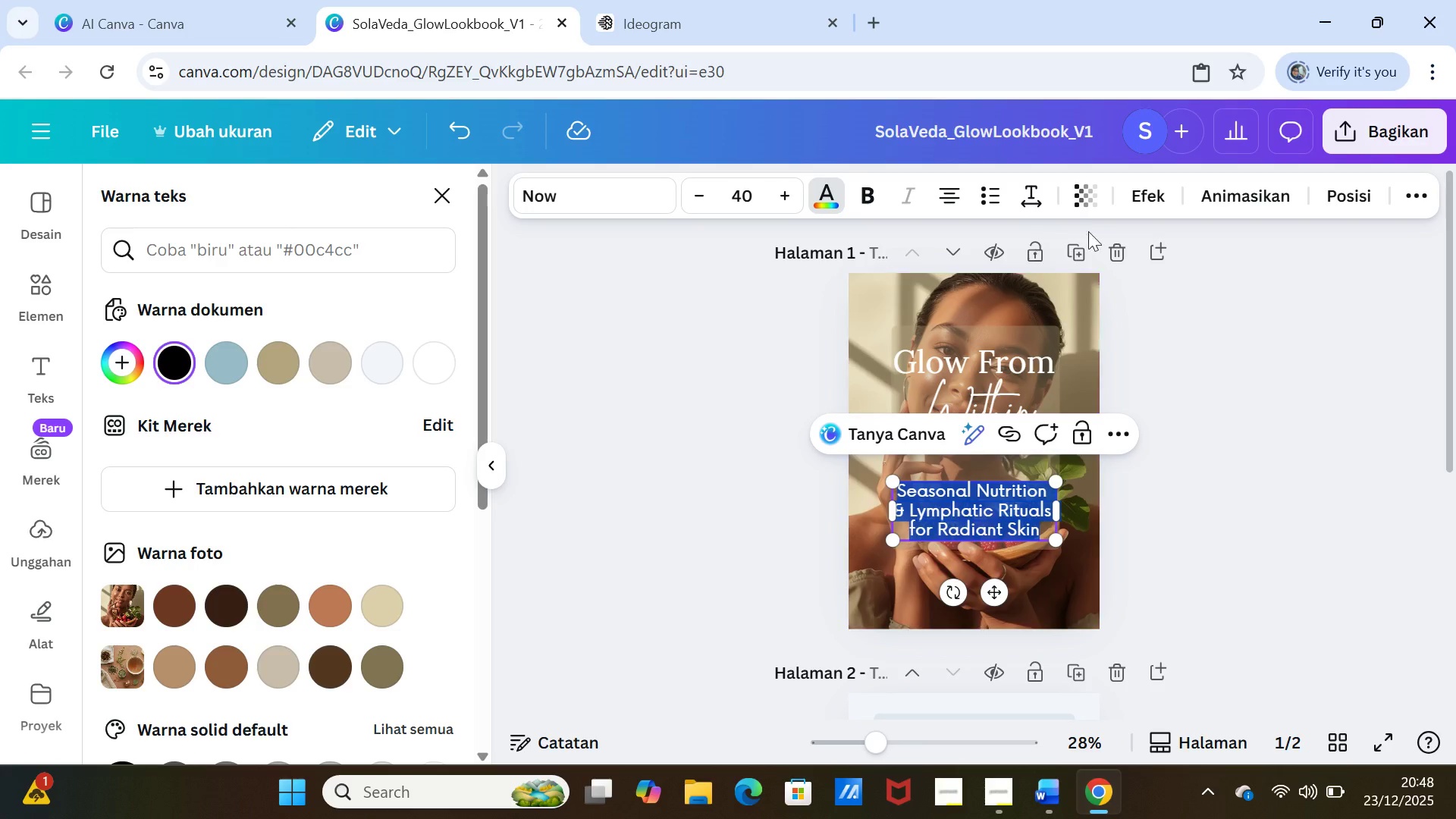 
left_click([1092, 196])
 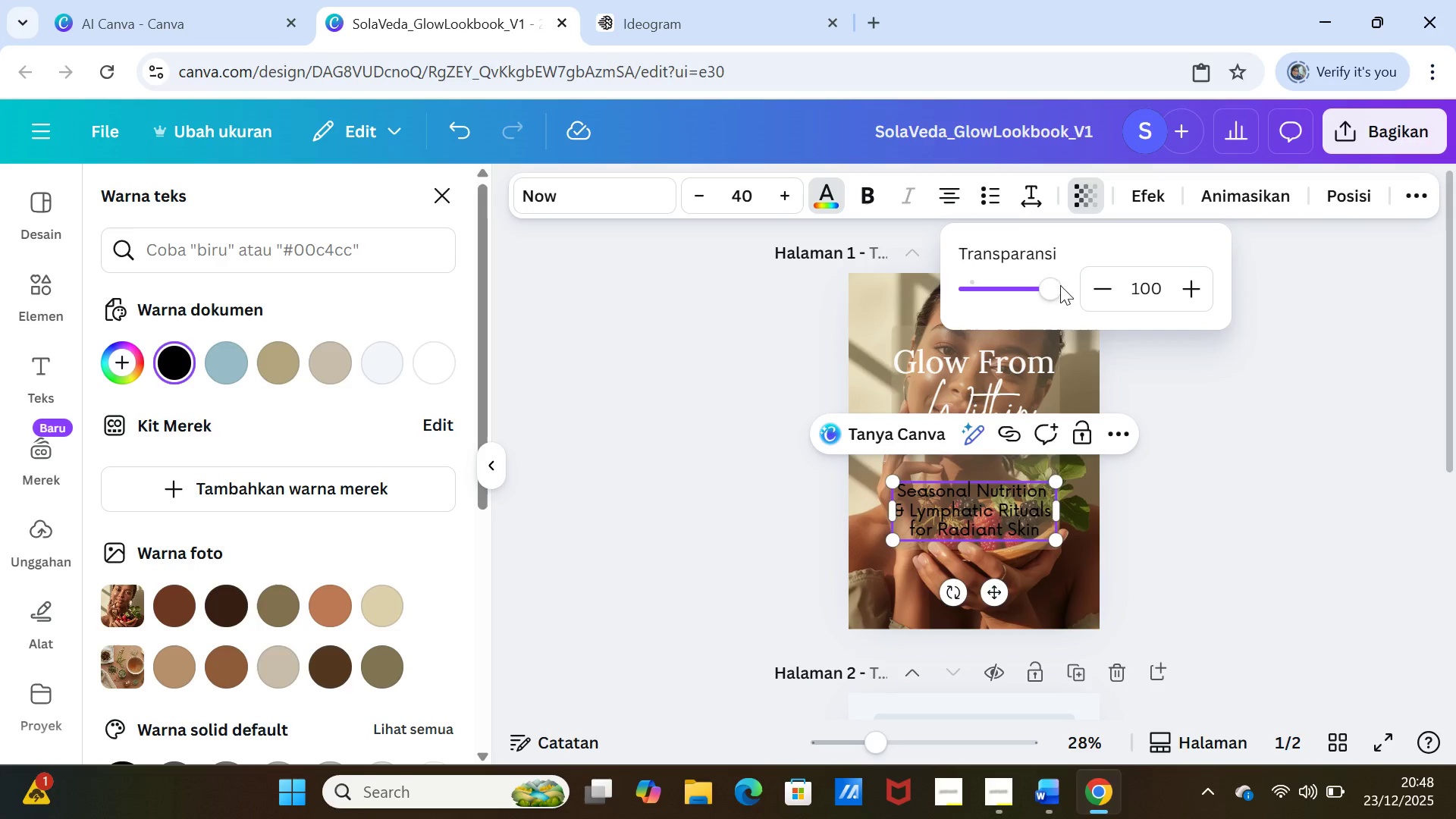 
left_click_drag(start_coordinate=[1050, 285], to_coordinate=[1031, 275])
 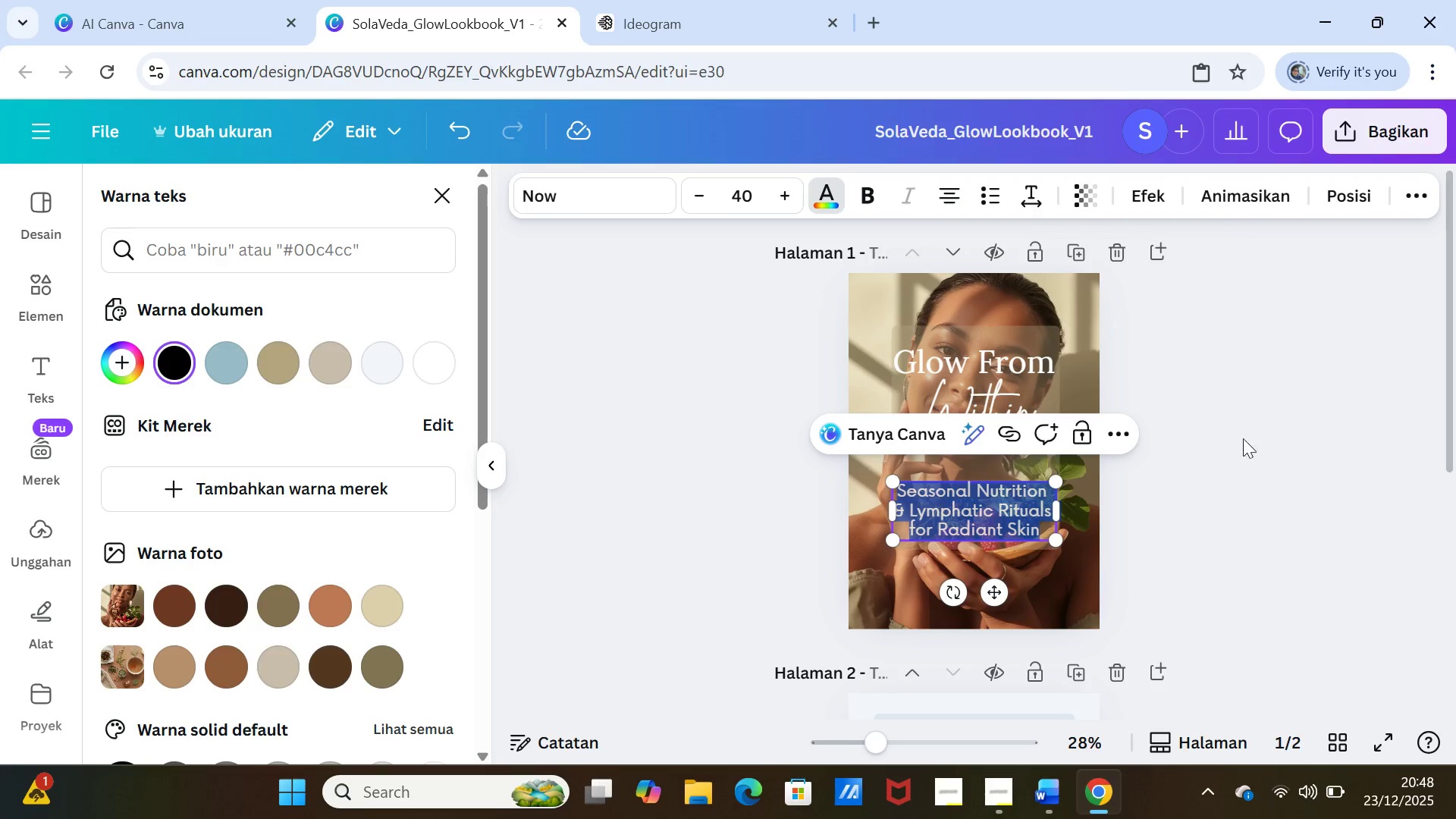 
double_click([1238, 460])
 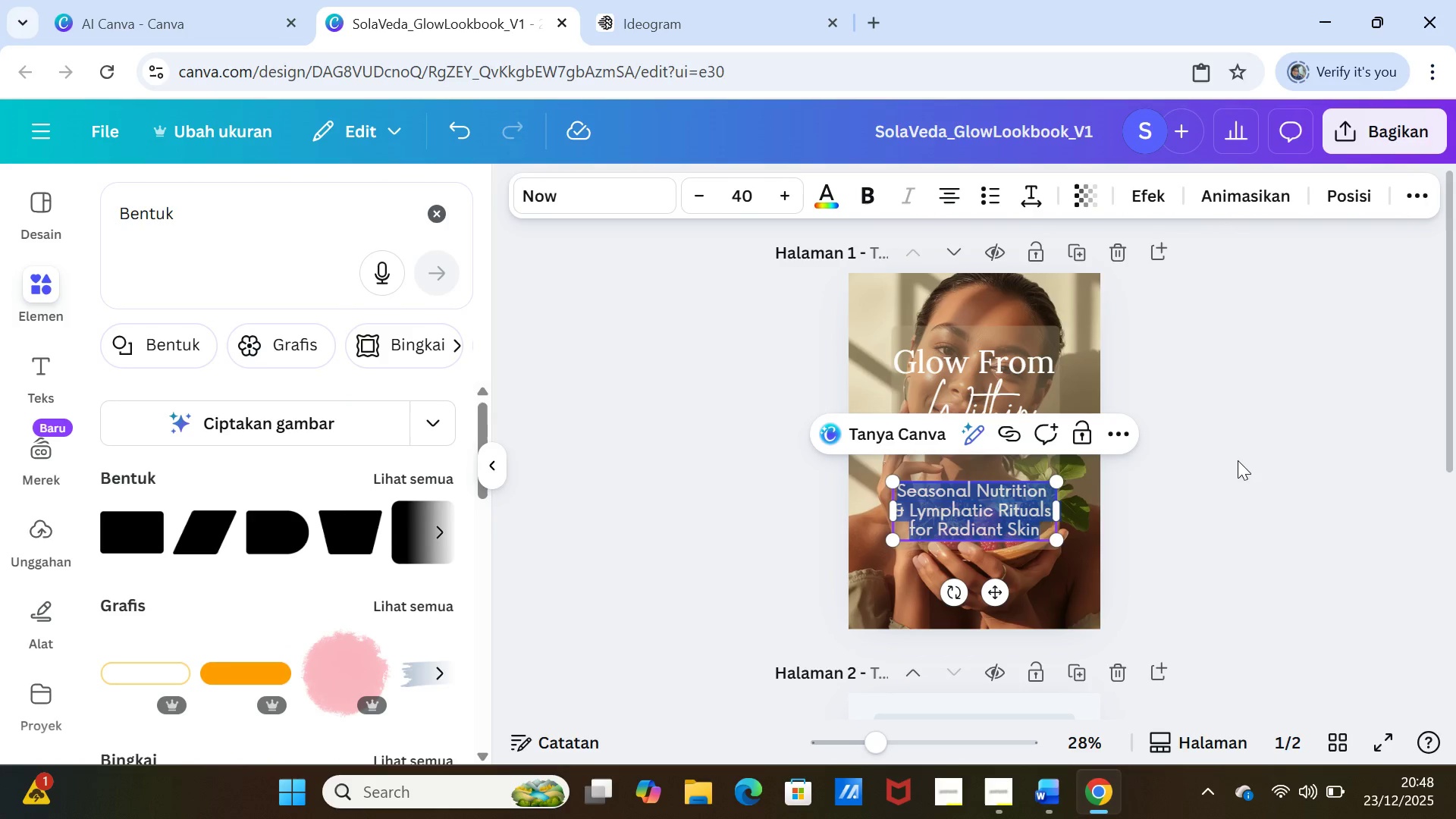 
left_click([1238, 462])
 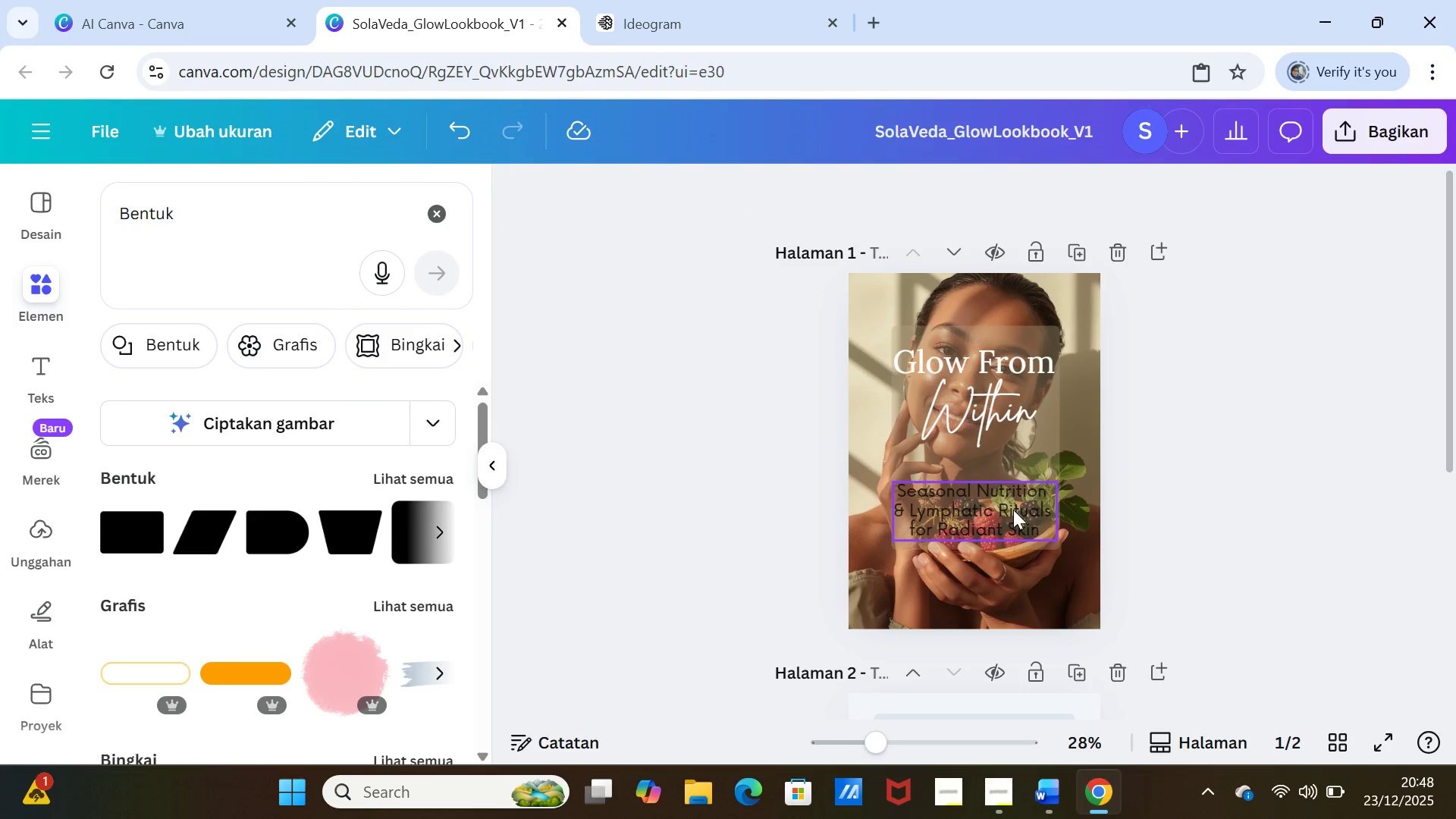 
left_click([1012, 510])
 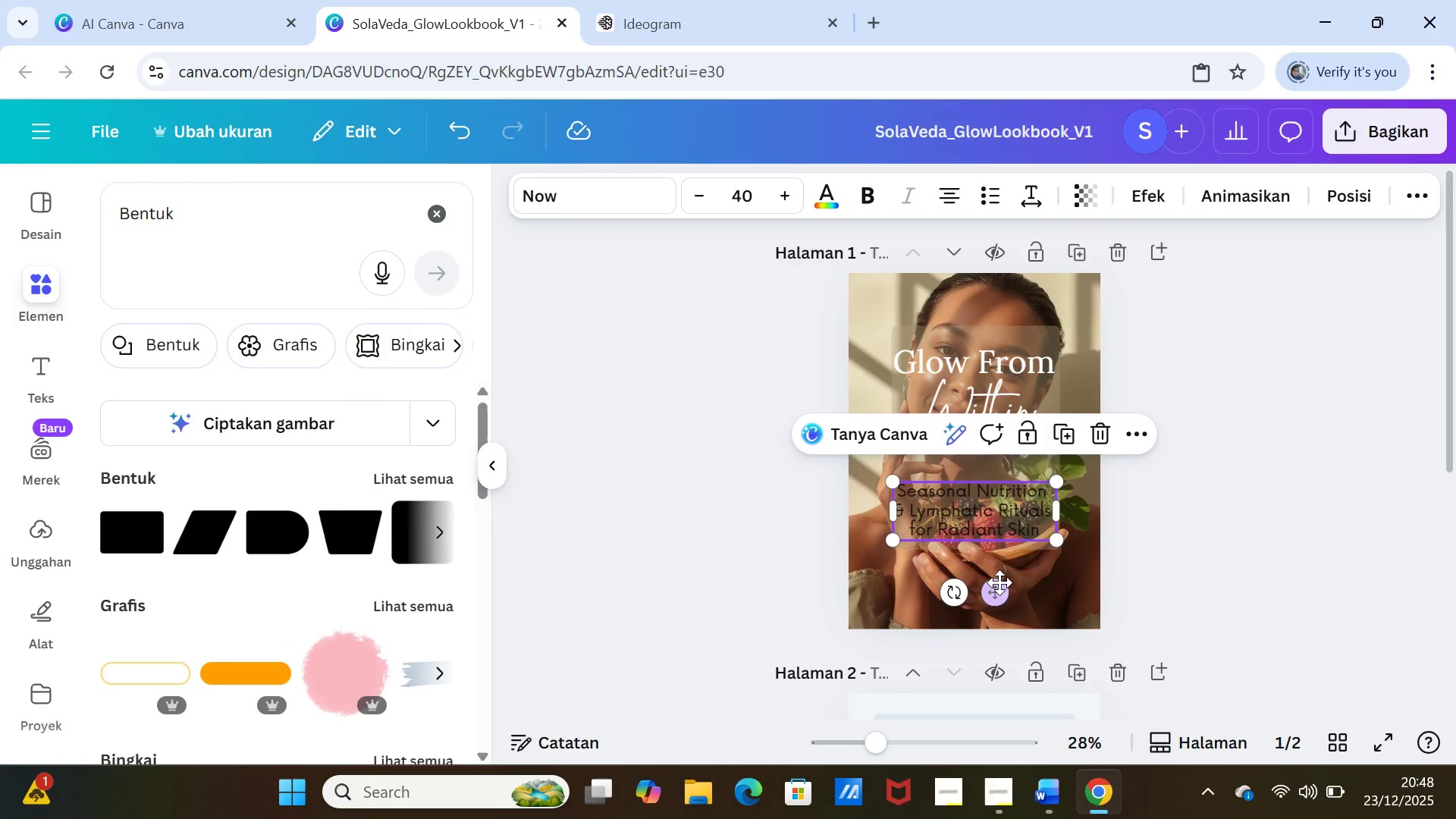 
left_click_drag(start_coordinate=[999, 588], to_coordinate=[1000, 574])
 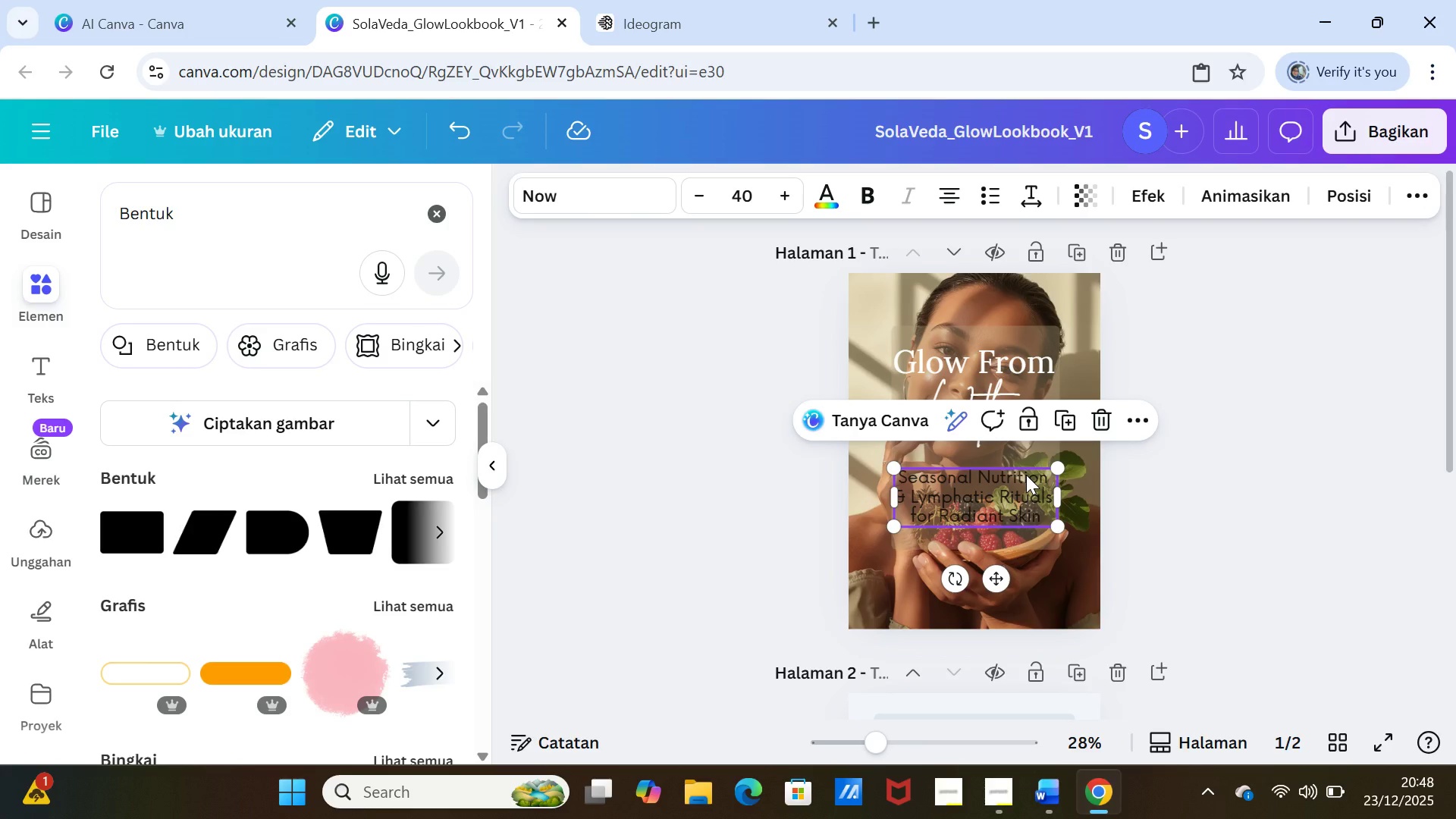 
double_click([1026, 475])
 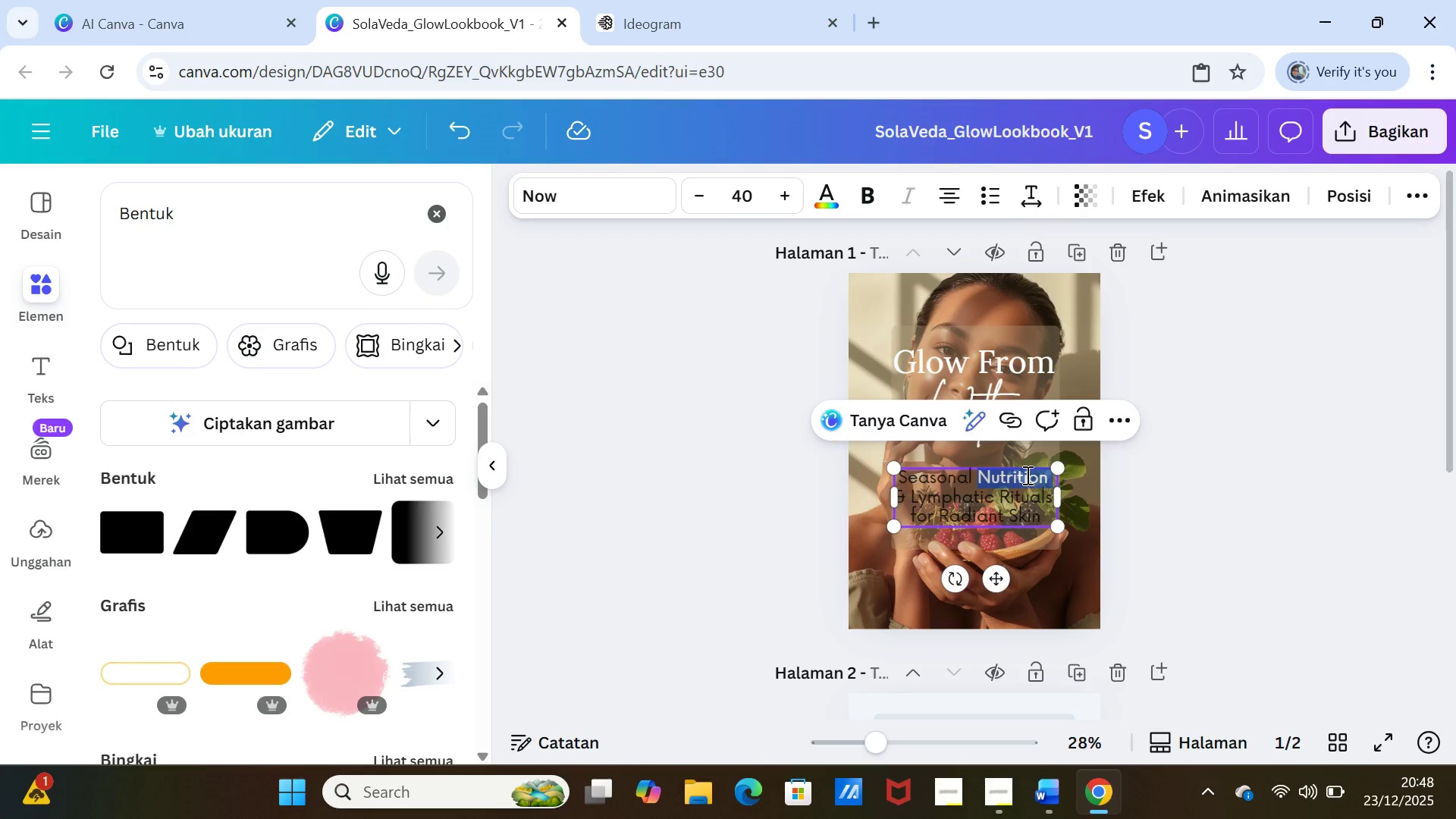 
triple_click([1026, 475])
 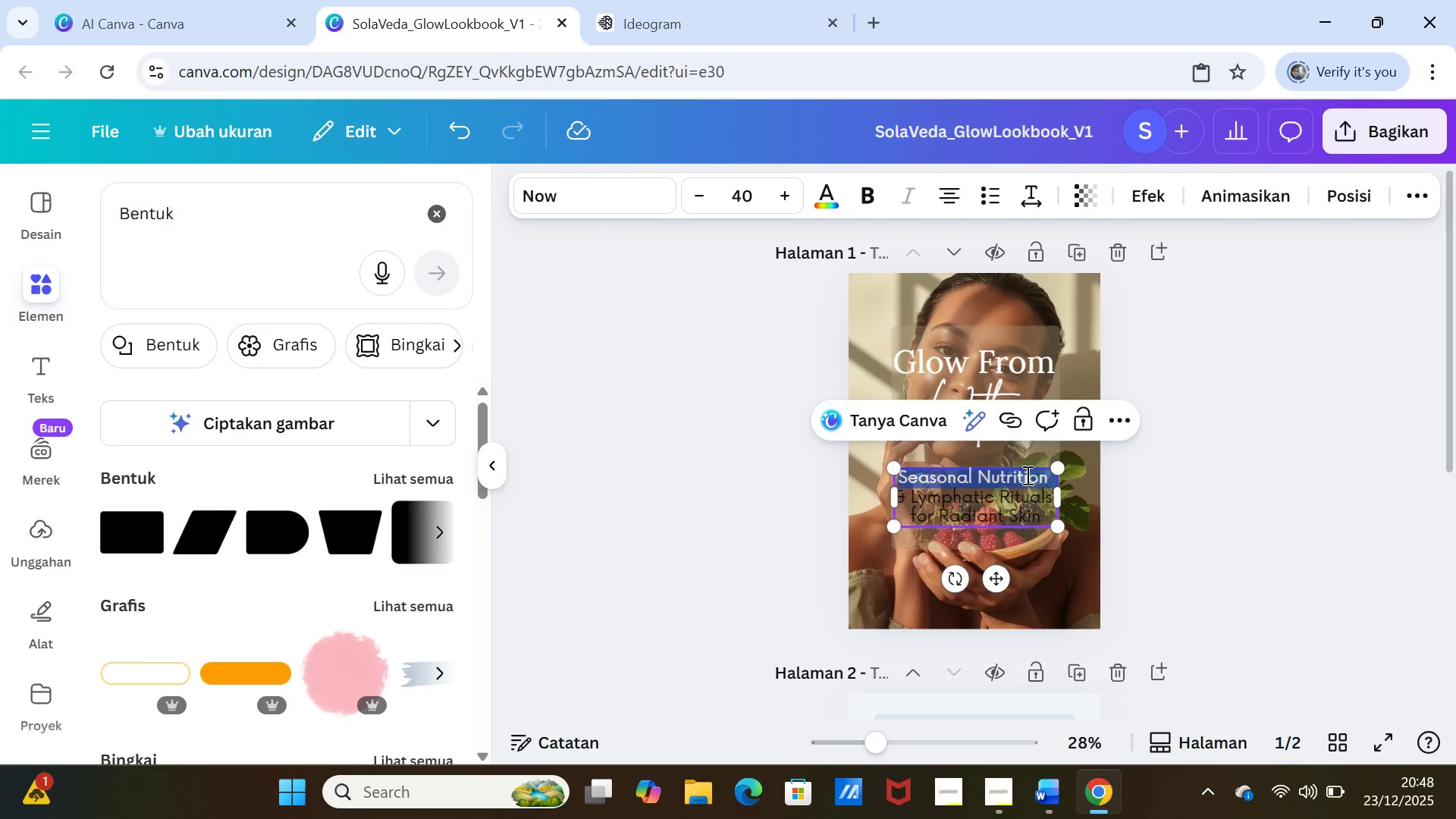 
key(Shift+ArrowDown)
 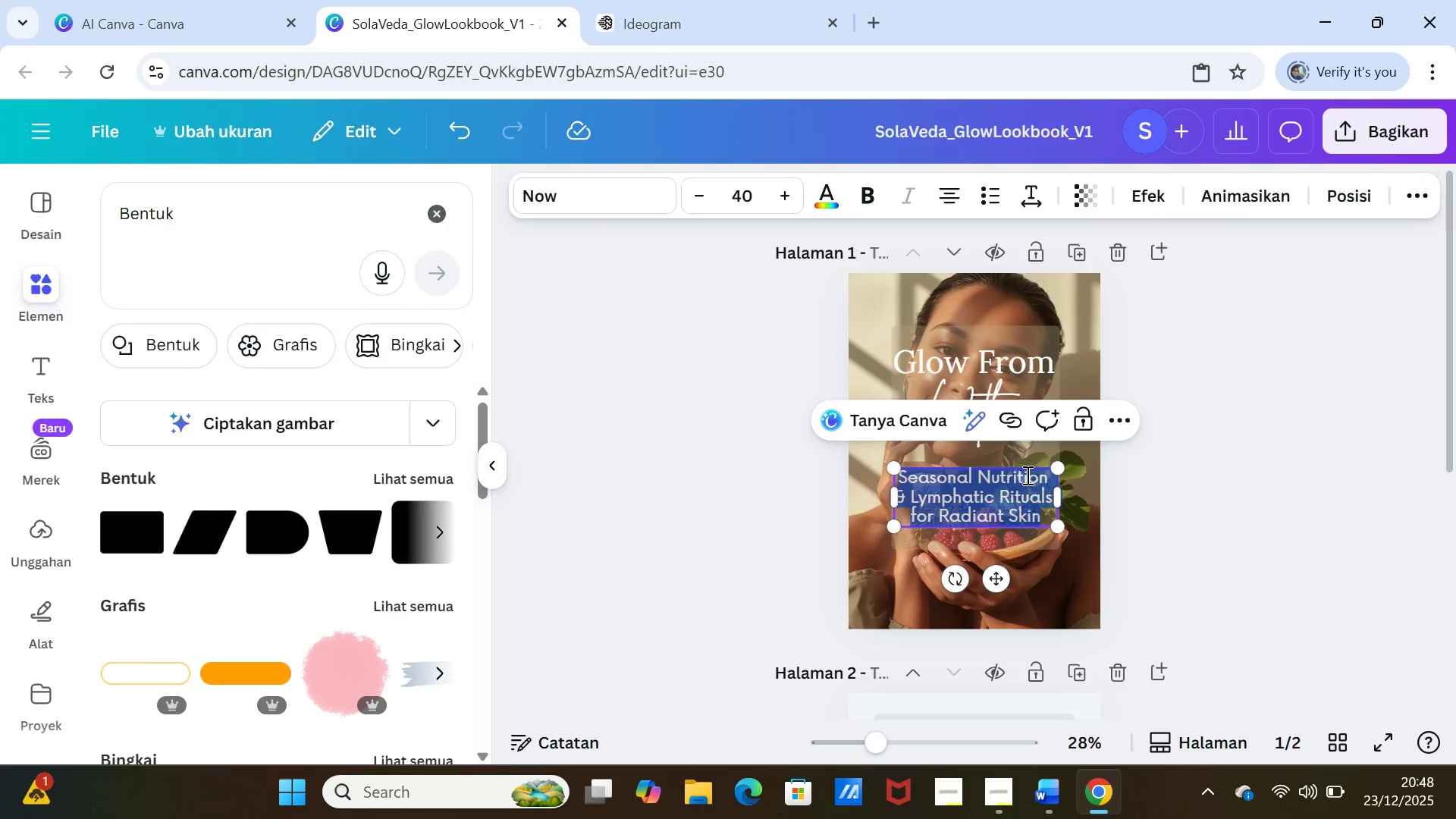 
key(Shift+ArrowDown)
 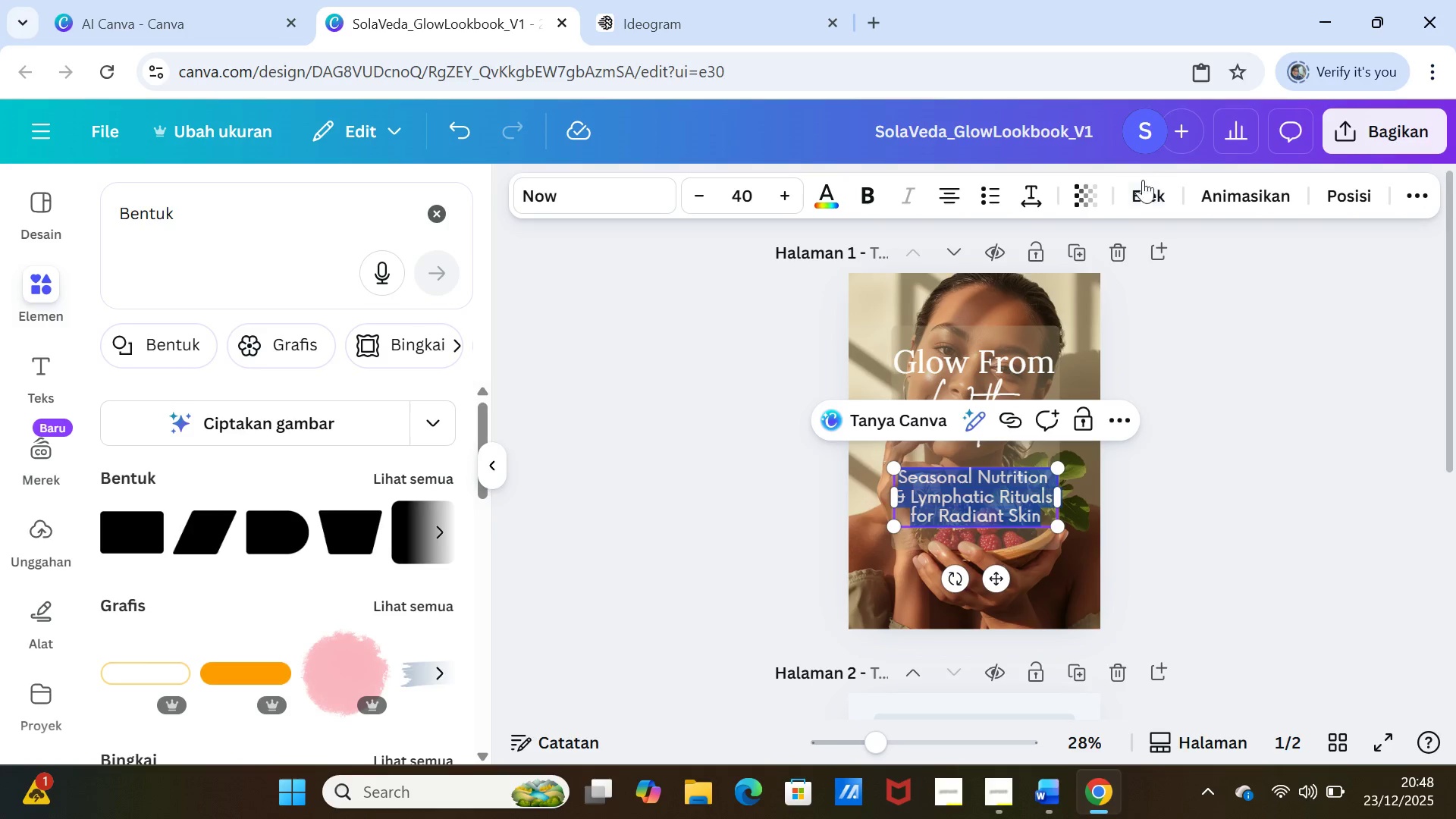 
left_click([1091, 190])
 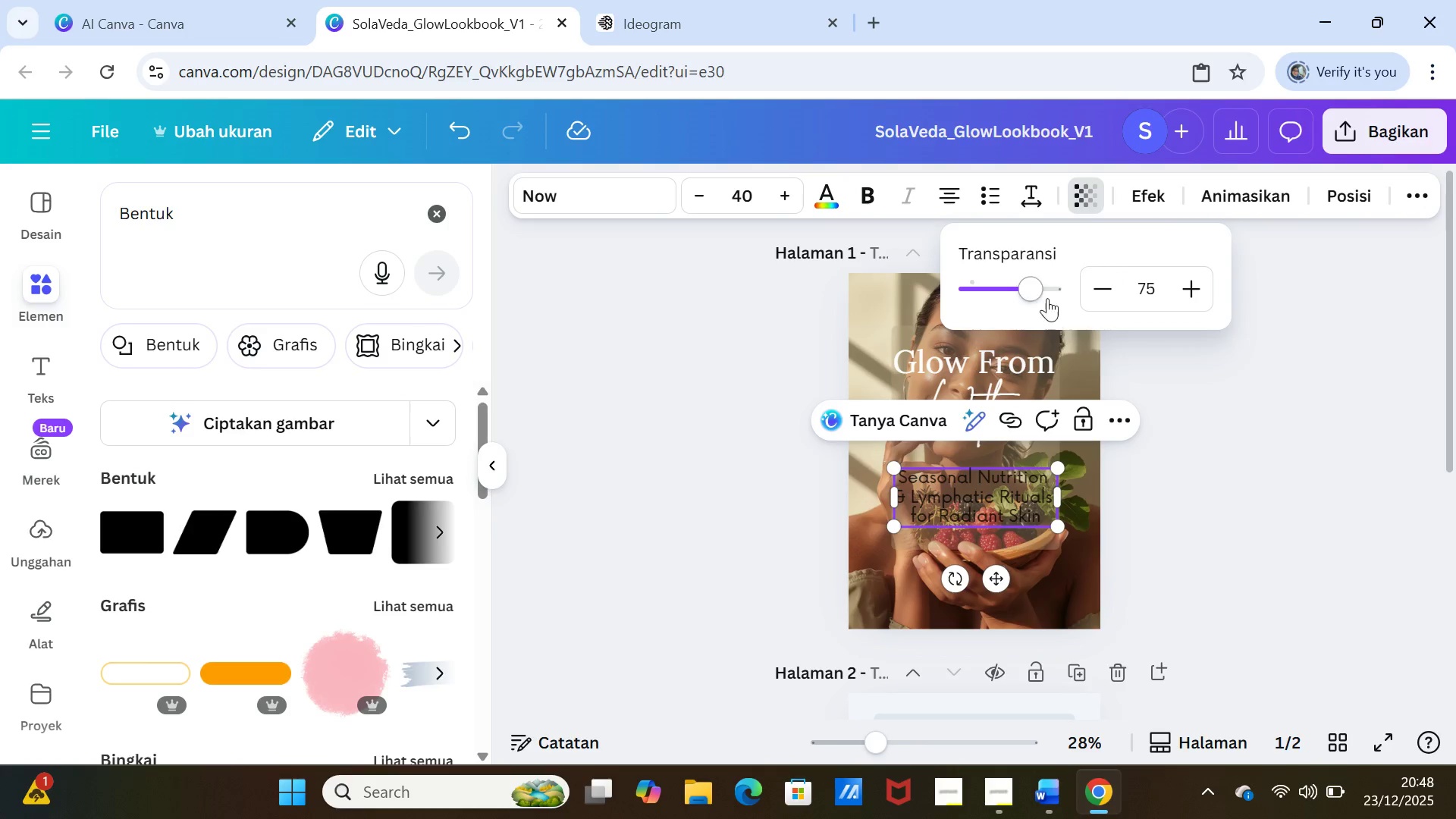 
left_click_drag(start_coordinate=[1040, 289], to_coordinate=[1062, 292])
 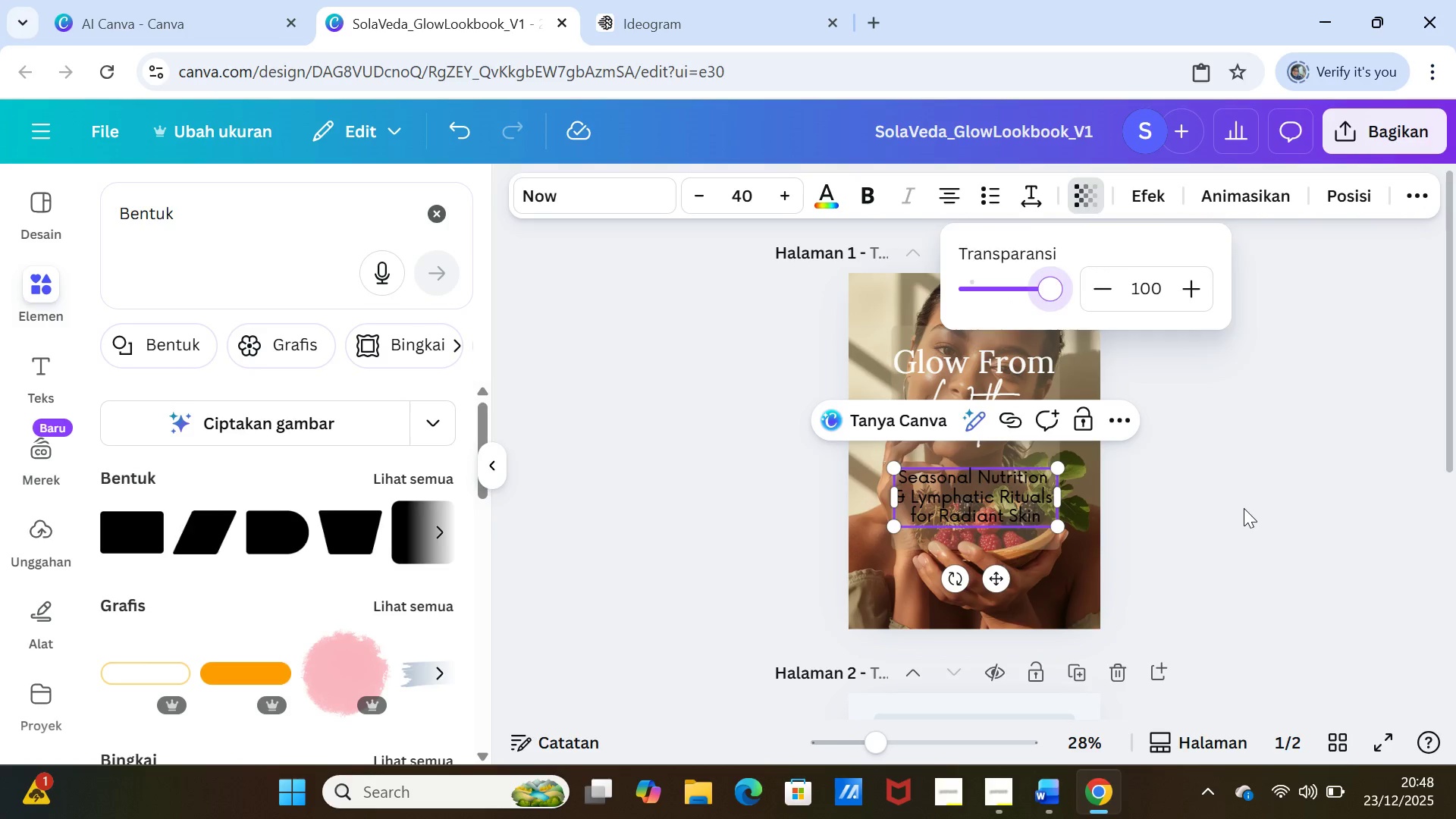 
left_click([1244, 508])
 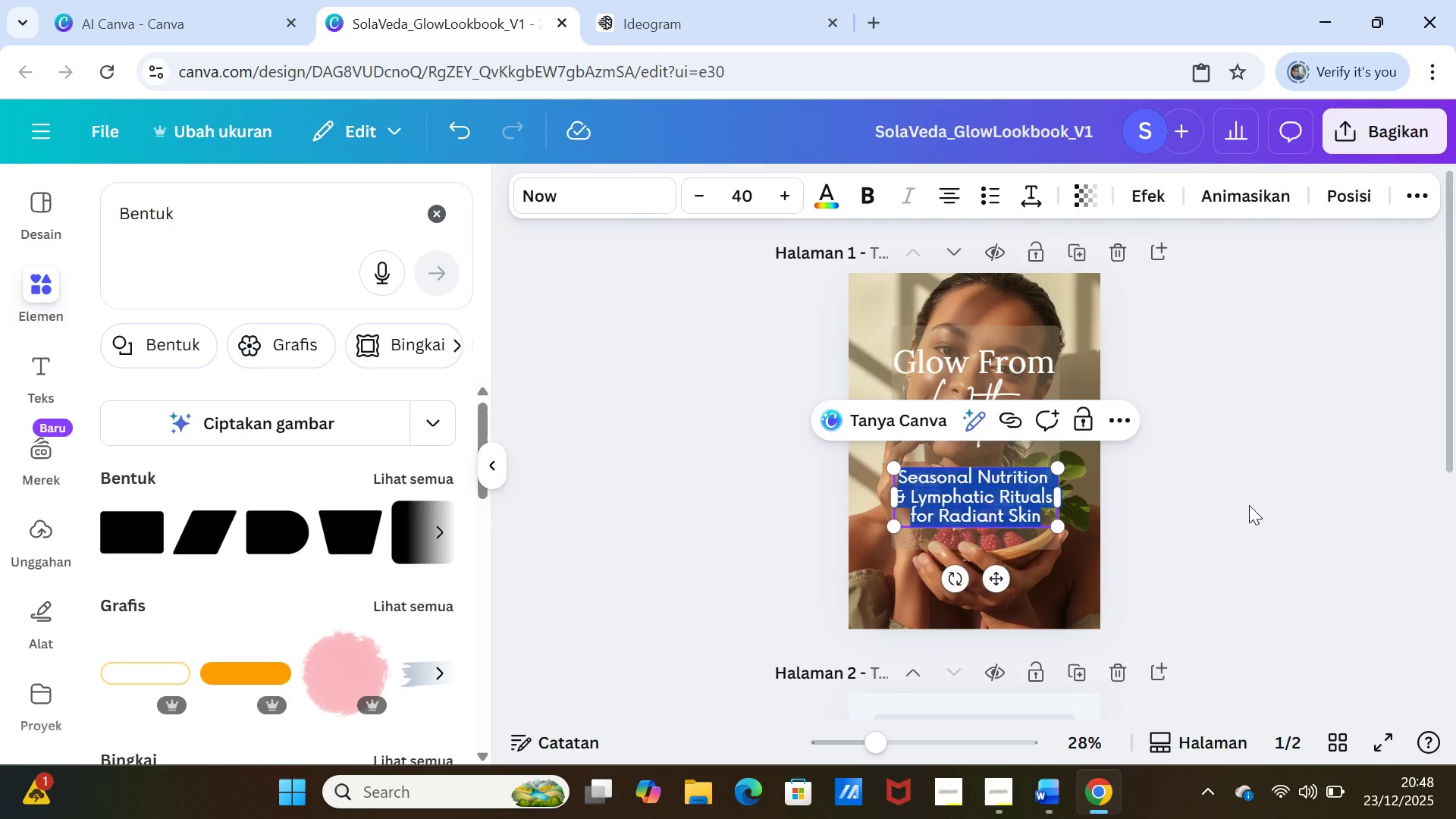 
left_click([1249, 505])
 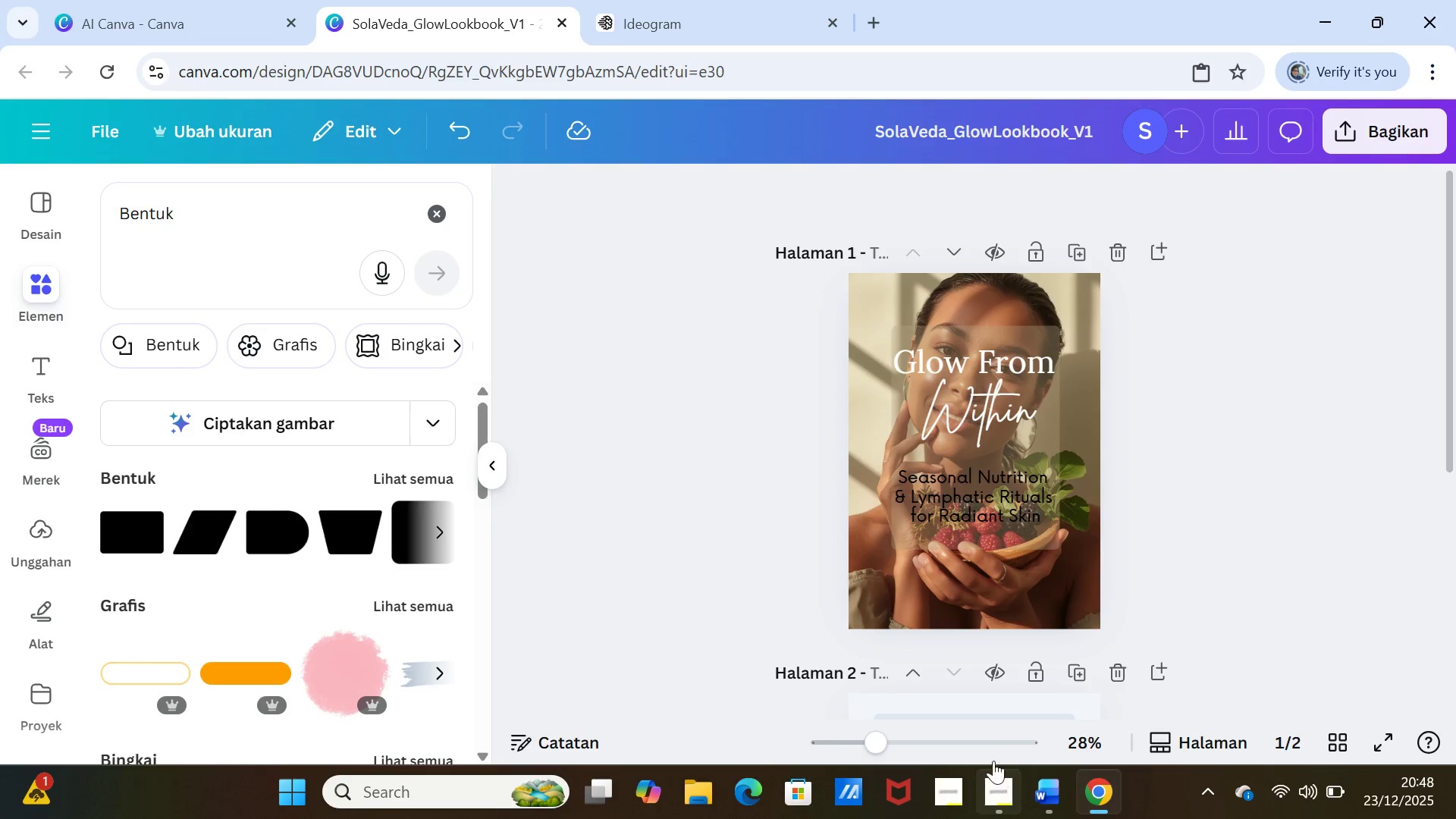 
left_click_drag(start_coordinate=[872, 739], to_coordinate=[879, 736])
 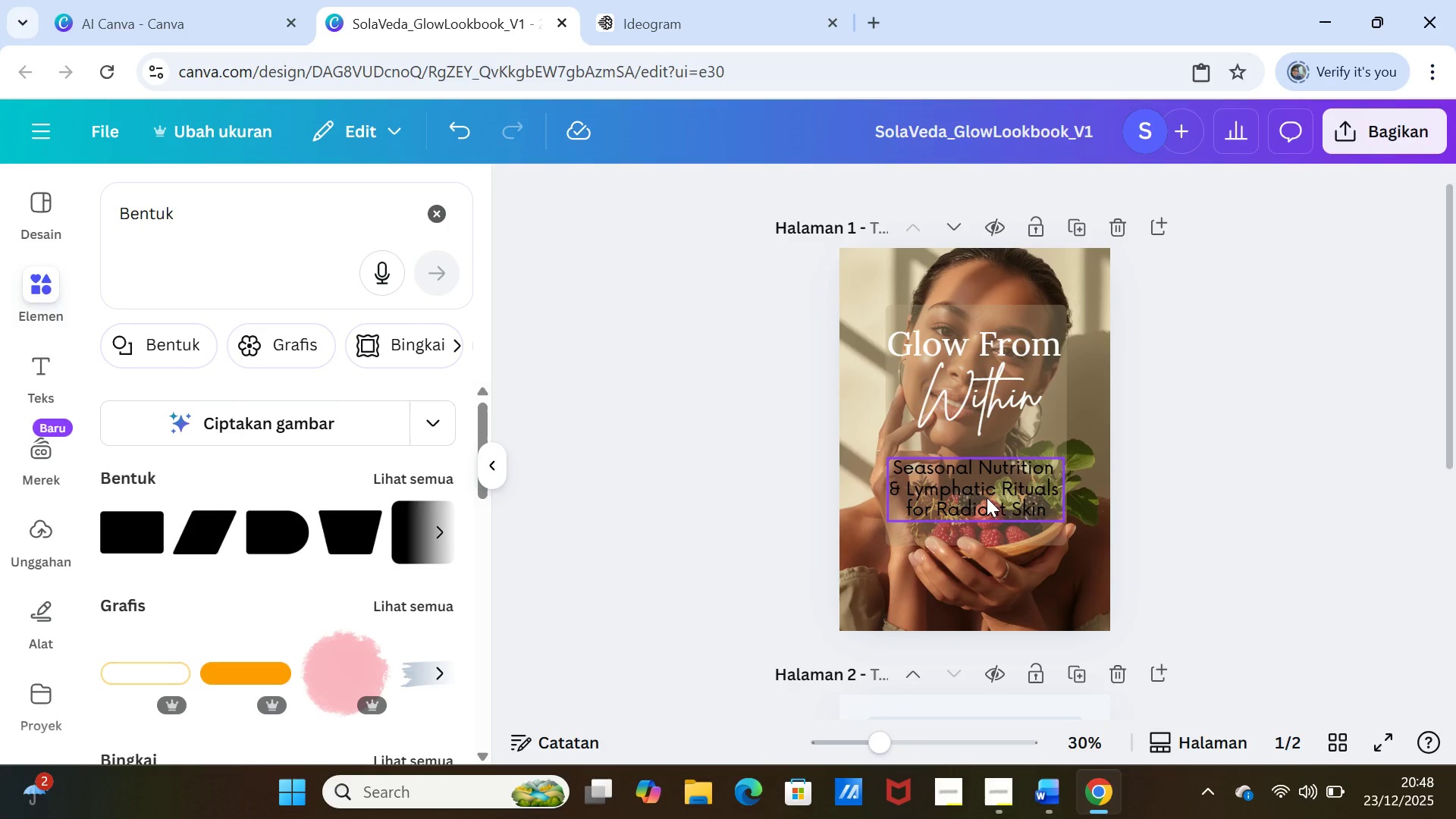 
left_click([987, 497])
 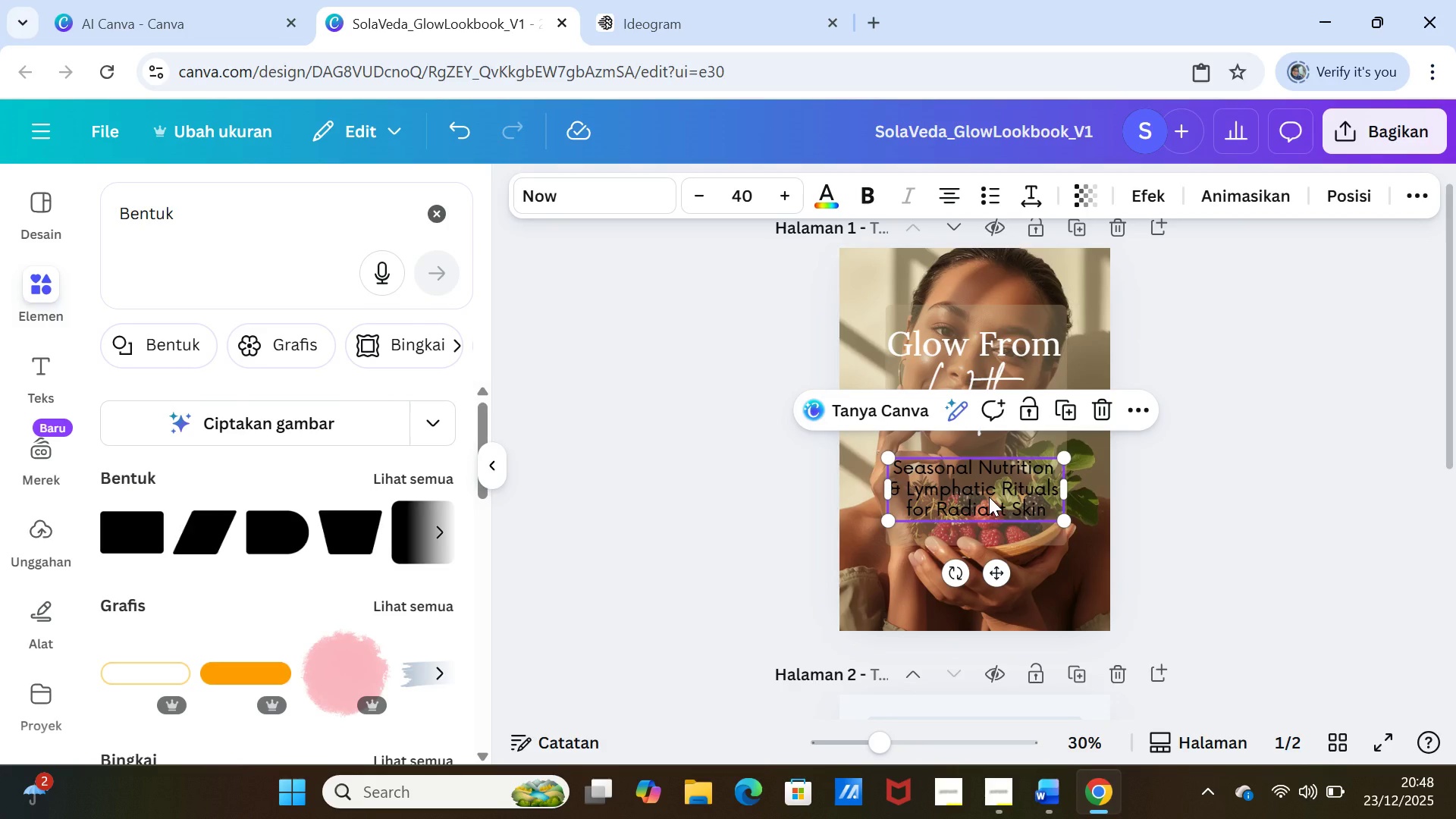 
left_click_drag(start_coordinate=[989, 497], to_coordinate=[990, 507])
 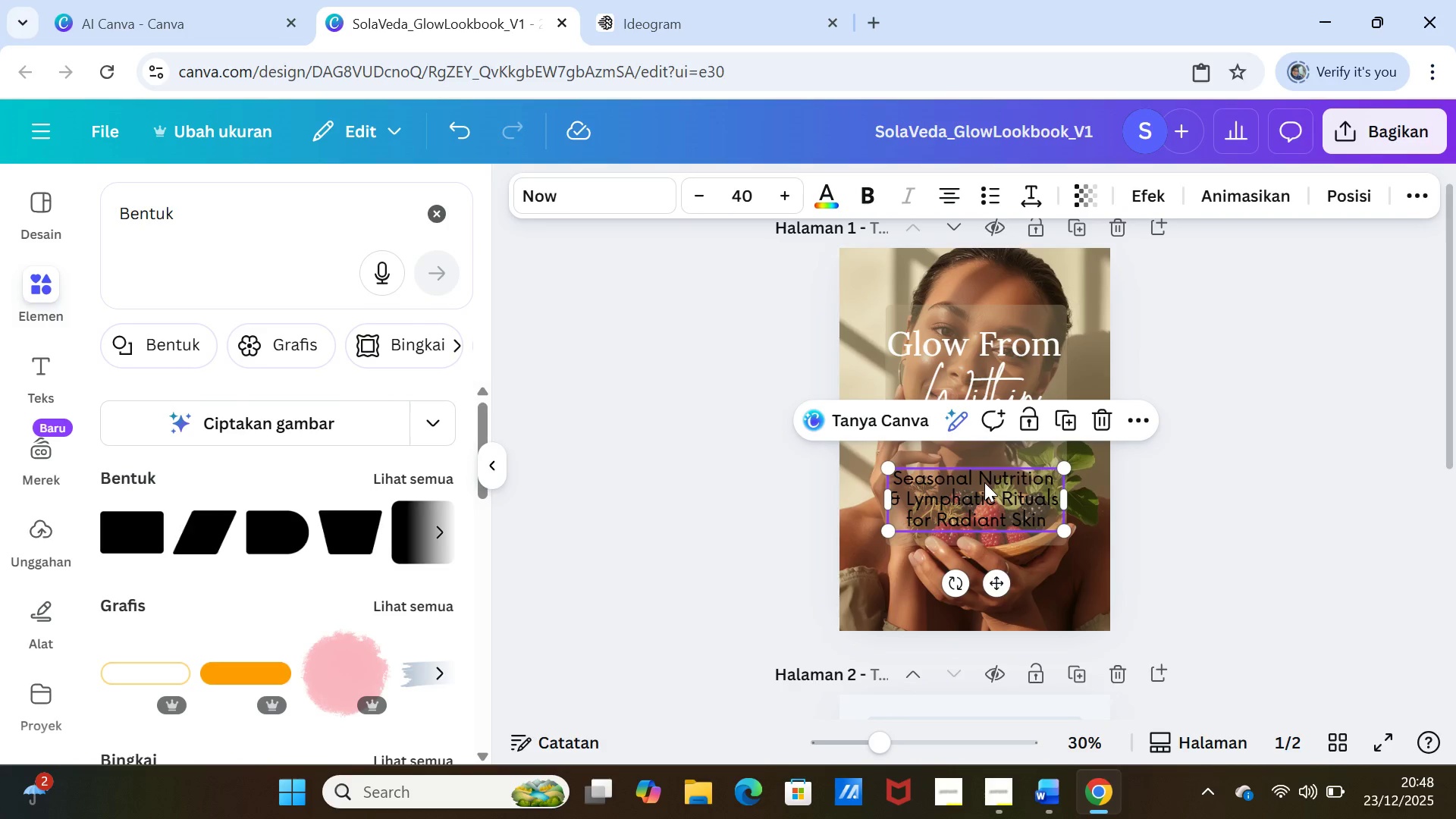 
double_click([984, 482])
 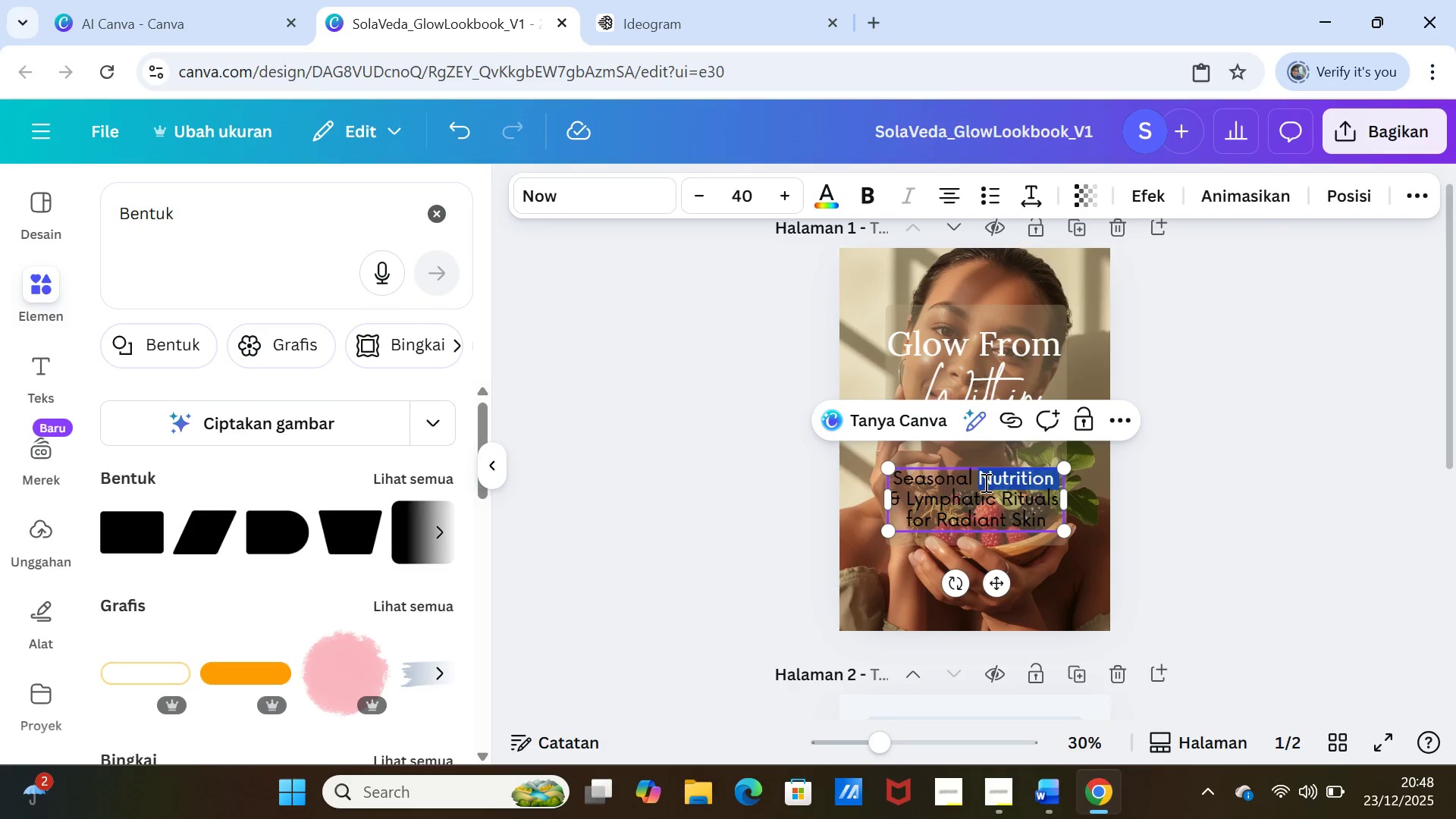 
triple_click([984, 482])
 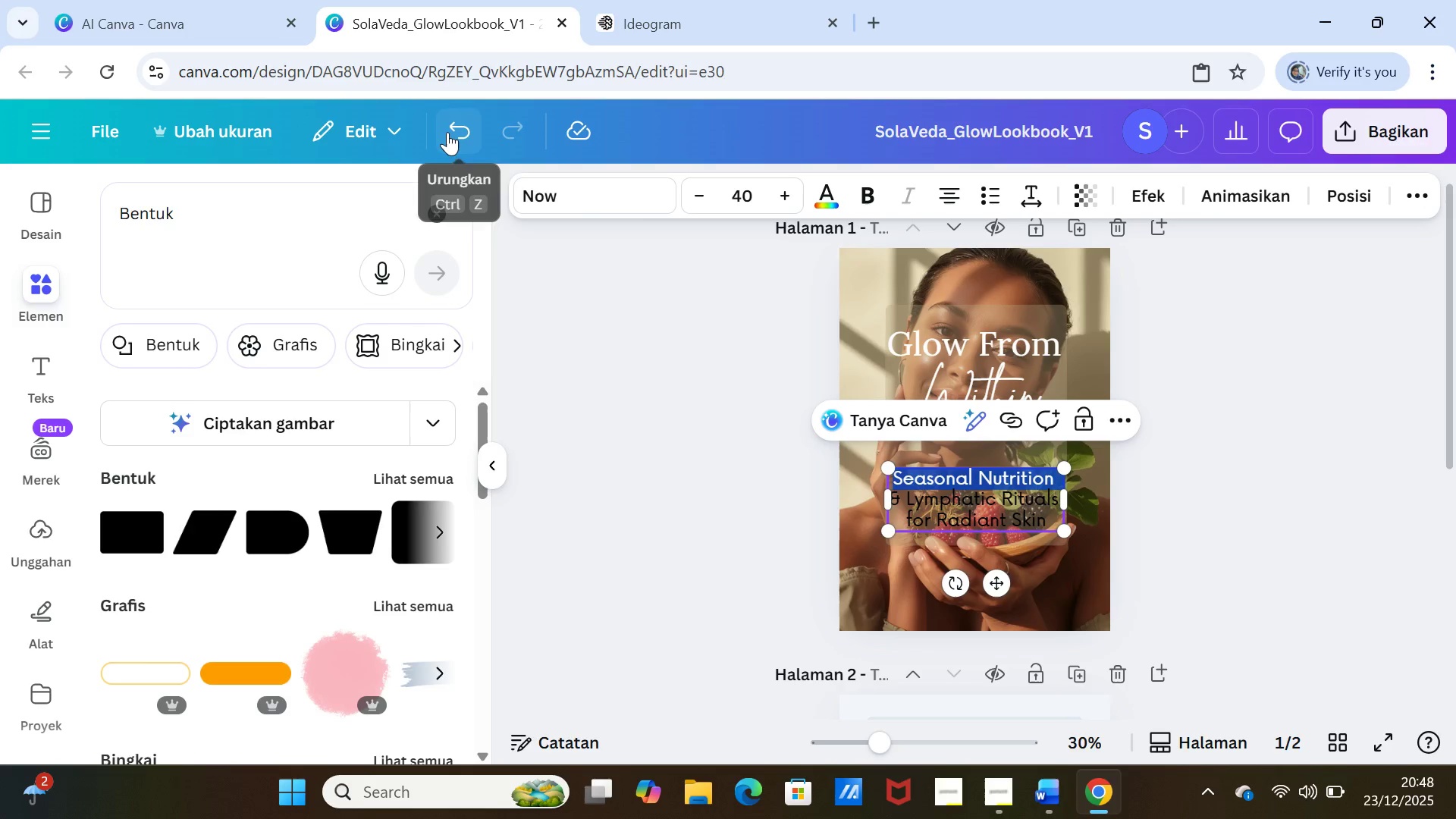 
double_click([454, 132])
 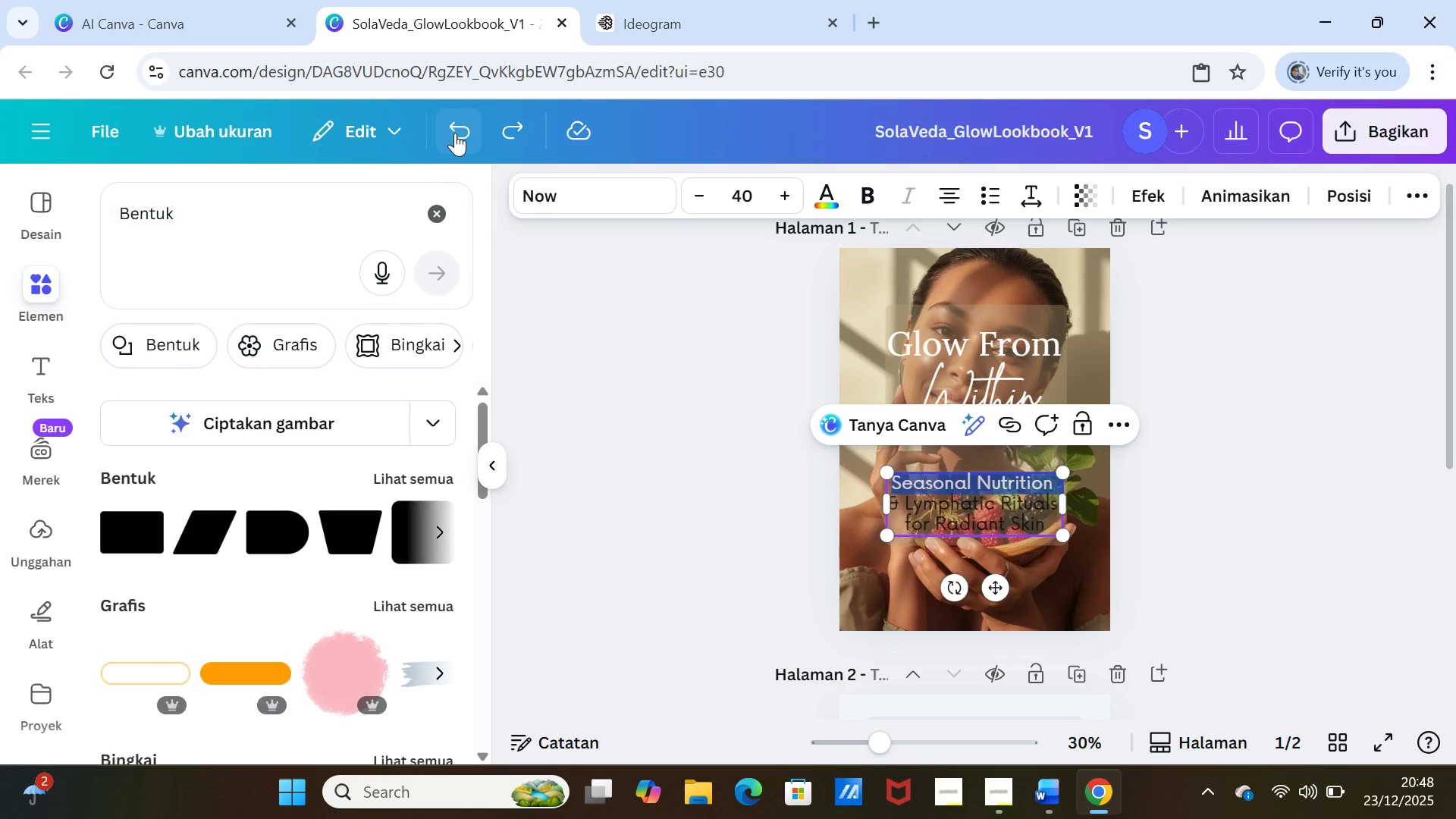 
left_click([455, 133])
 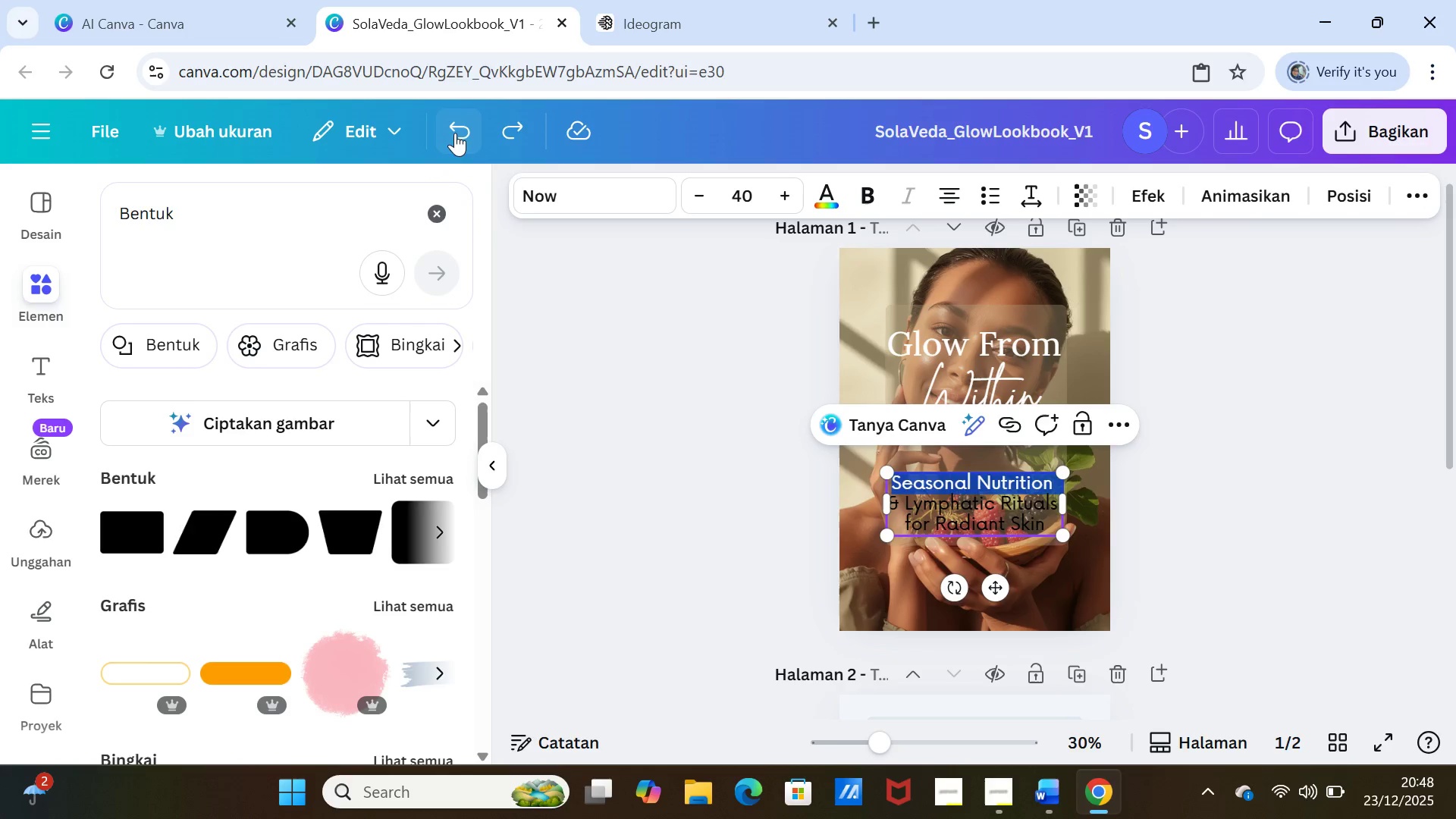 
left_click([455, 133])
 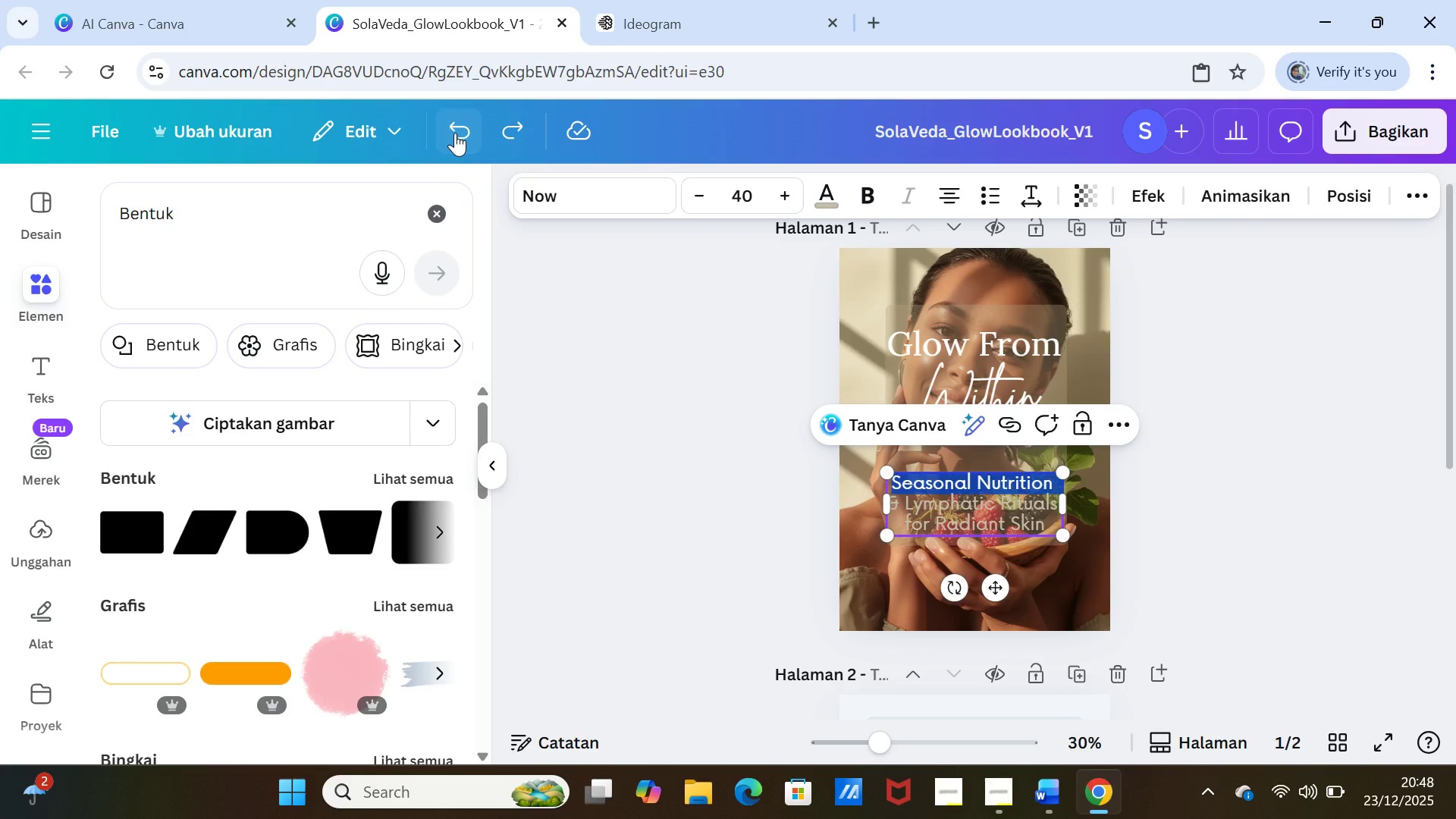 
left_click([455, 133])
 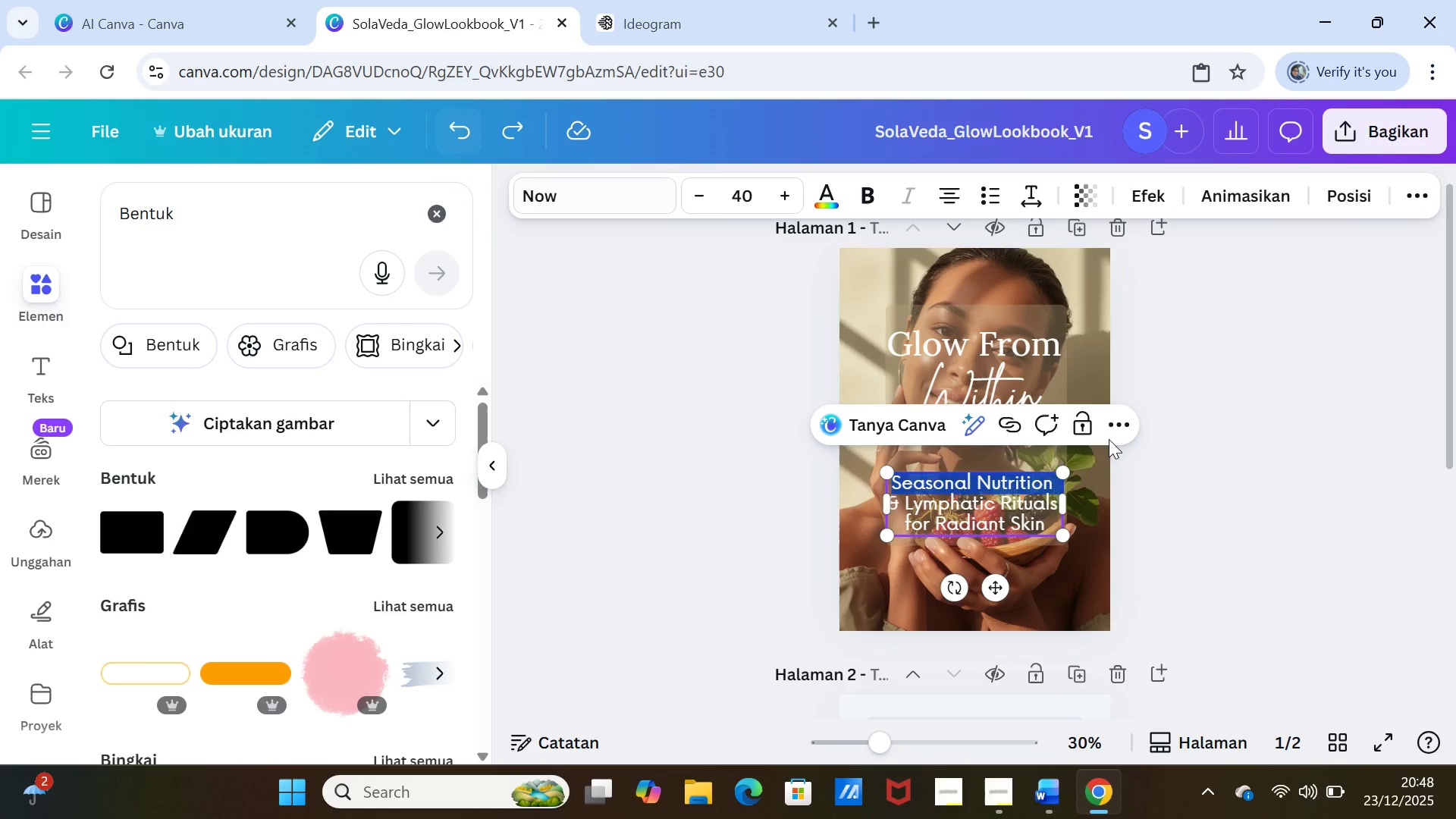 
left_click([1306, 542])
 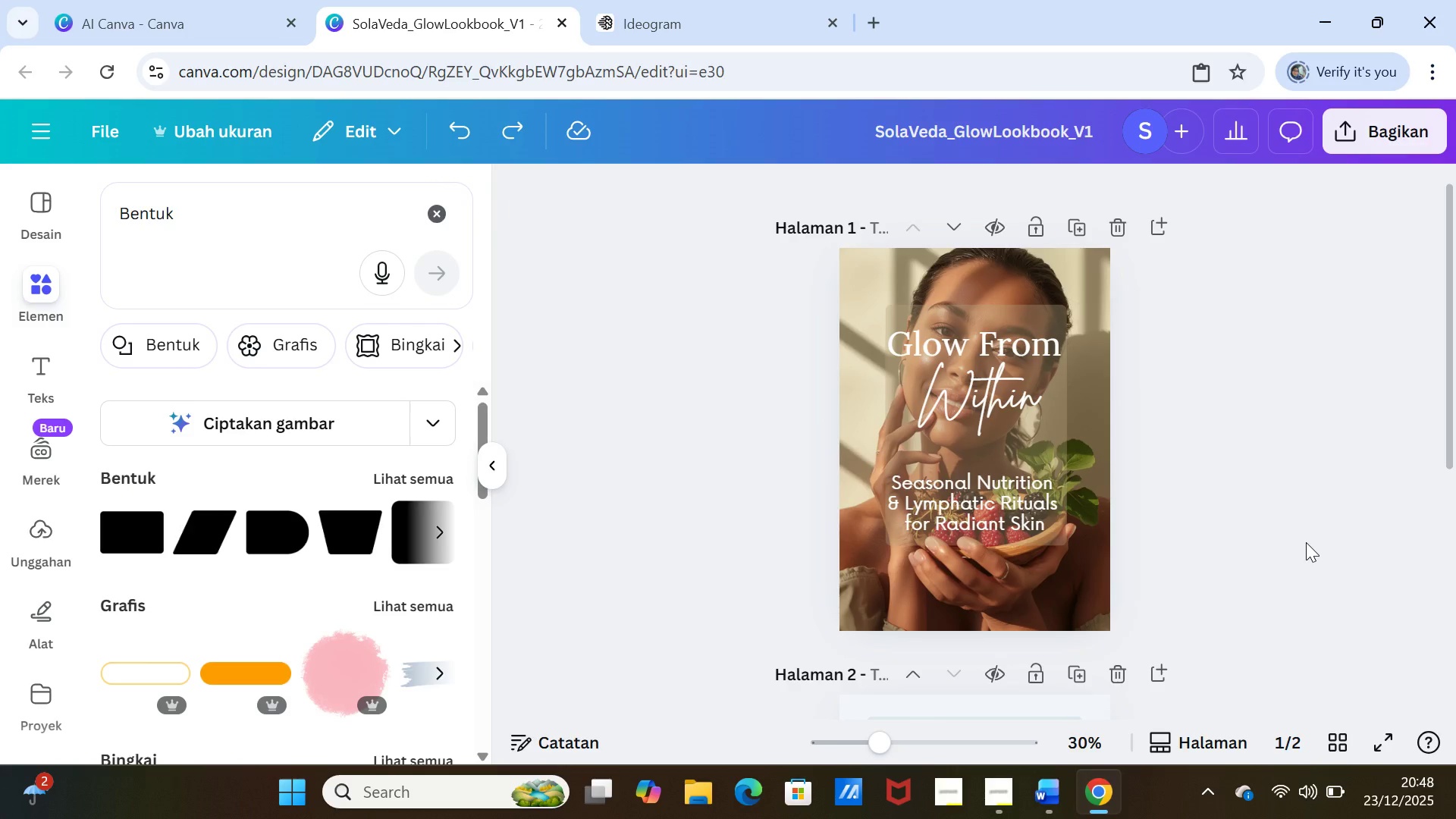 
scroll: coordinate [1306, 542], scroll_direction: down, amount: 2.0
 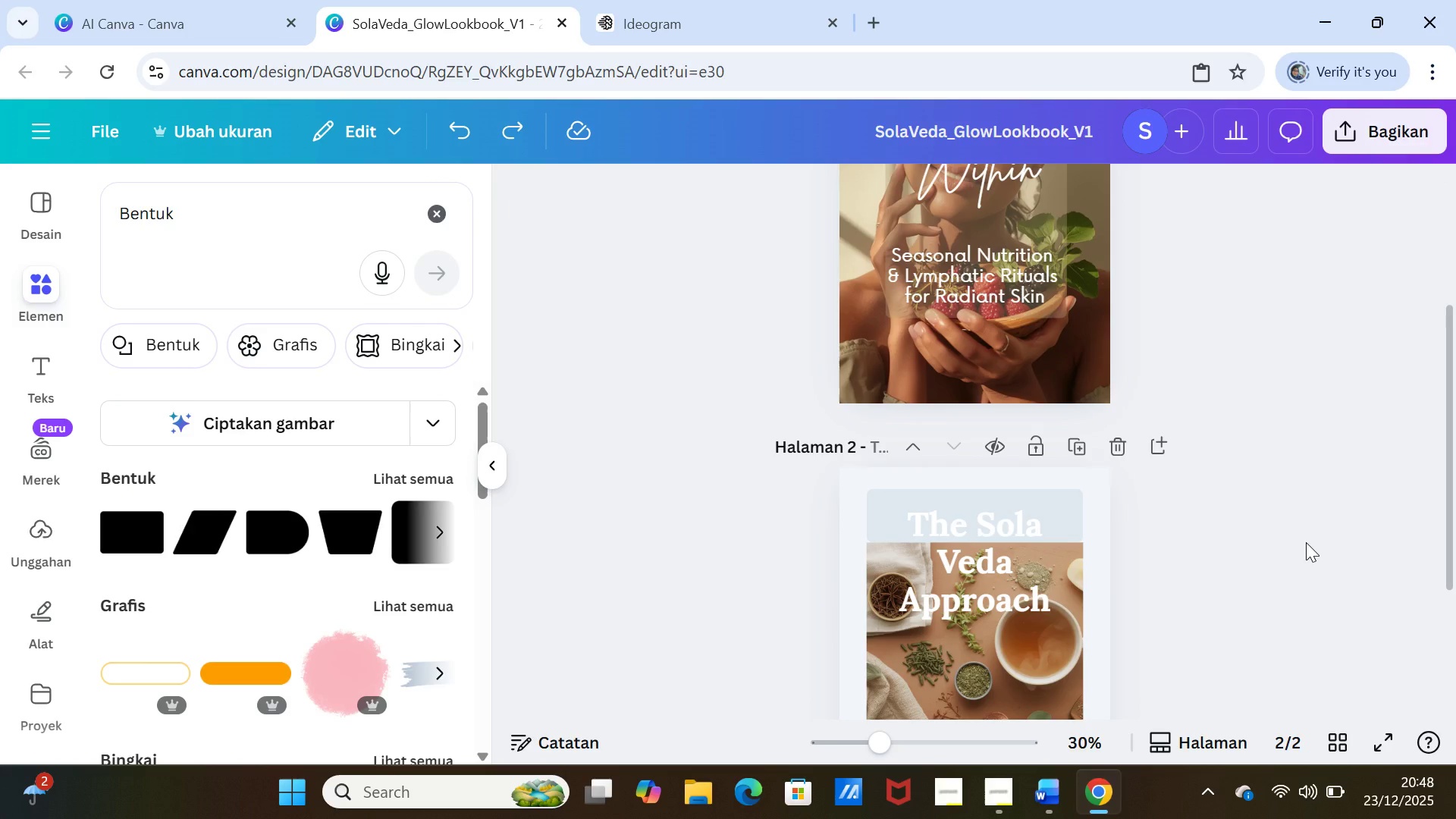 
scroll: coordinate [1306, 542], scroll_direction: up, amount: 1.0
 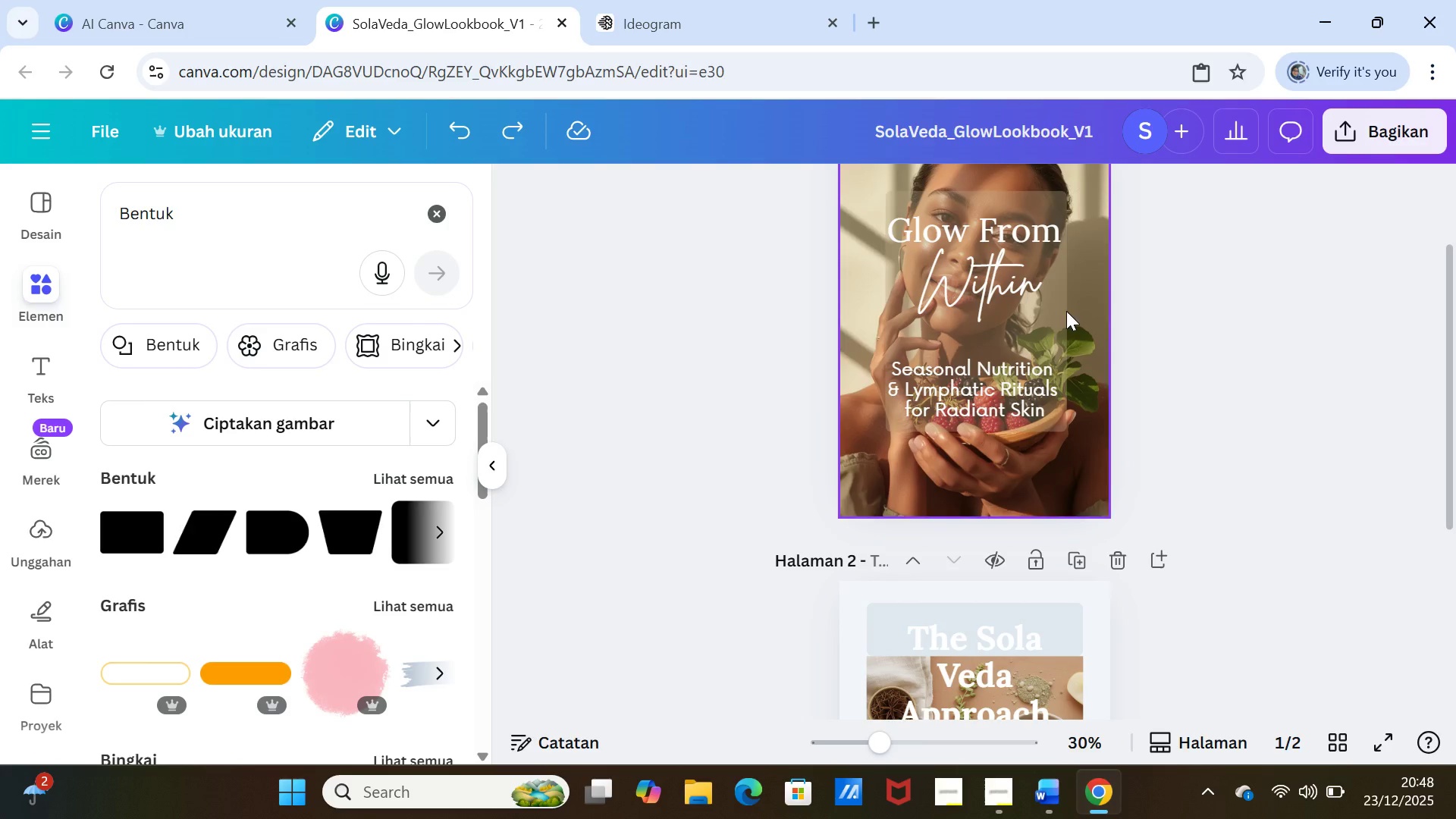 
left_click_drag(start_coordinate=[1026, 291], to_coordinate=[1026, 300])
 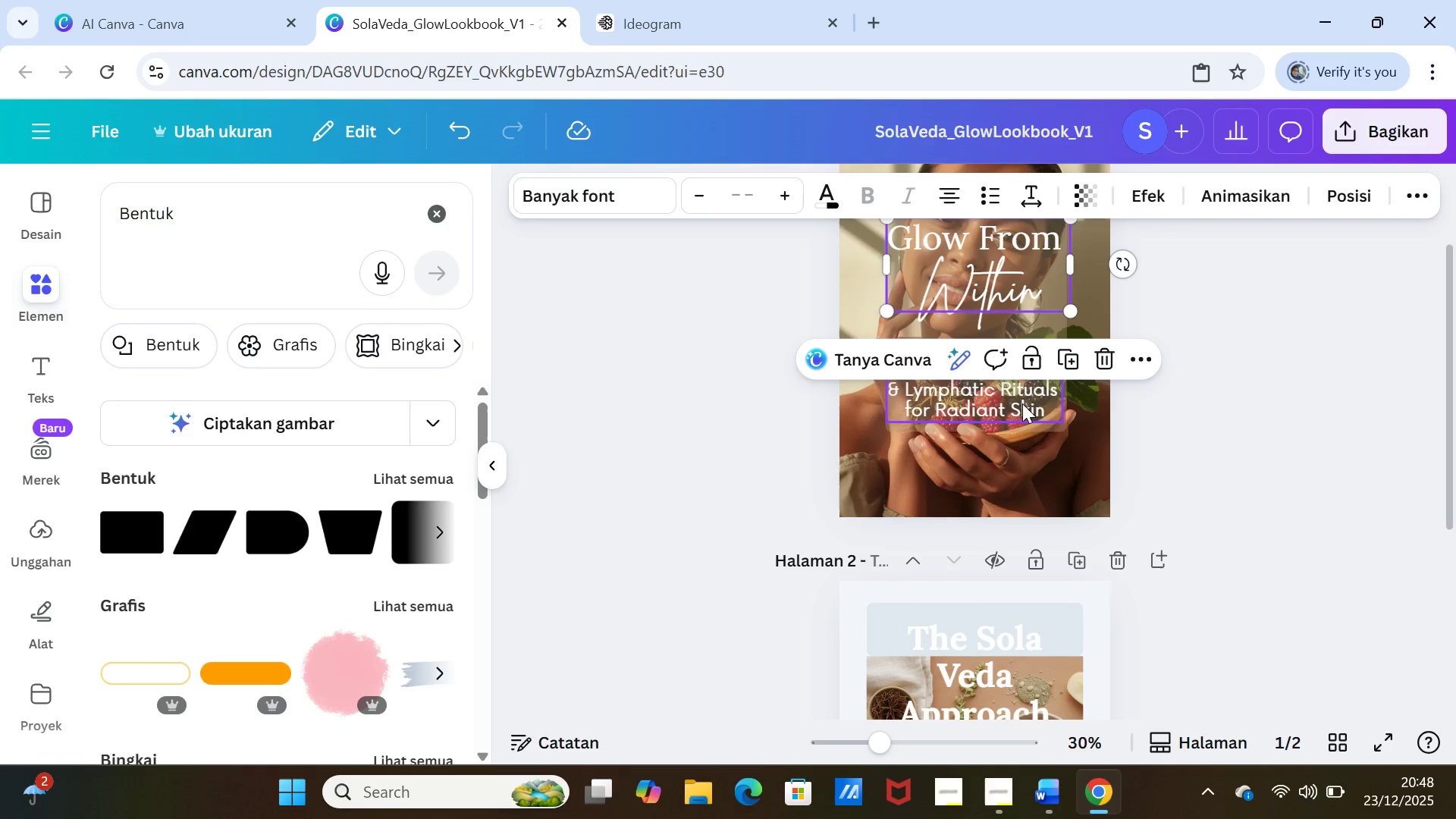 
left_click([1203, 446])
 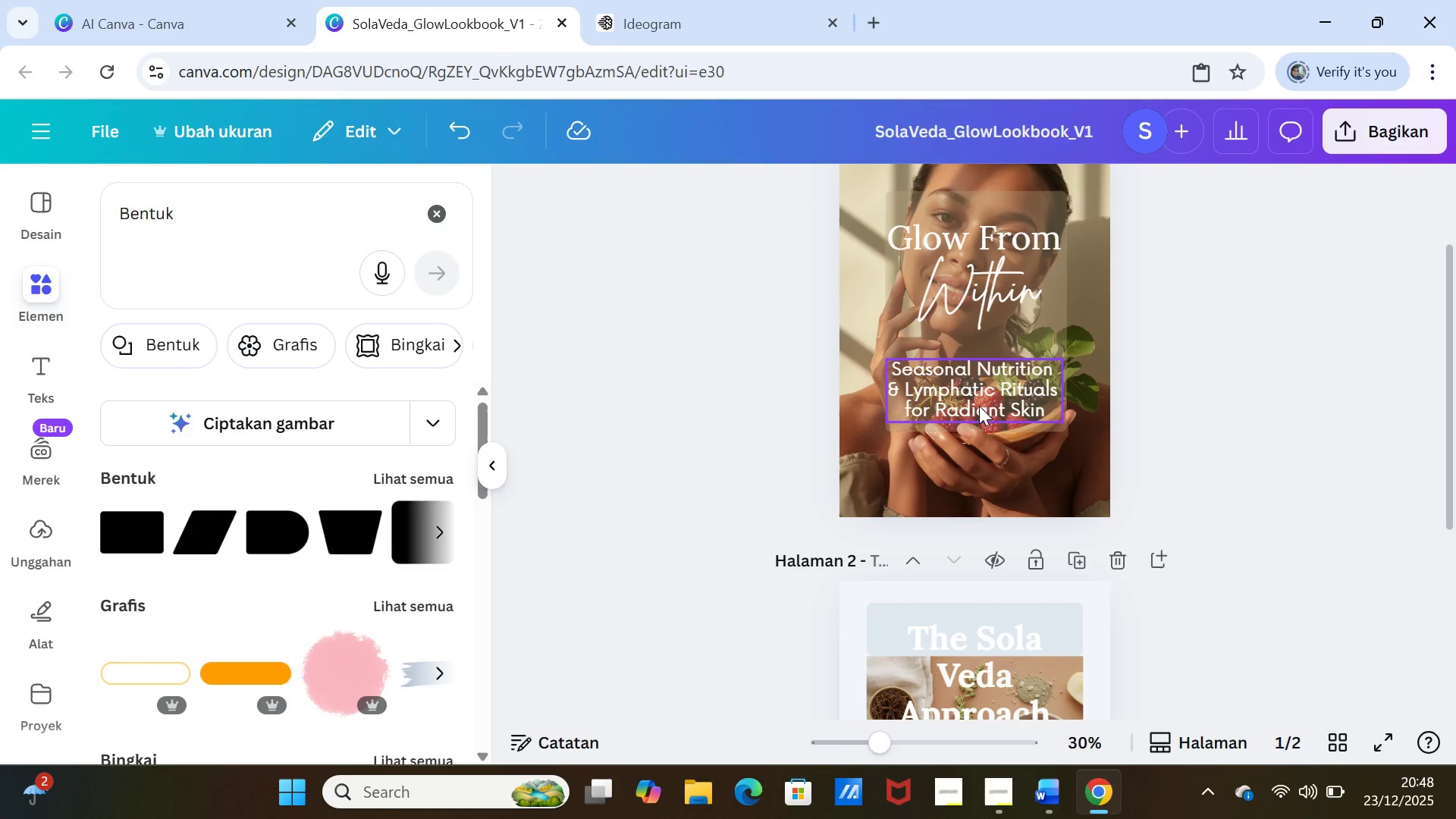 
left_click_drag(start_coordinate=[979, 405], to_coordinate=[982, 393])
 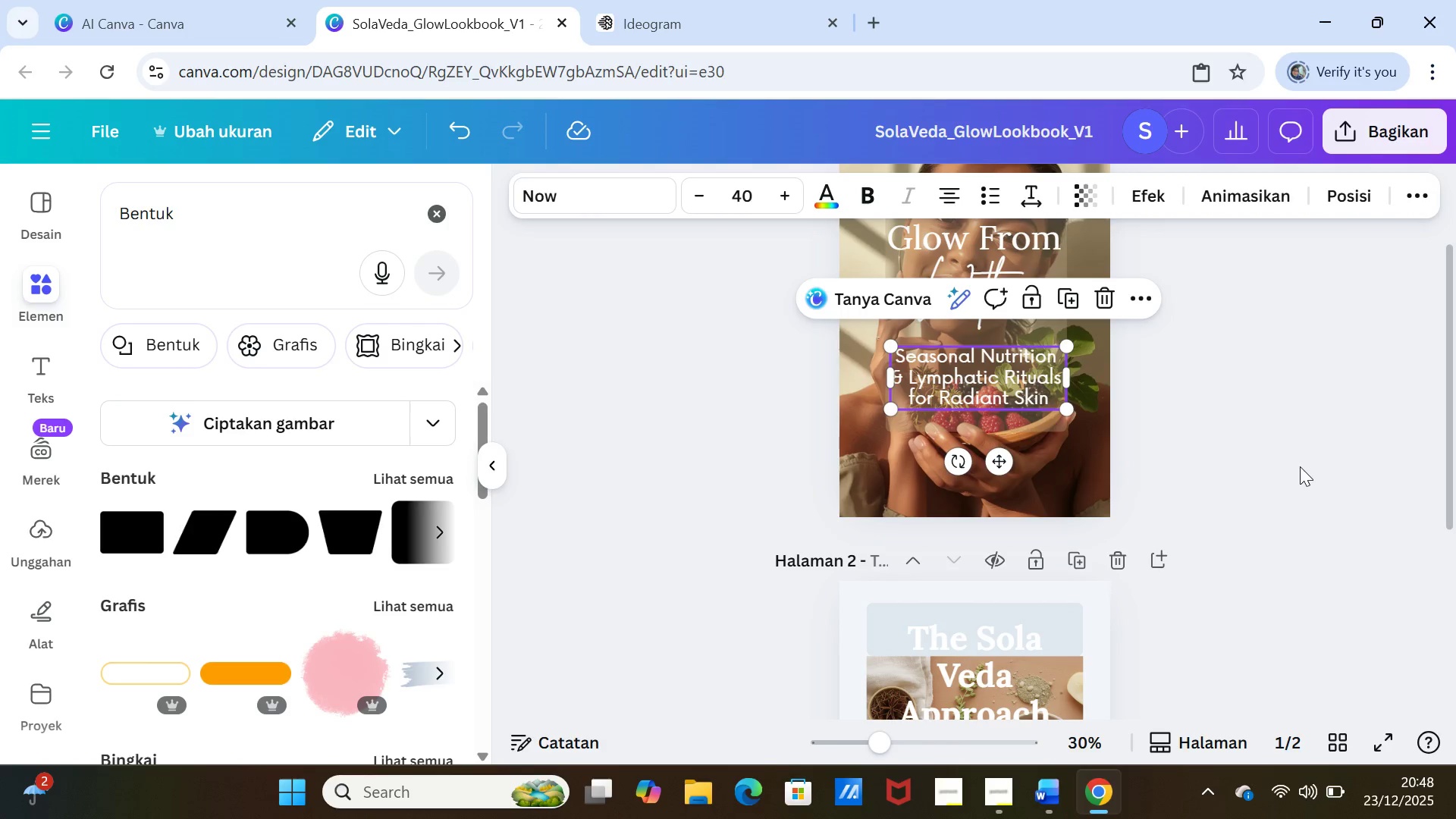 
left_click([1300, 466])
 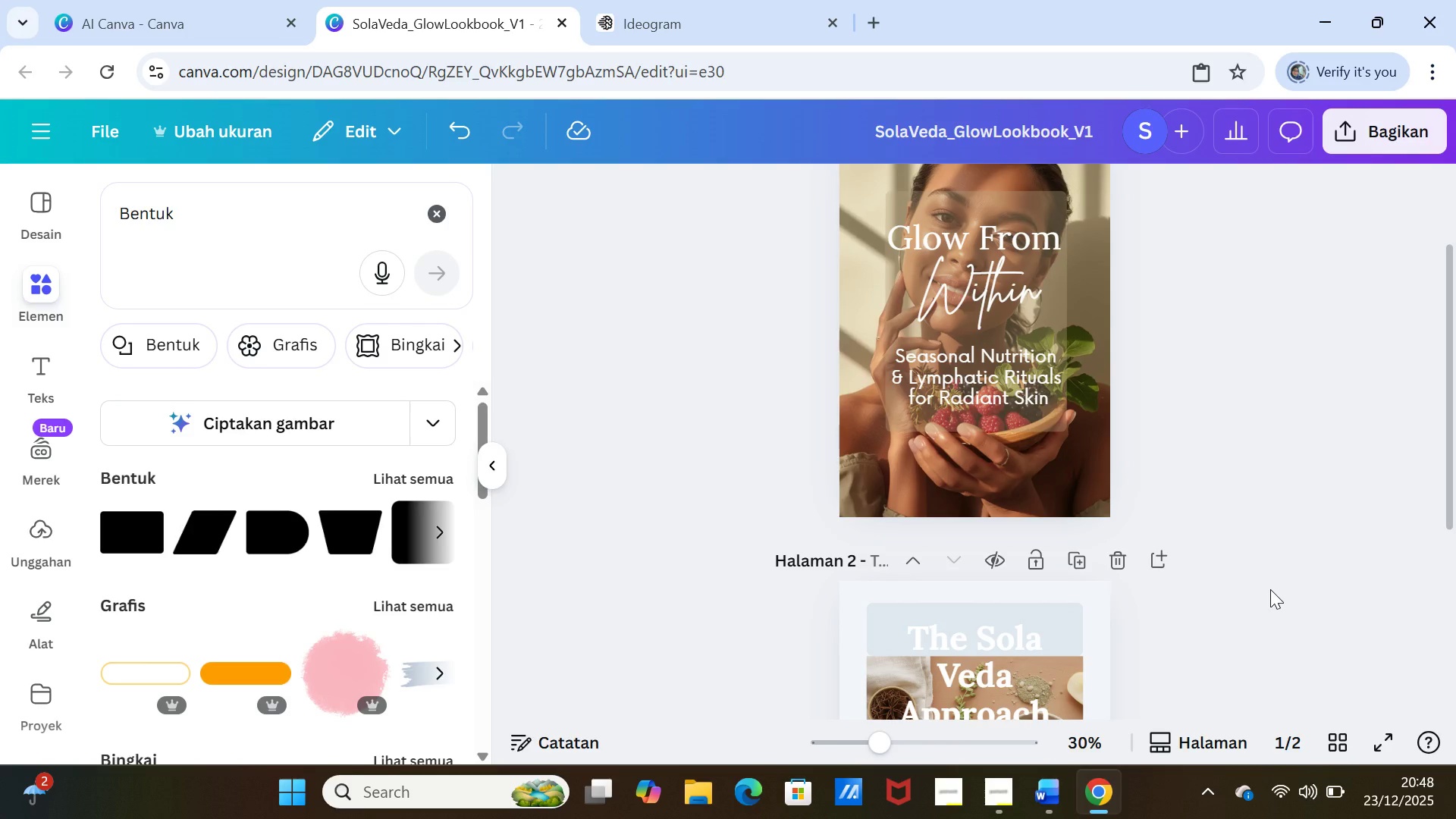 
scroll: coordinate [1270, 589], scroll_direction: down, amount: 3.0
 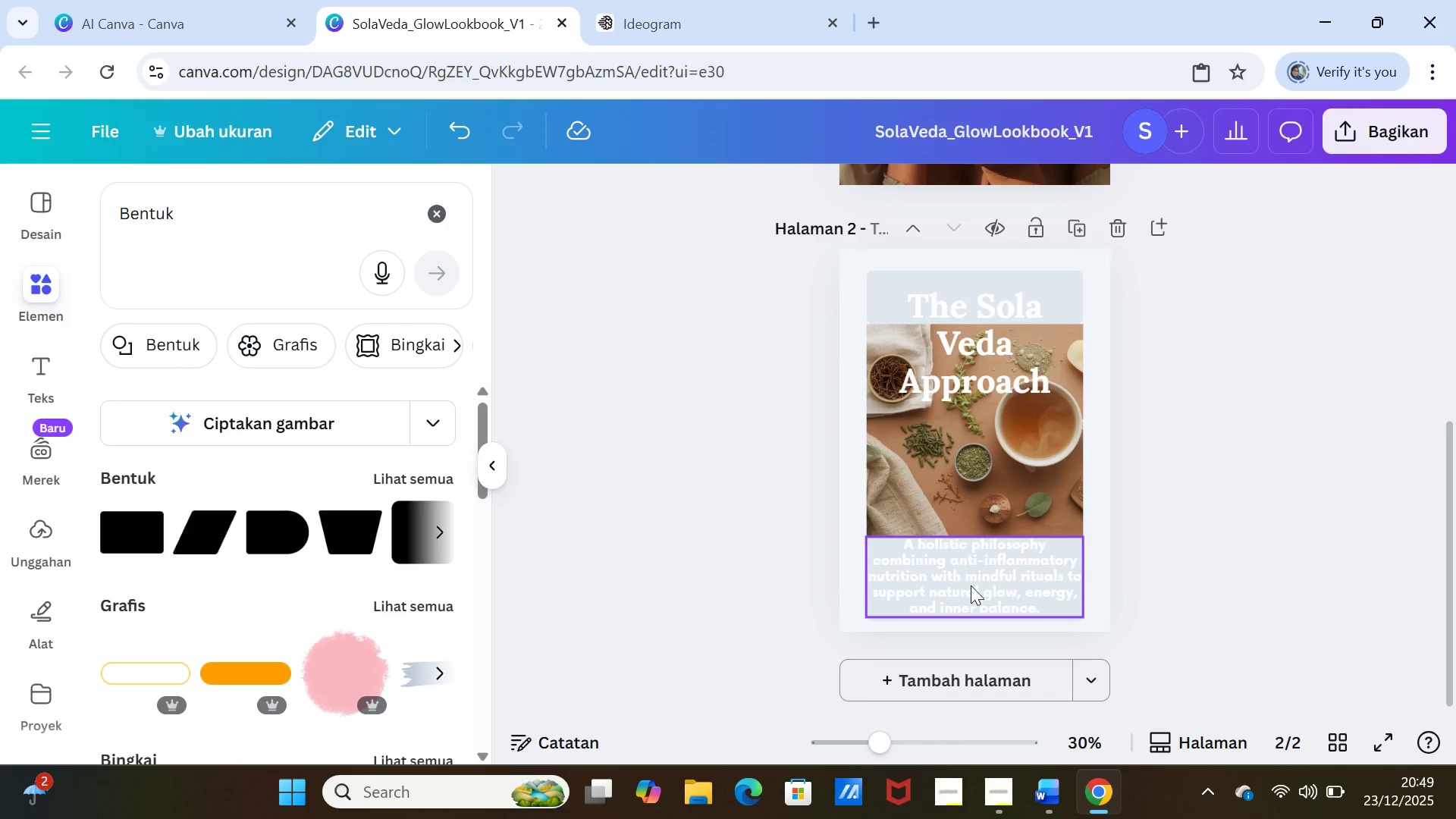 
double_click([965, 541])
 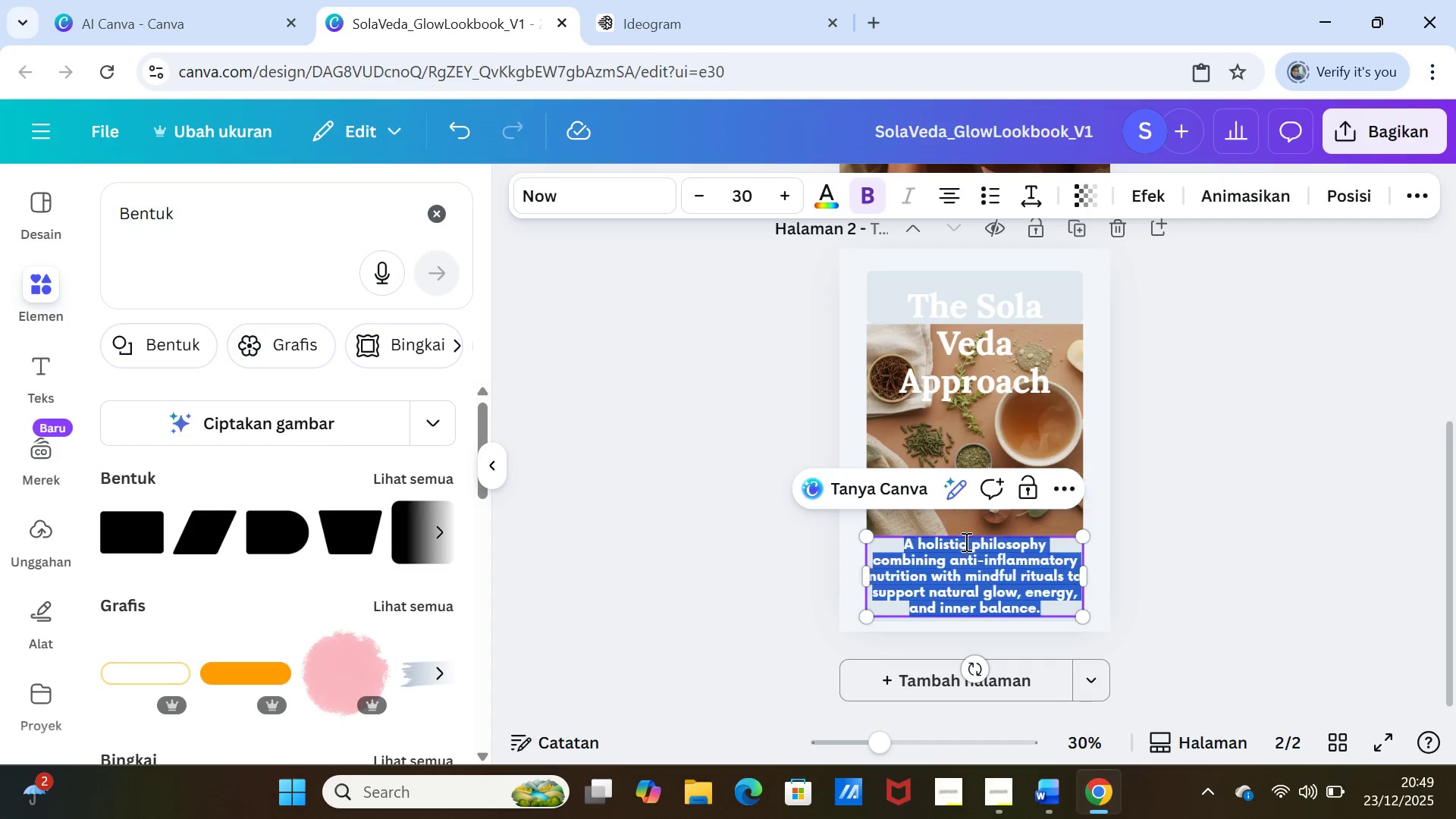 
triple_click([965, 541])
 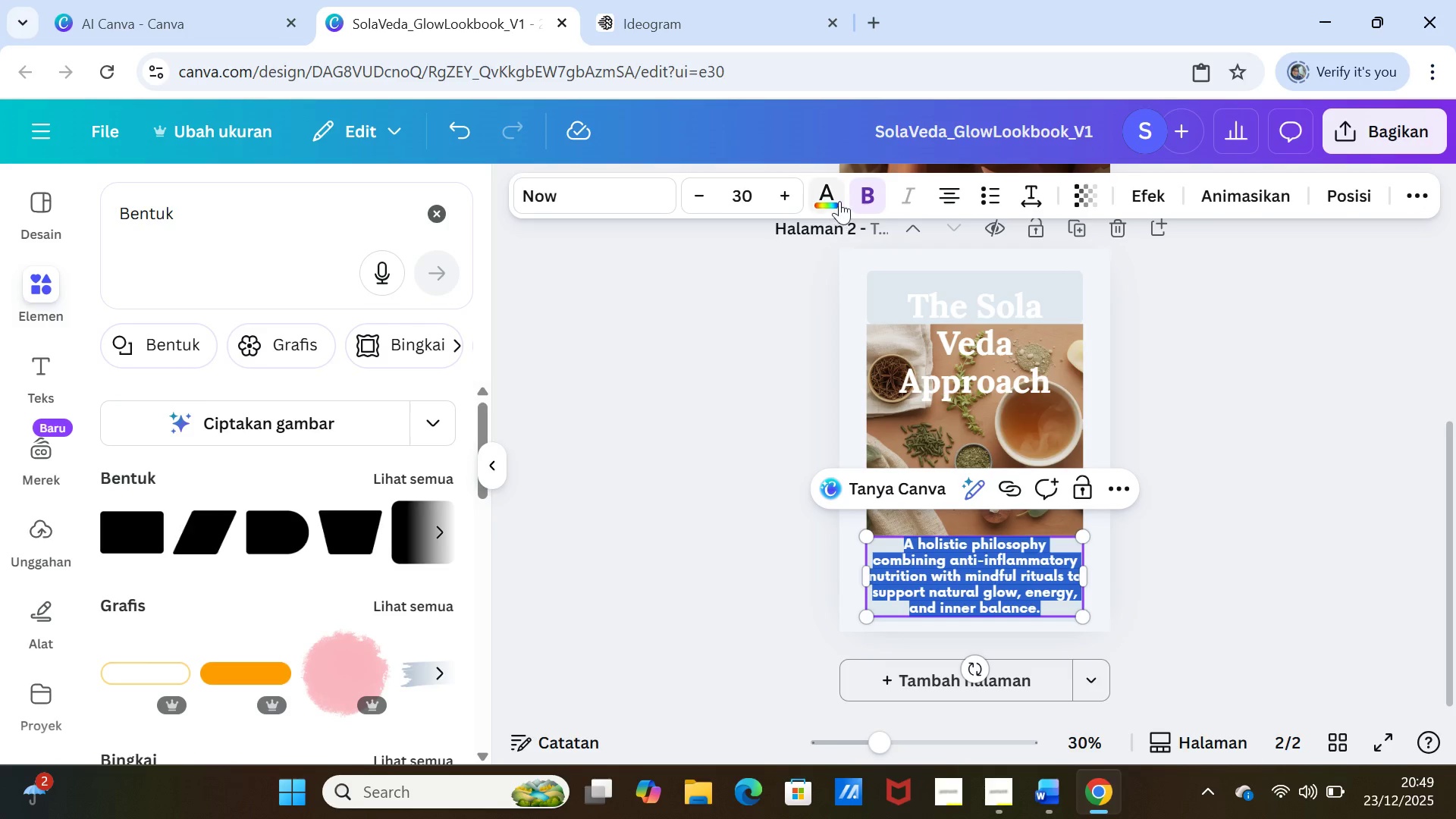 
left_click([832, 195])
 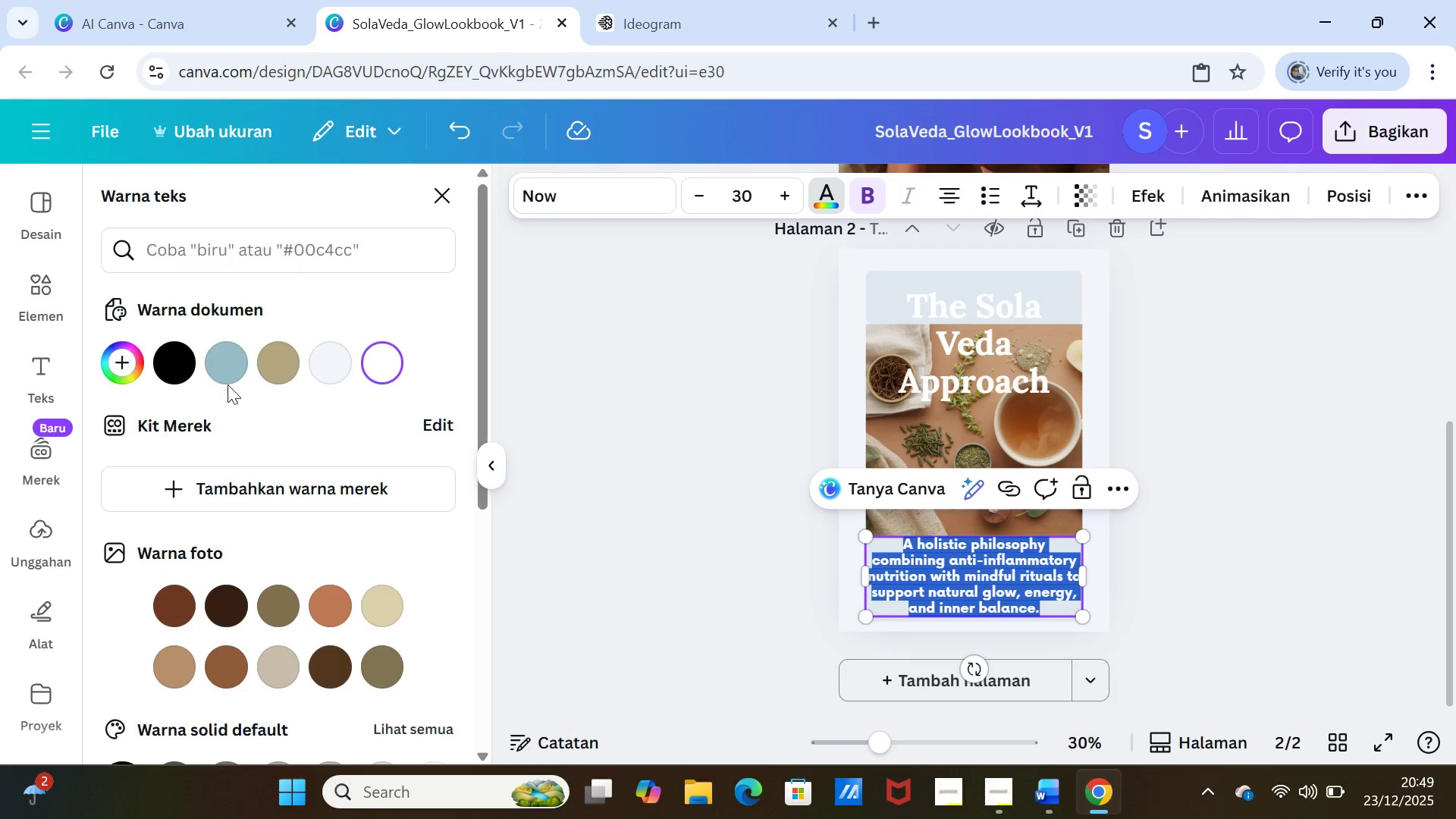 
left_click([181, 359])
 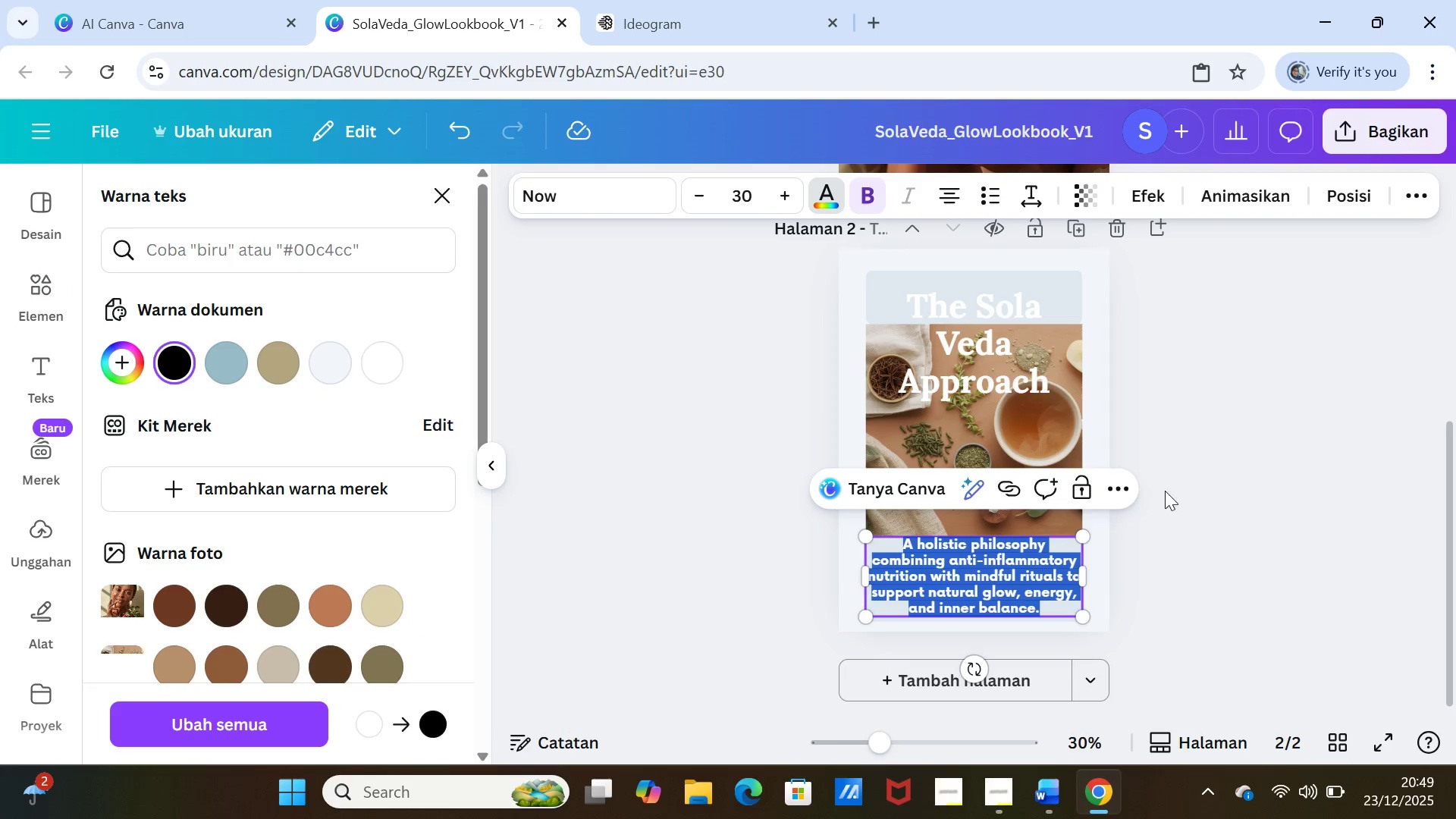 
left_click([1175, 494])
 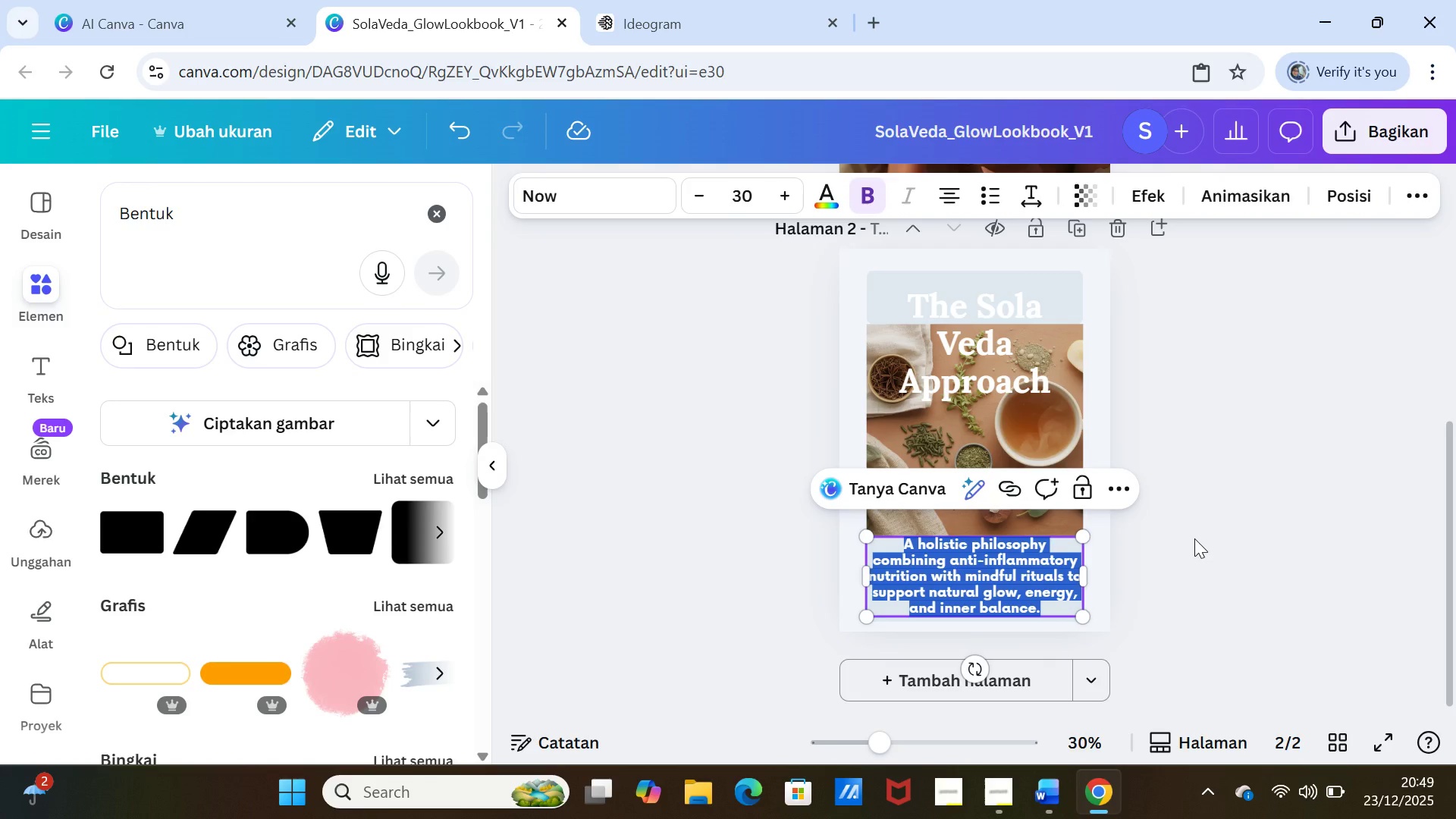 
left_click([1194, 538])
 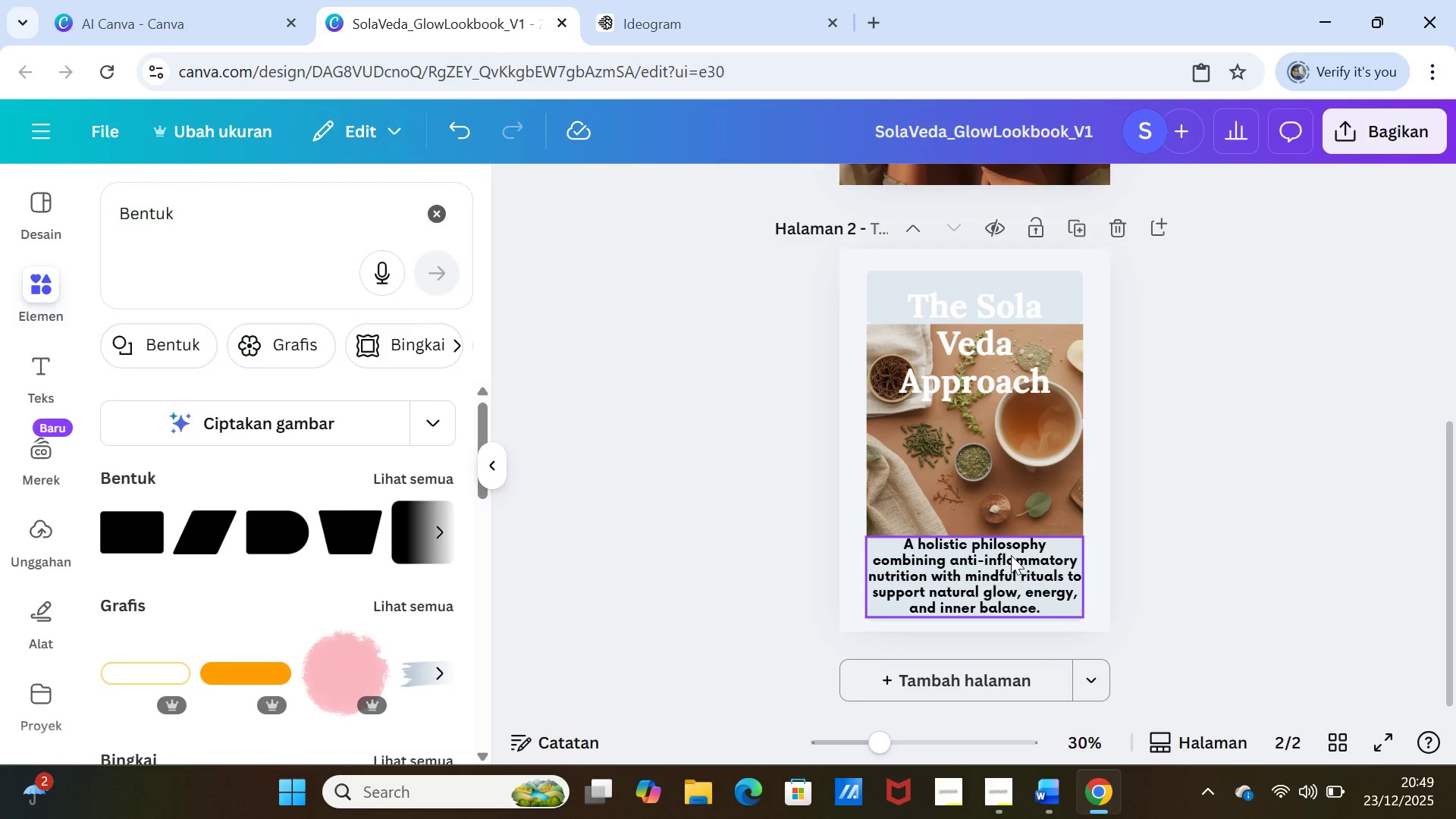 
double_click([1010, 551])
 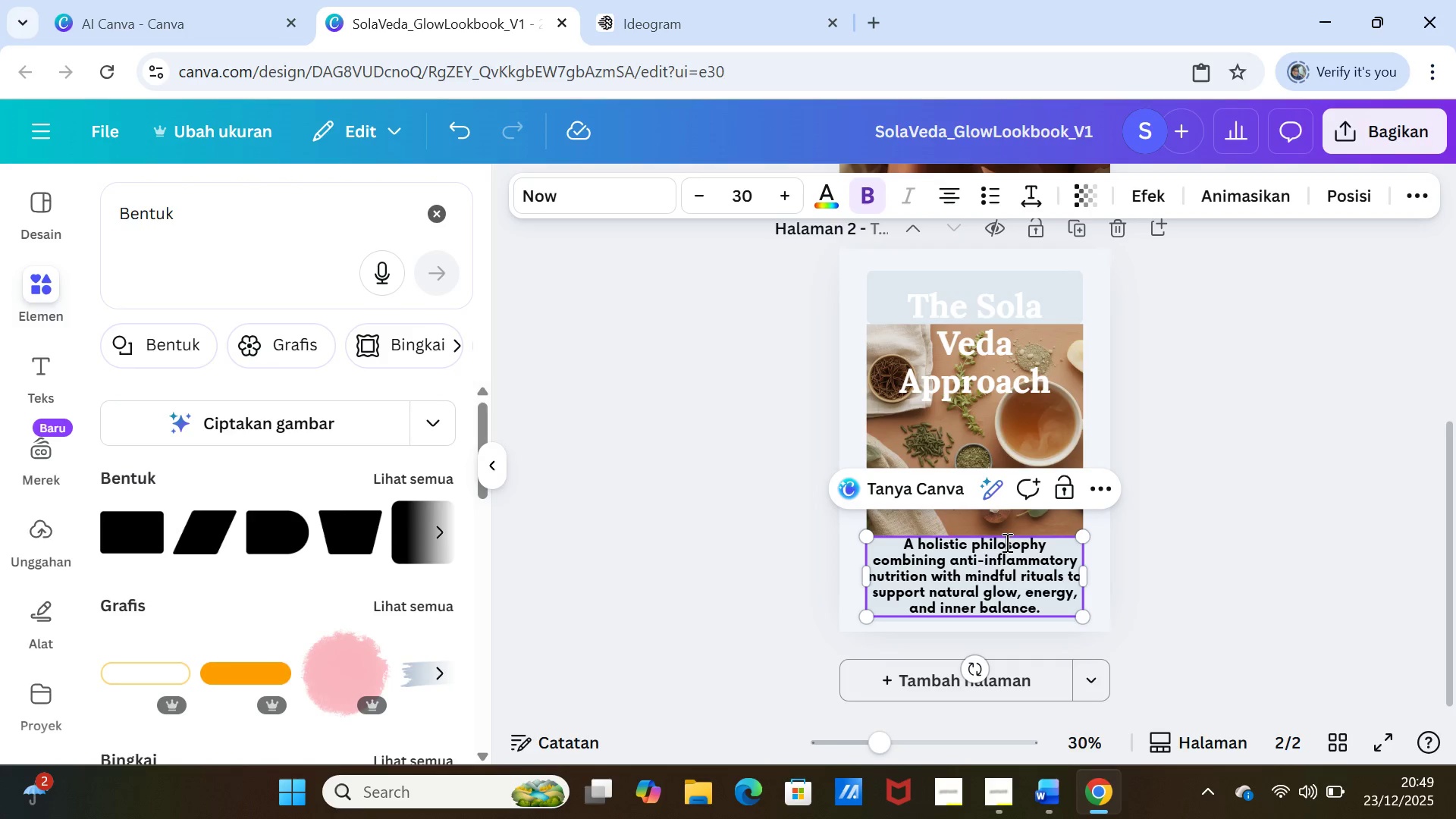 
double_click([1006, 542])
 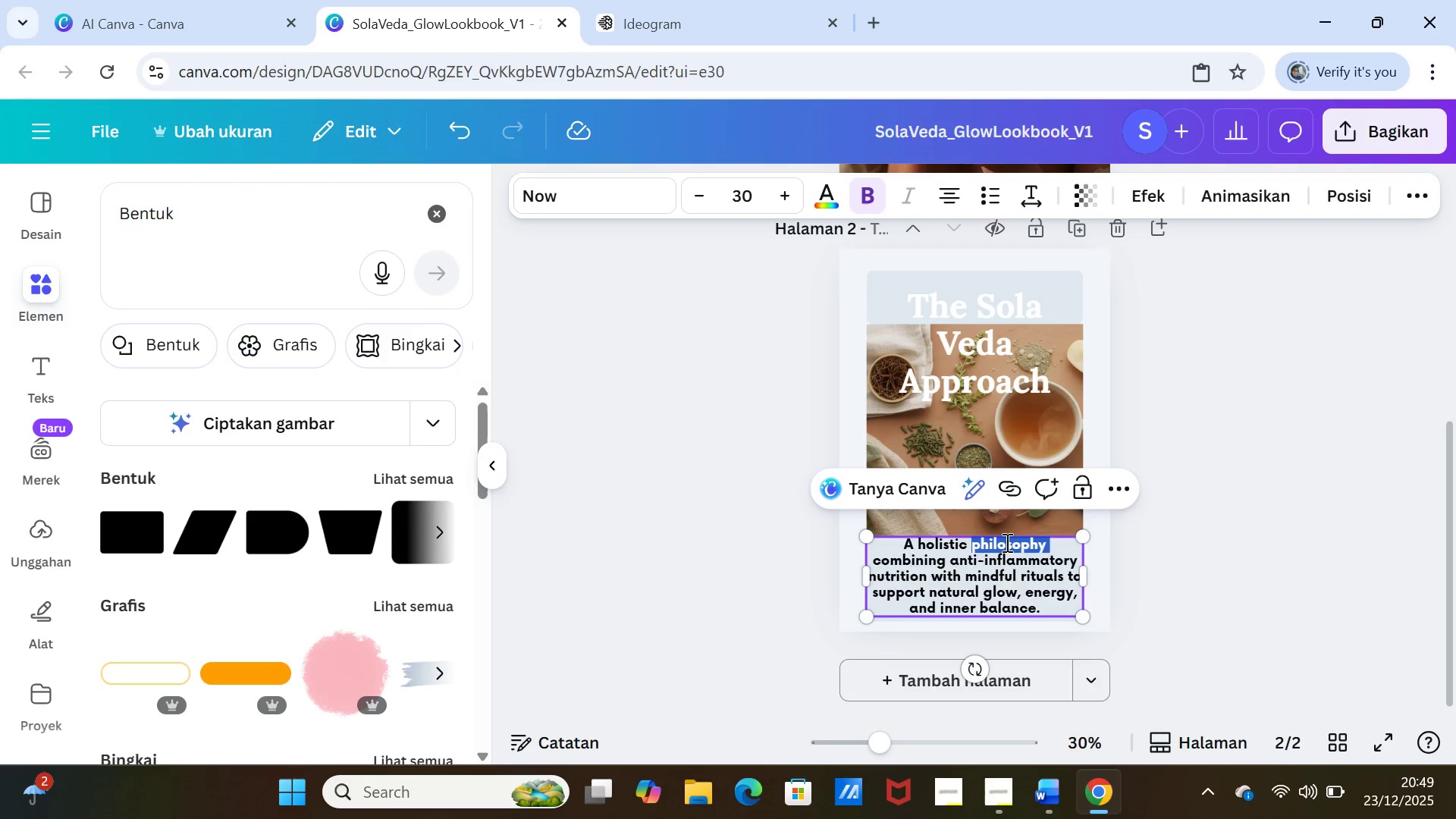 
triple_click([1006, 542])
 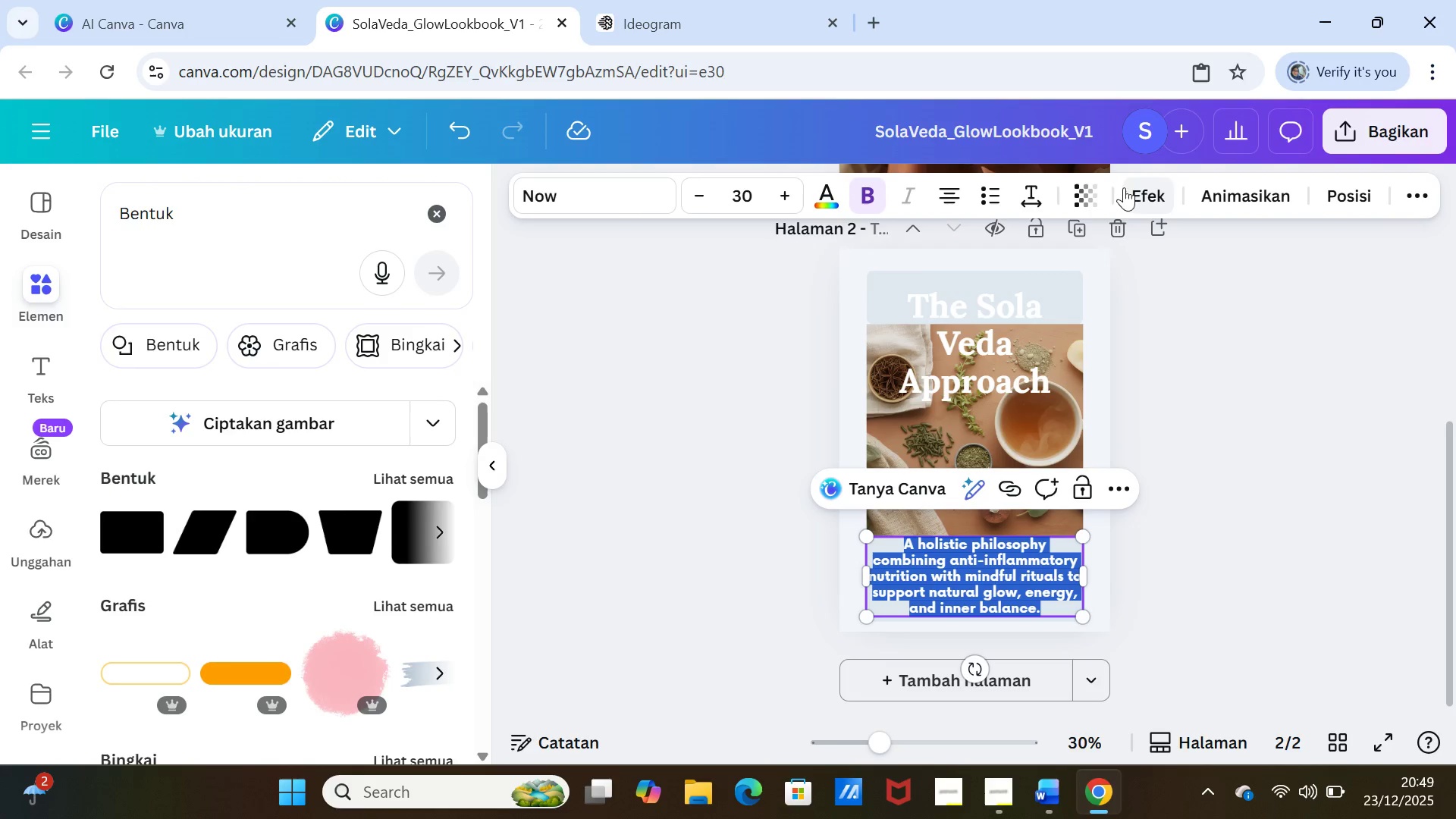 
left_click([1084, 183])
 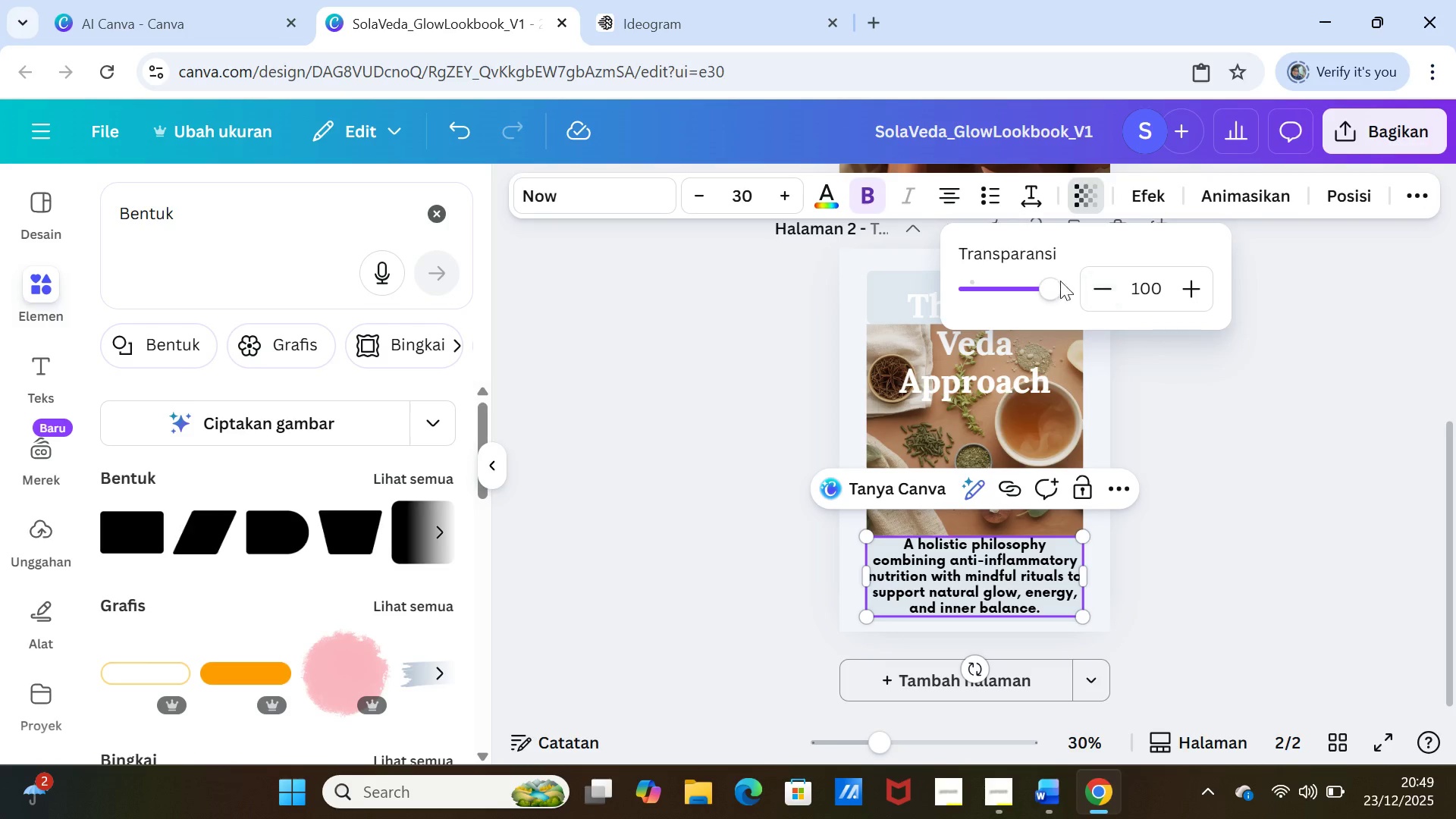 
left_click_drag(start_coordinate=[1053, 282], to_coordinate=[1127, 269])
 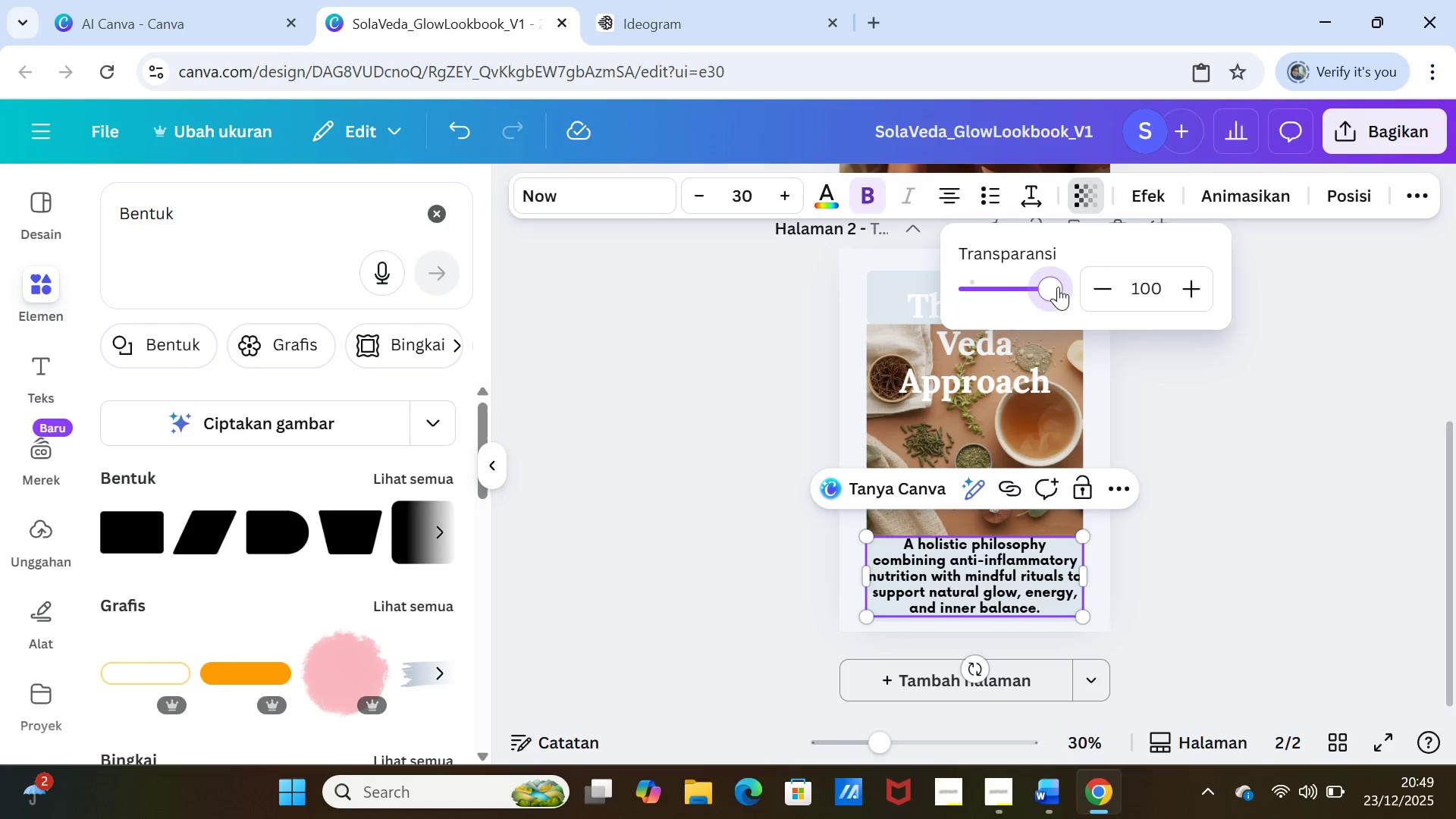 
left_click_drag(start_coordinate=[1052, 287], to_coordinate=[1010, 282])
 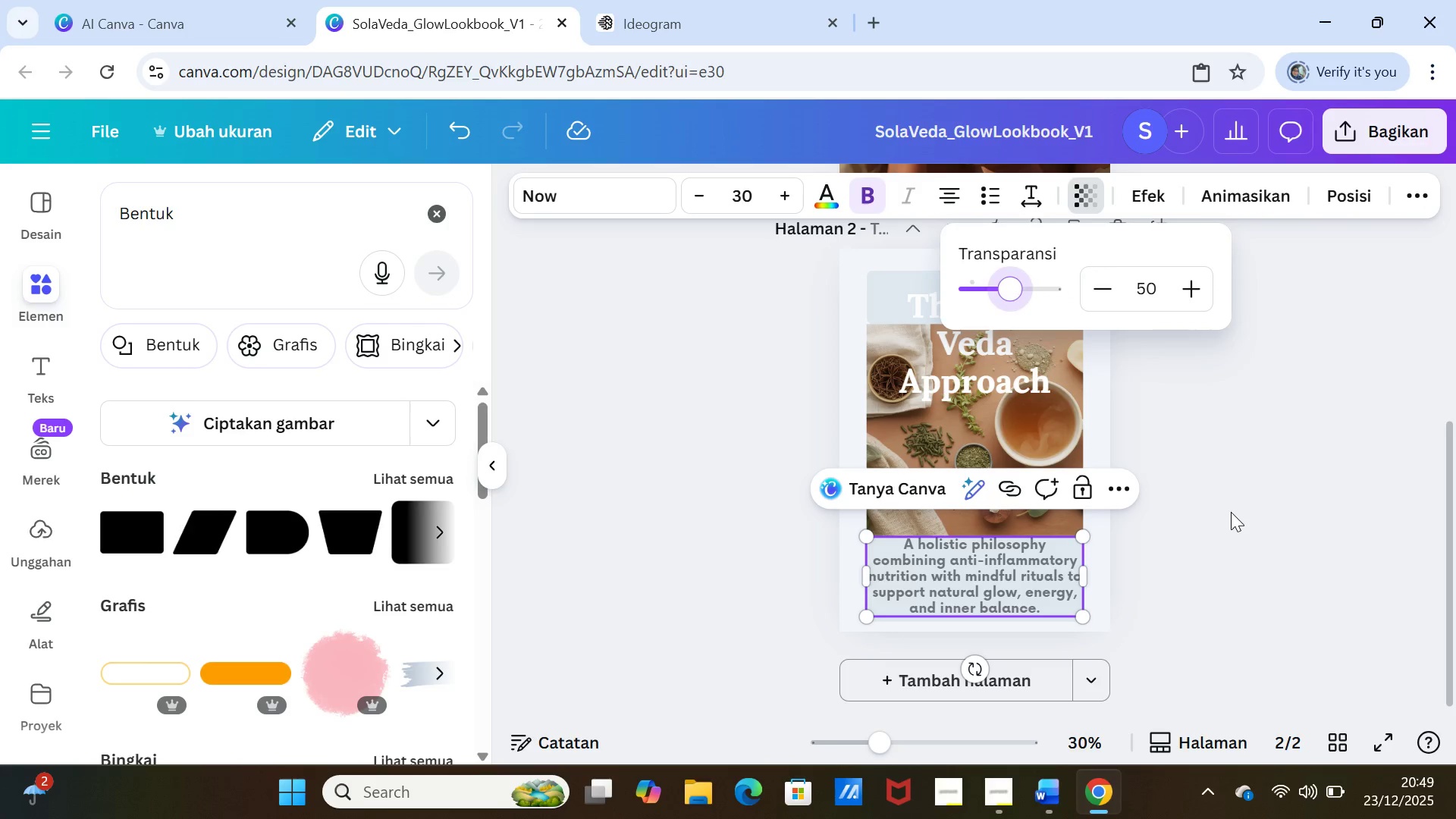 
left_click([1231, 512])
 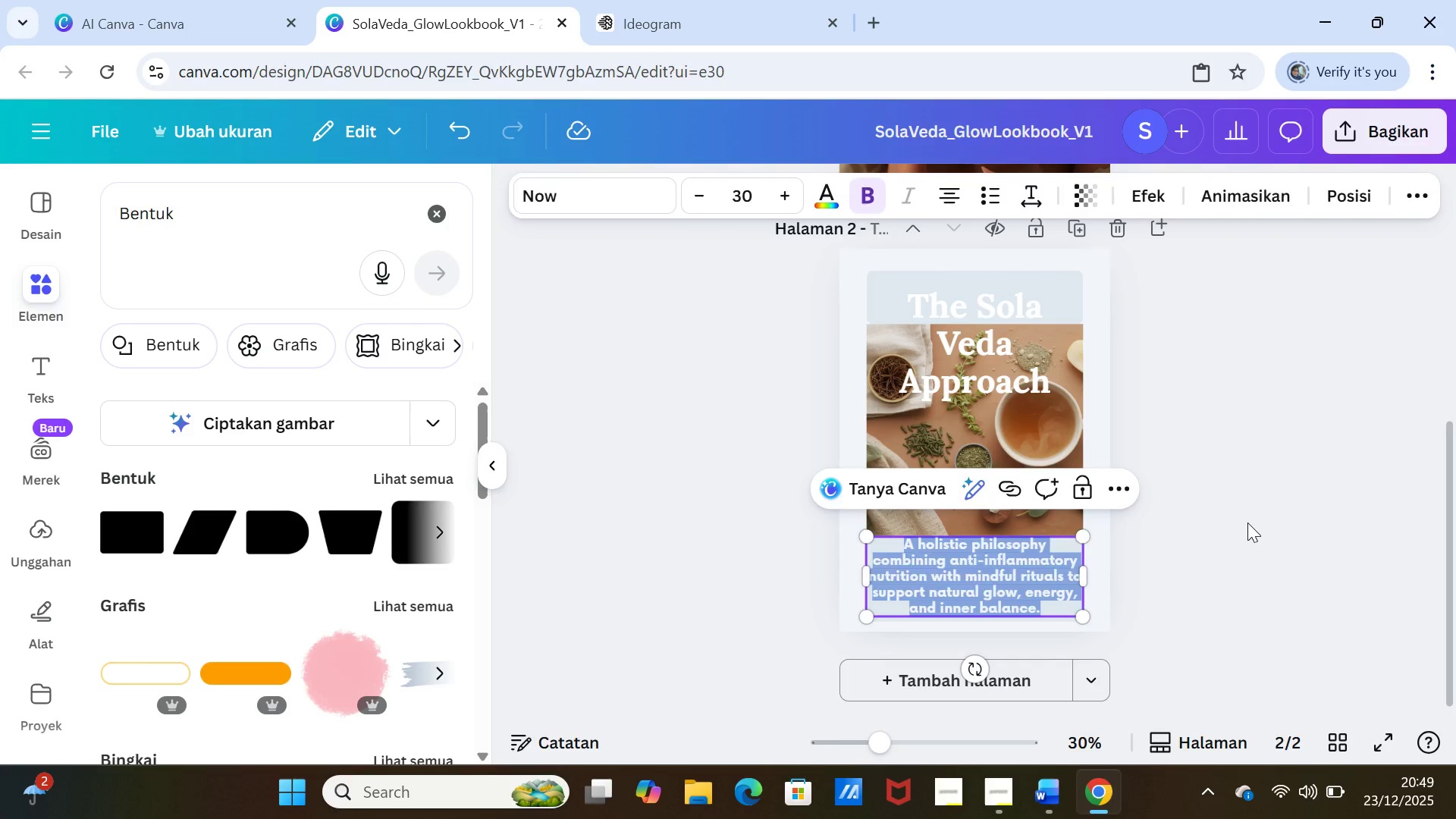 
left_click([1247, 522])
 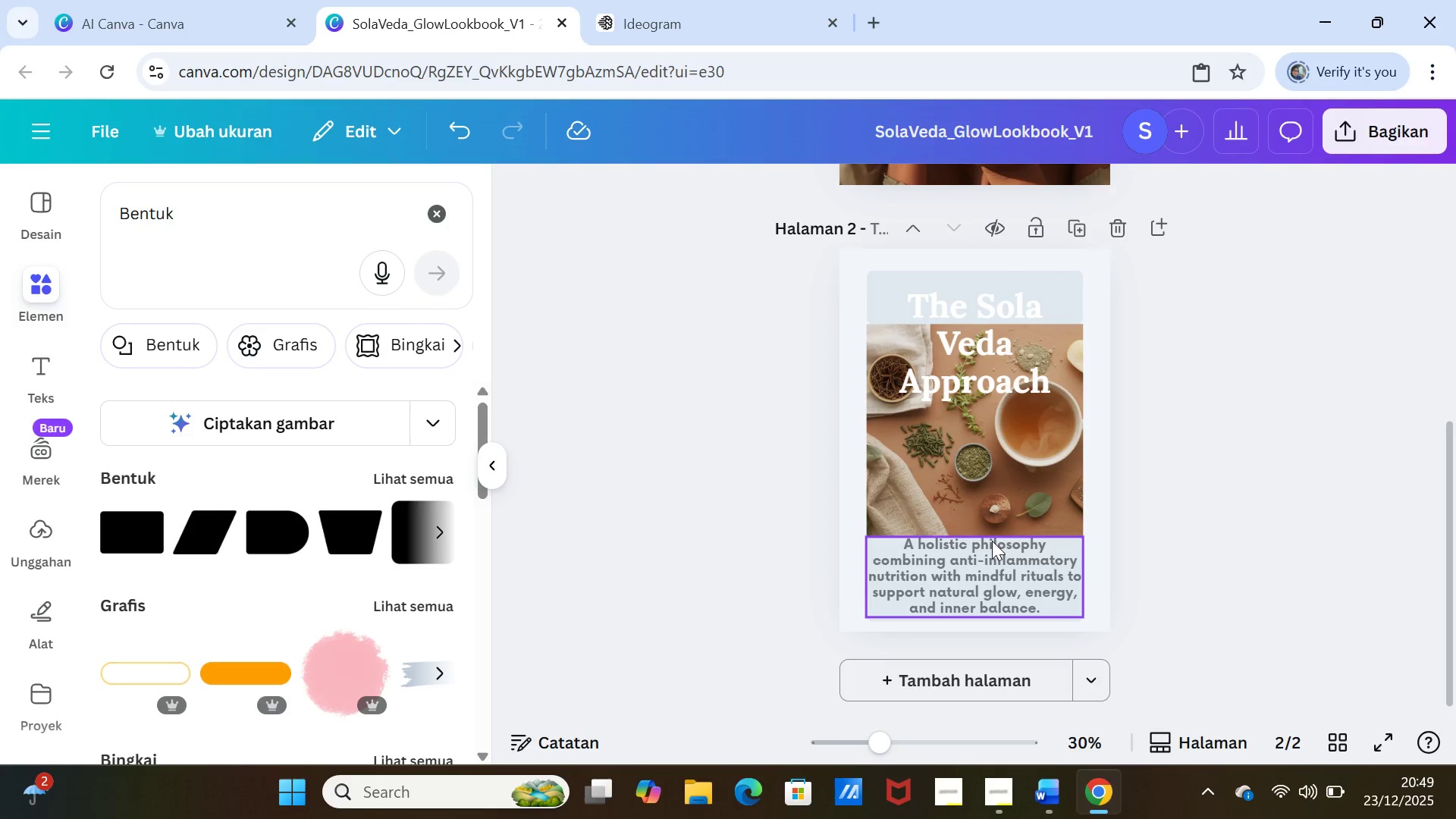 
left_click([1206, 561])
 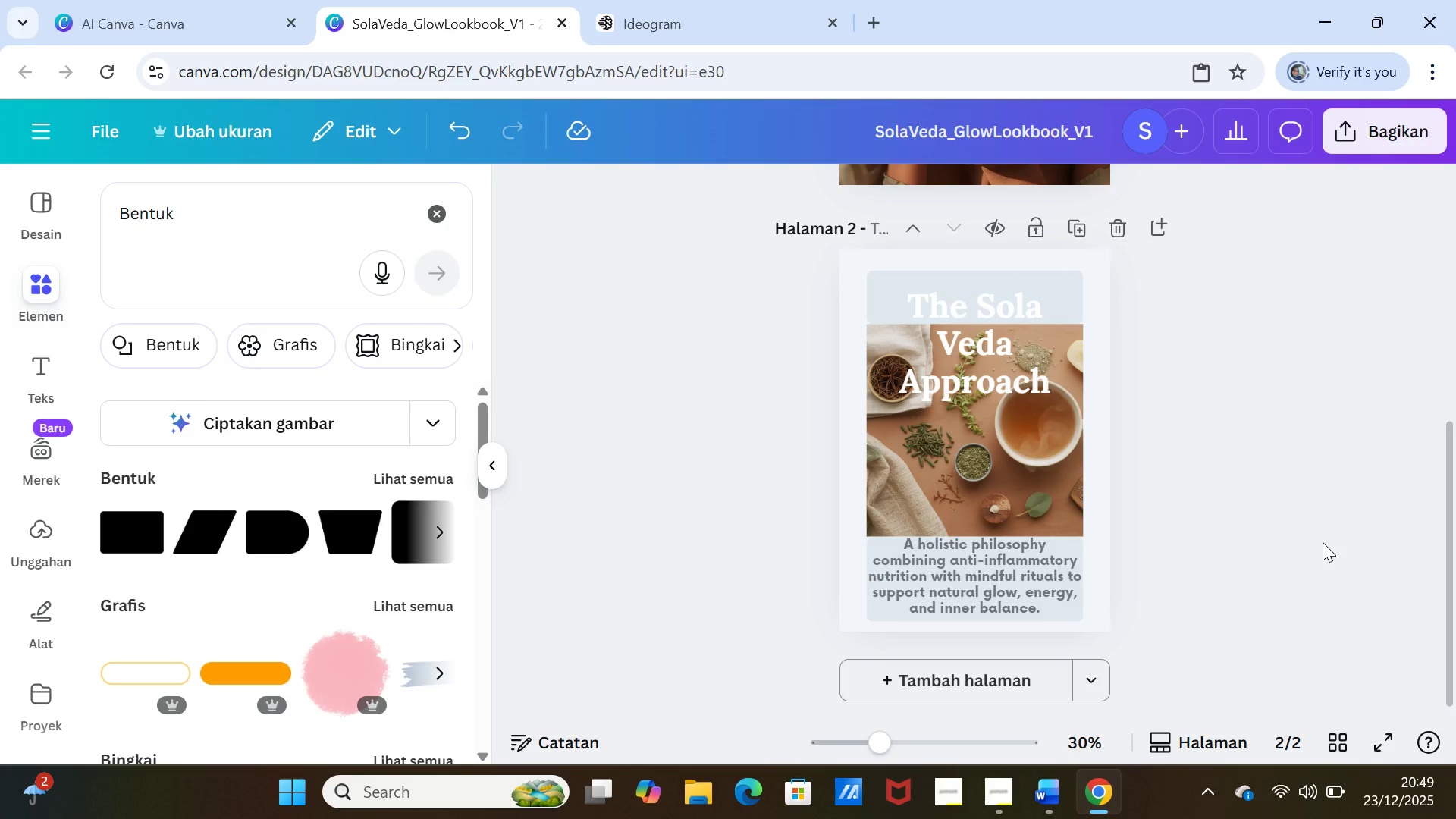 
wait(8.17)
 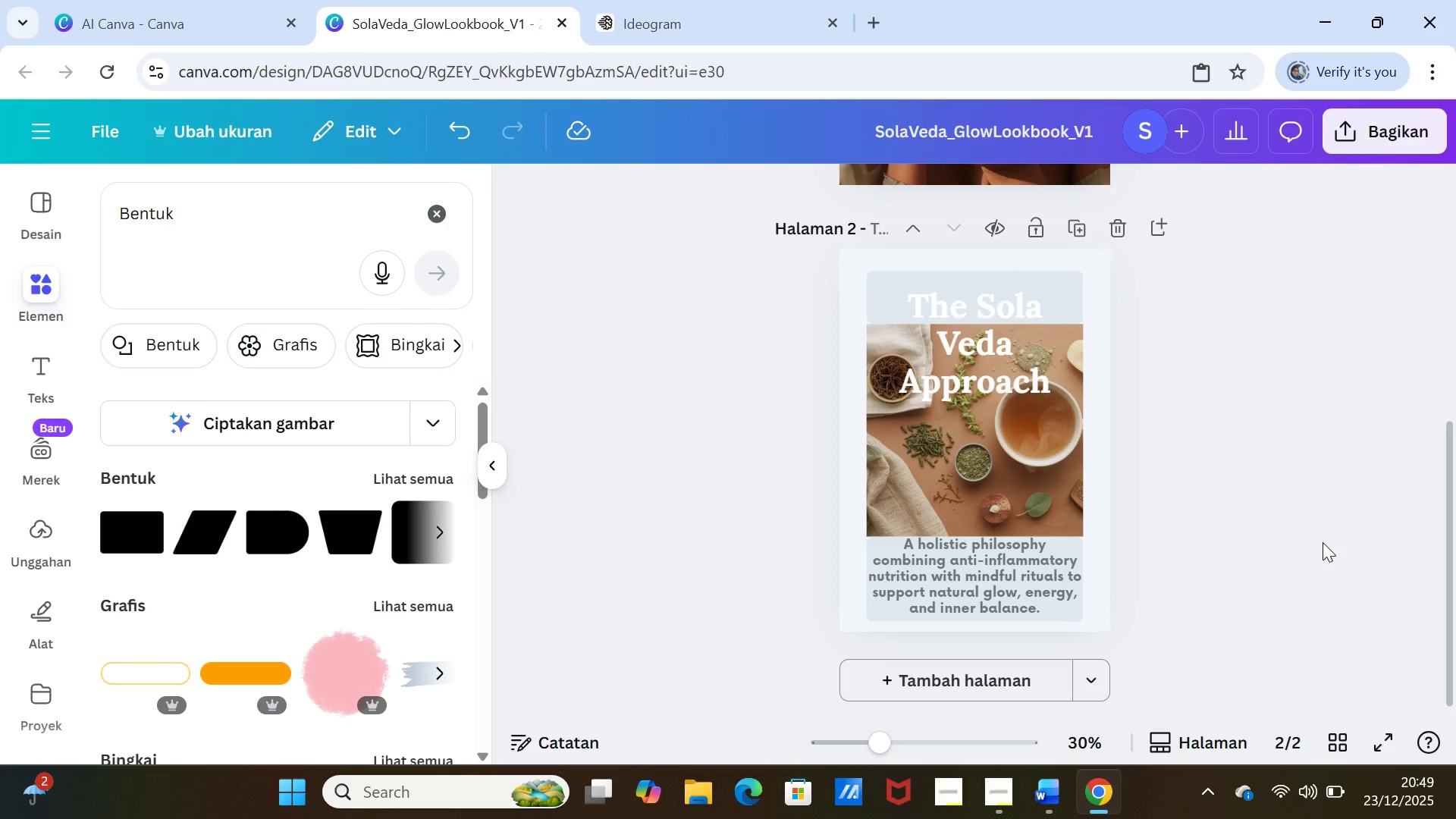 
left_click_drag(start_coordinate=[993, 337], to_coordinate=[993, 325])
 